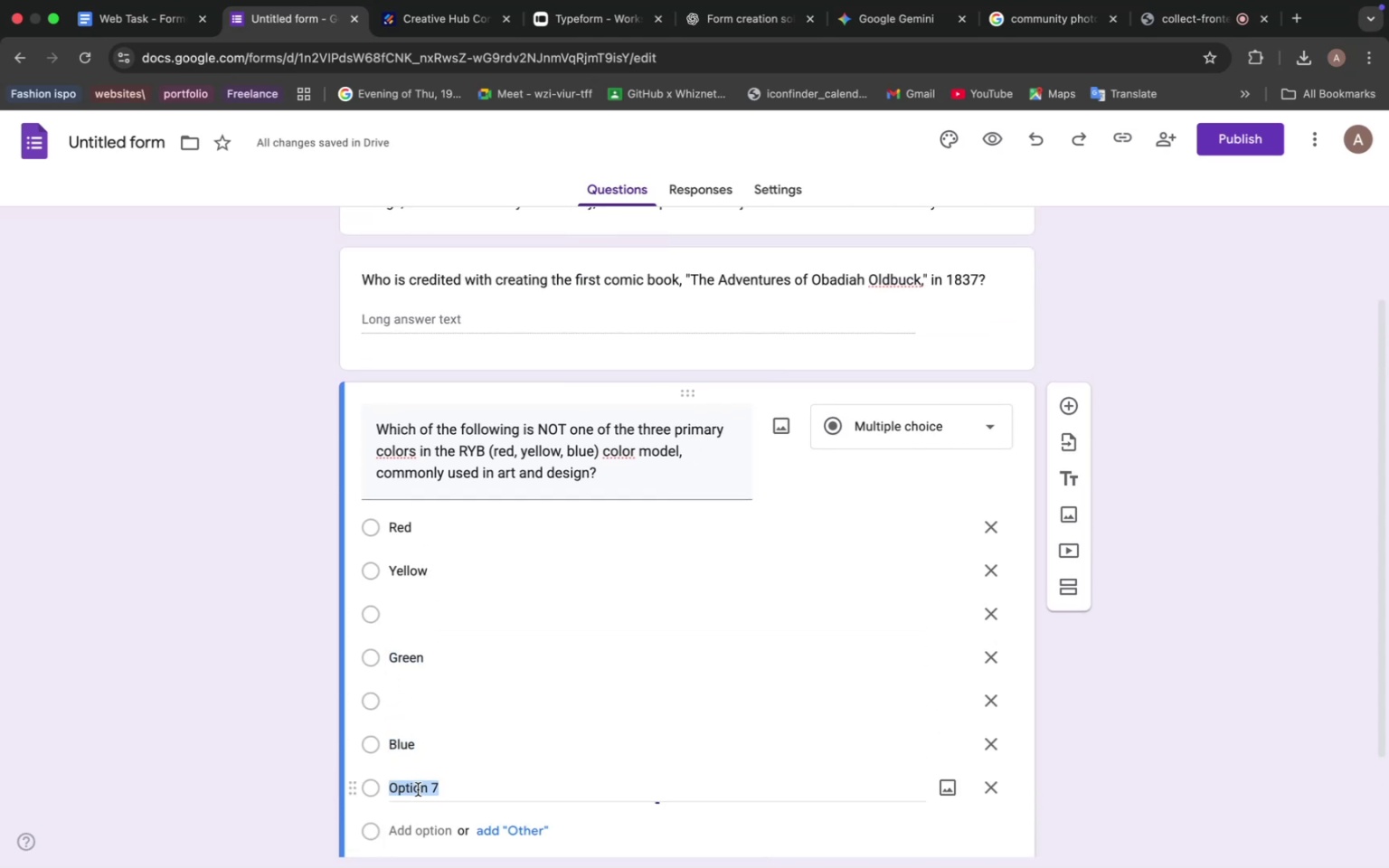 
double_click([418, 789])
 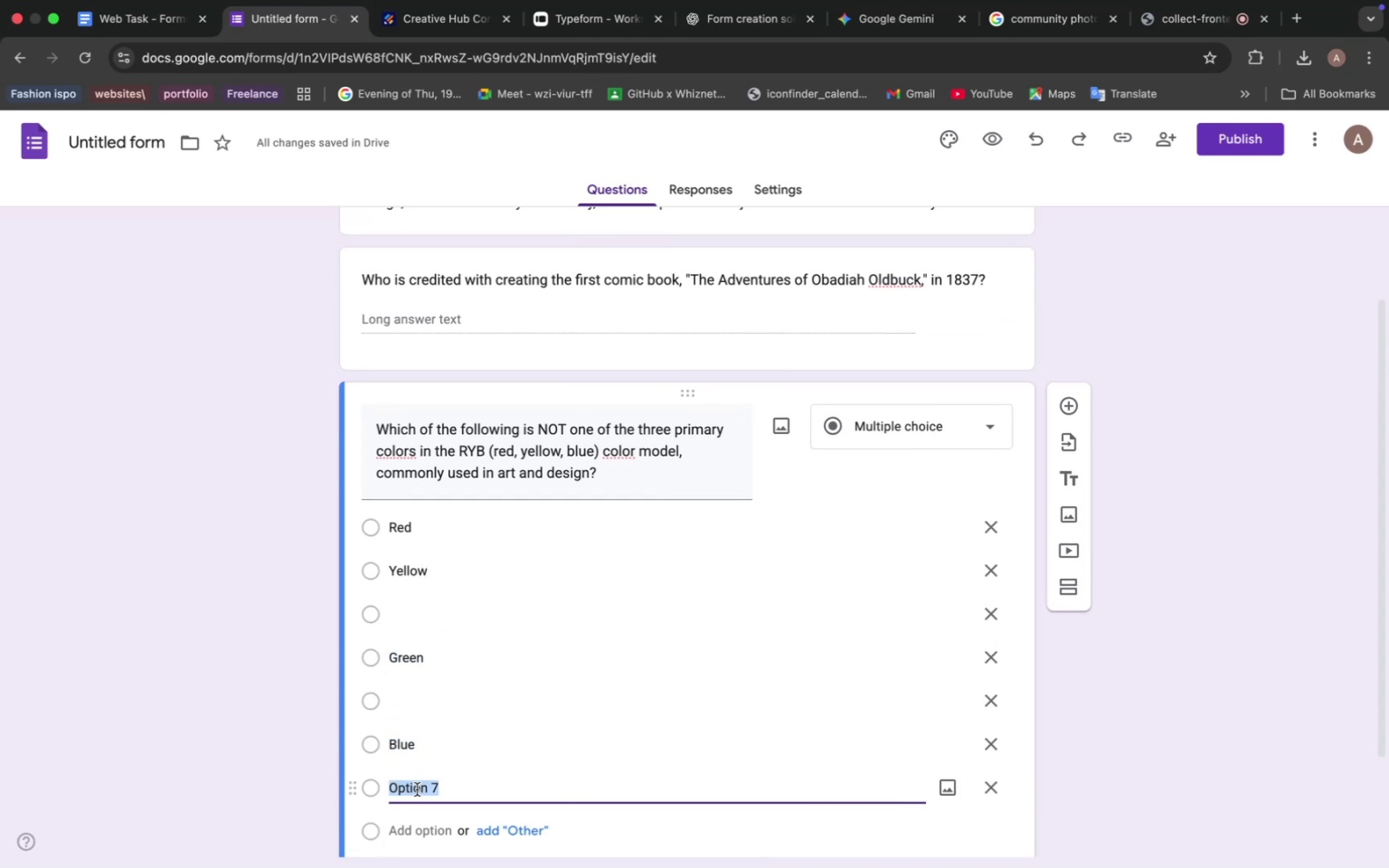 
key(Meta+V)
 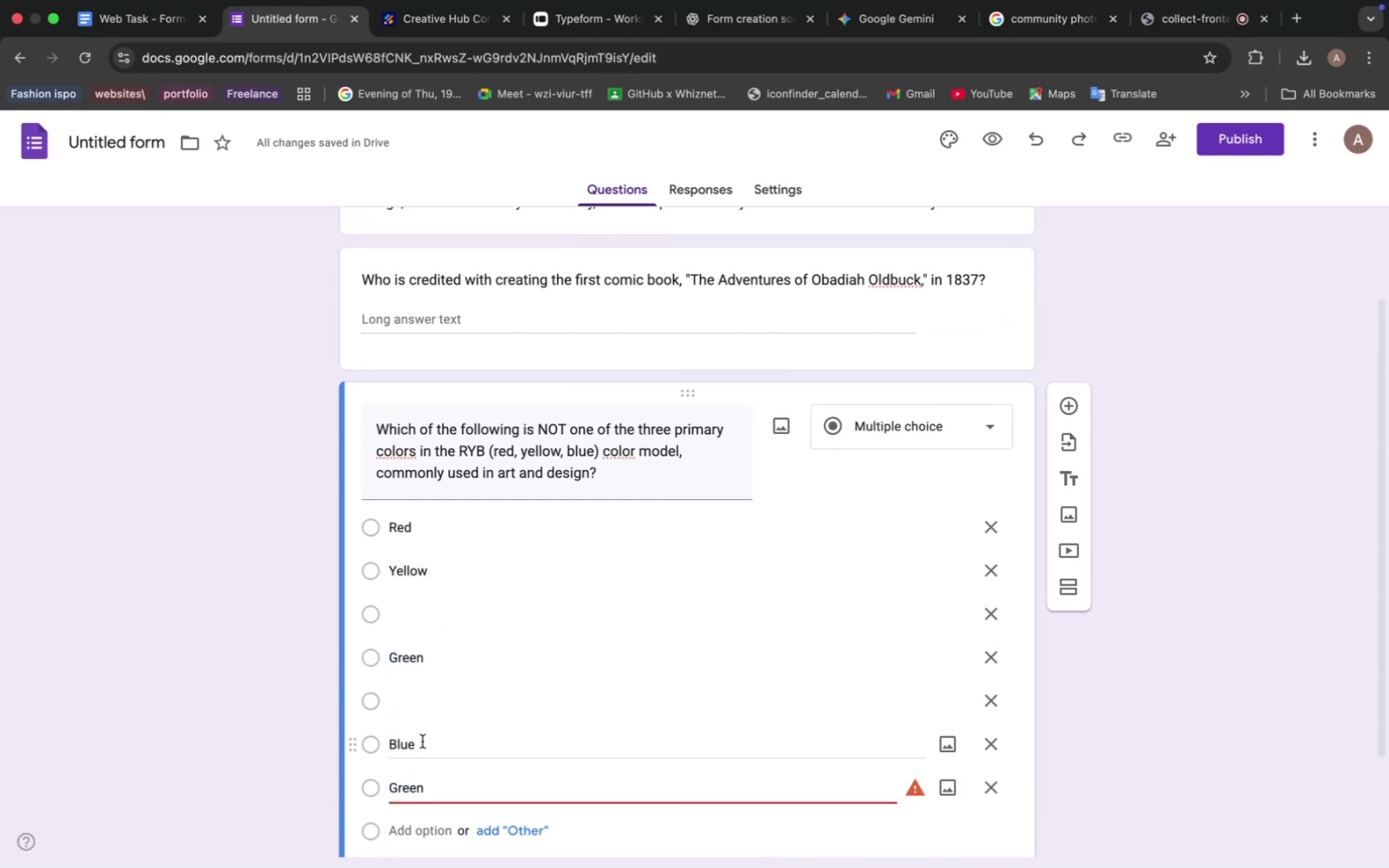 
left_click_drag(start_coordinate=[423, 746], to_coordinate=[390, 740])
 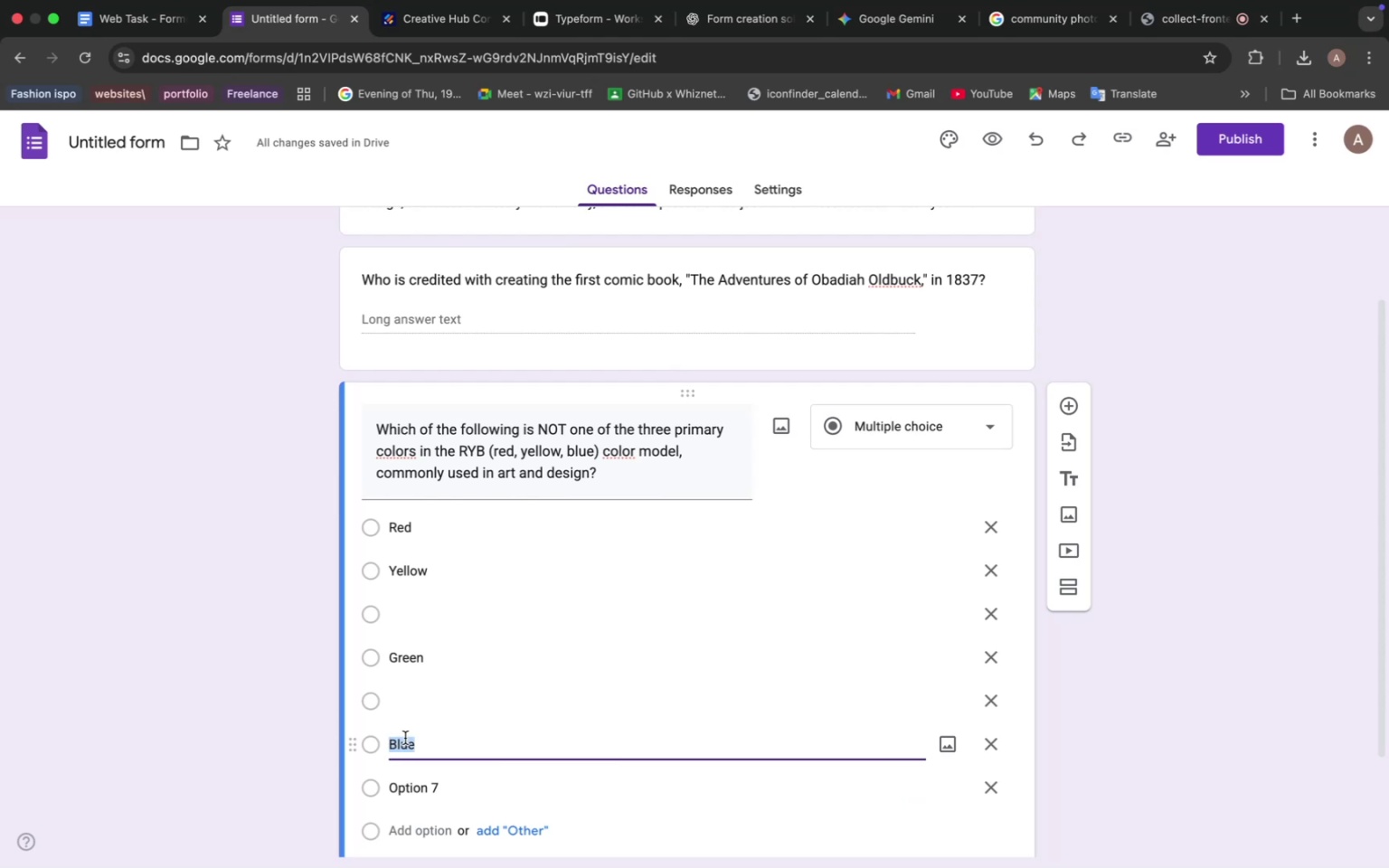 
key(Meta+C)
 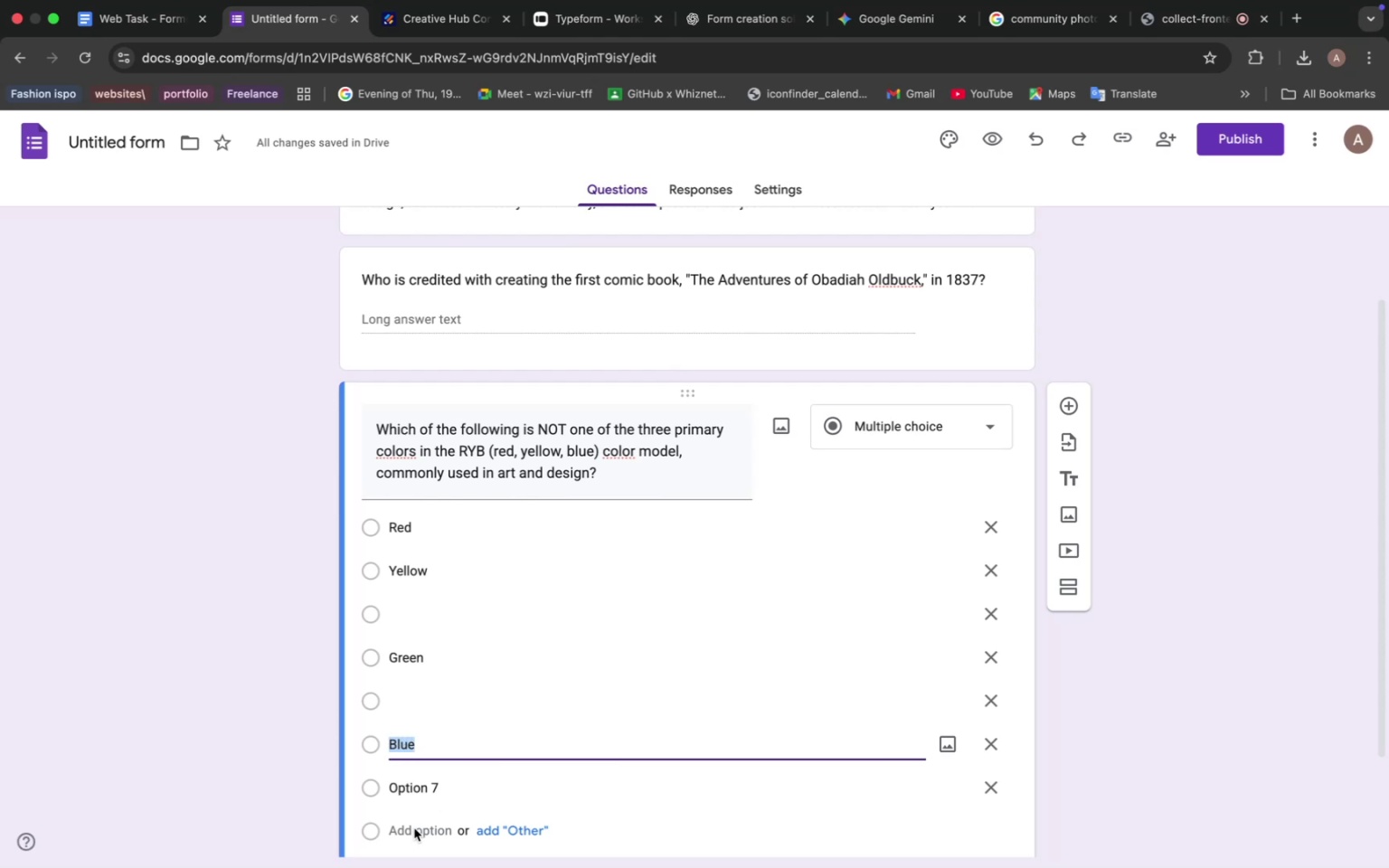 
left_click([414, 828])
 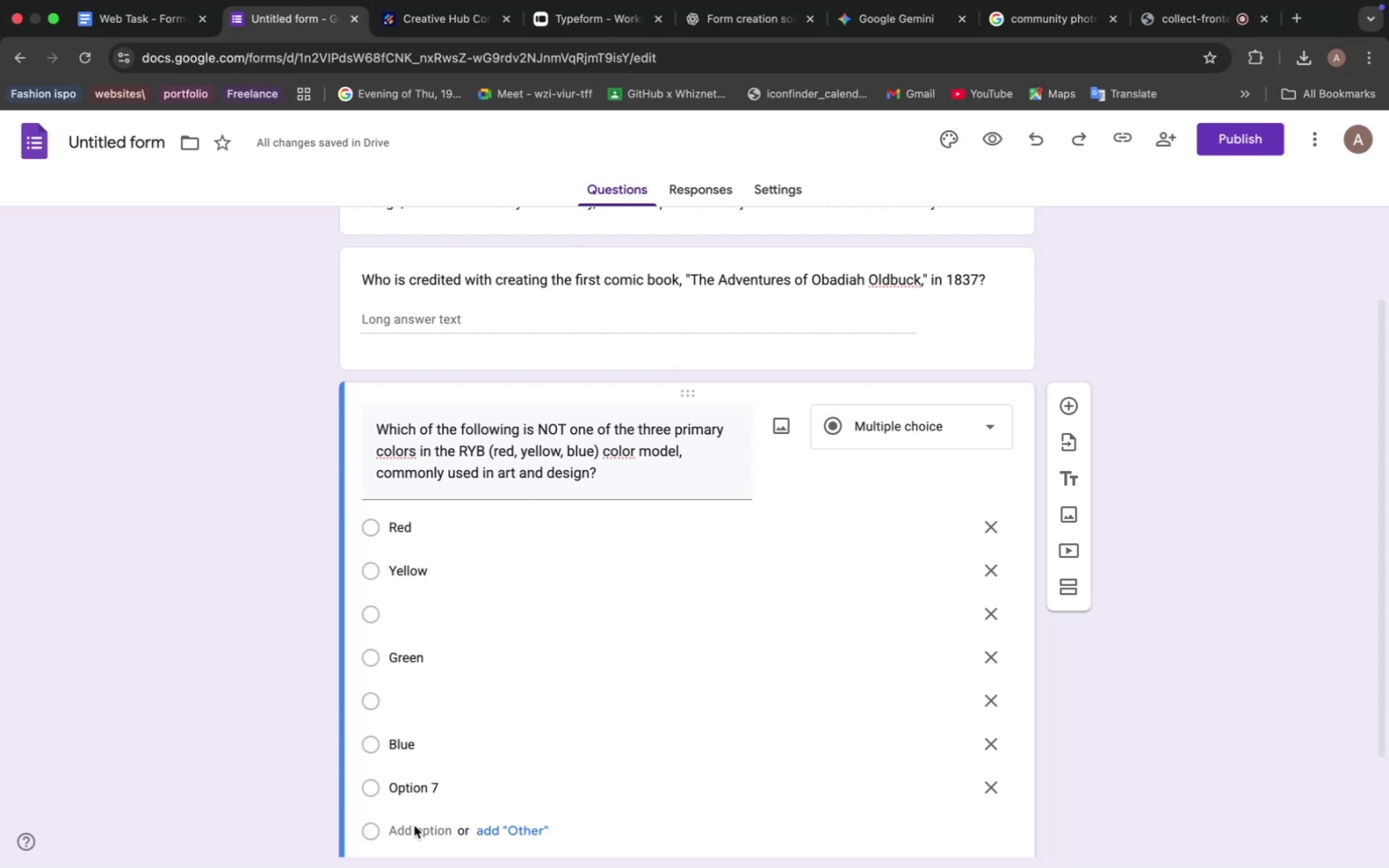 
left_click([413, 825])
 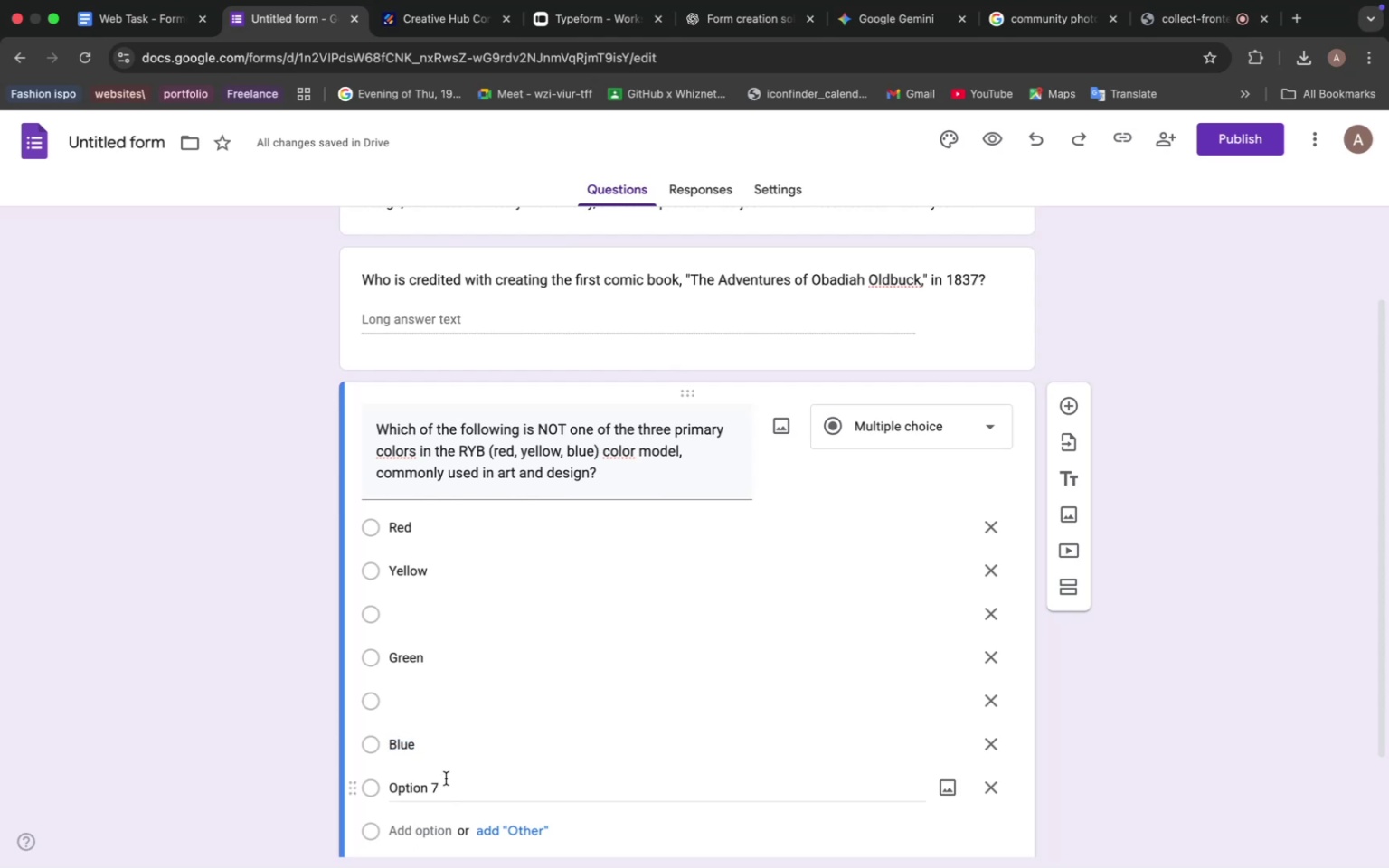 
scroll: coordinate [463, 737], scroll_direction: down, amount: 3.0
 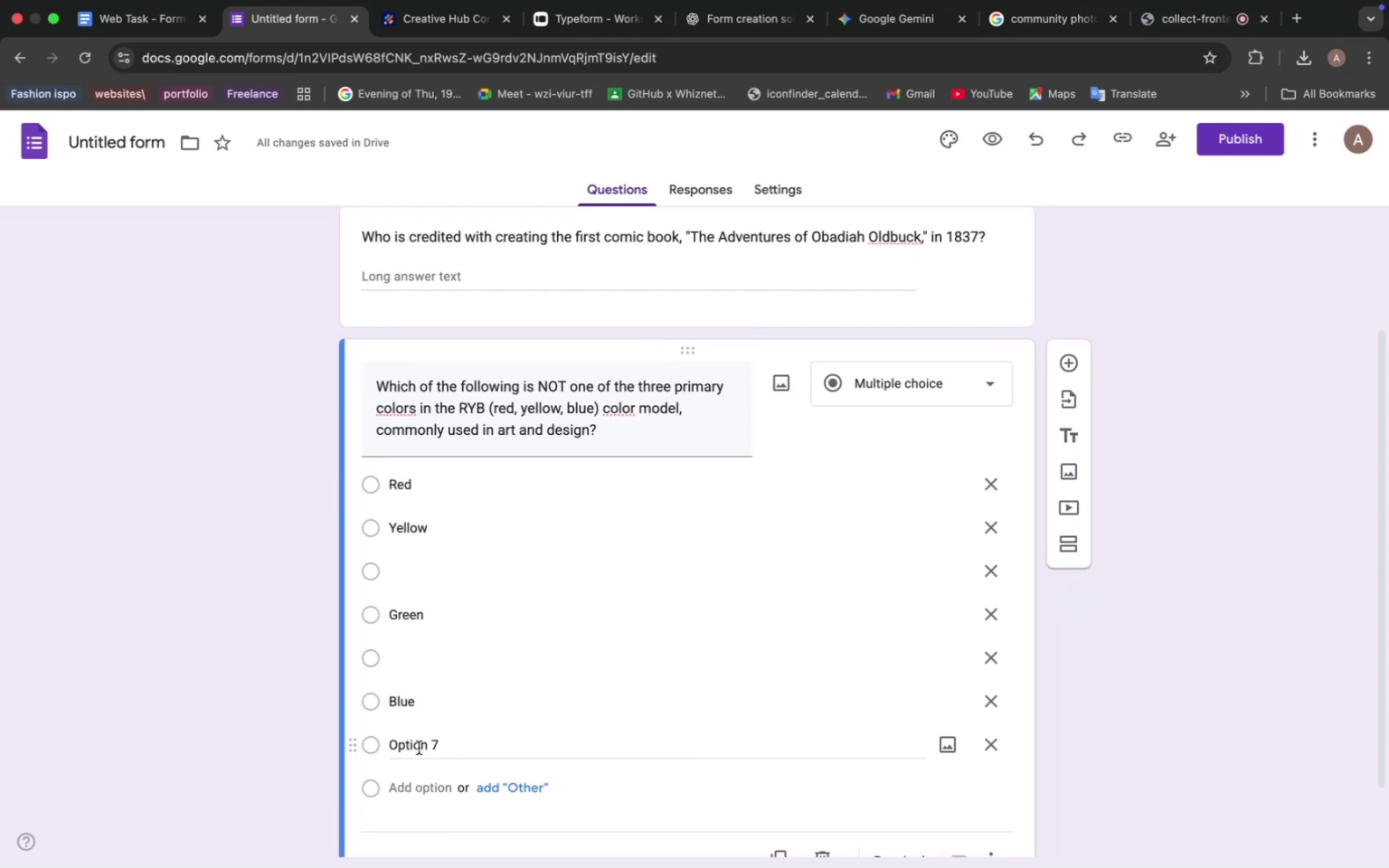 
left_click([419, 749])
 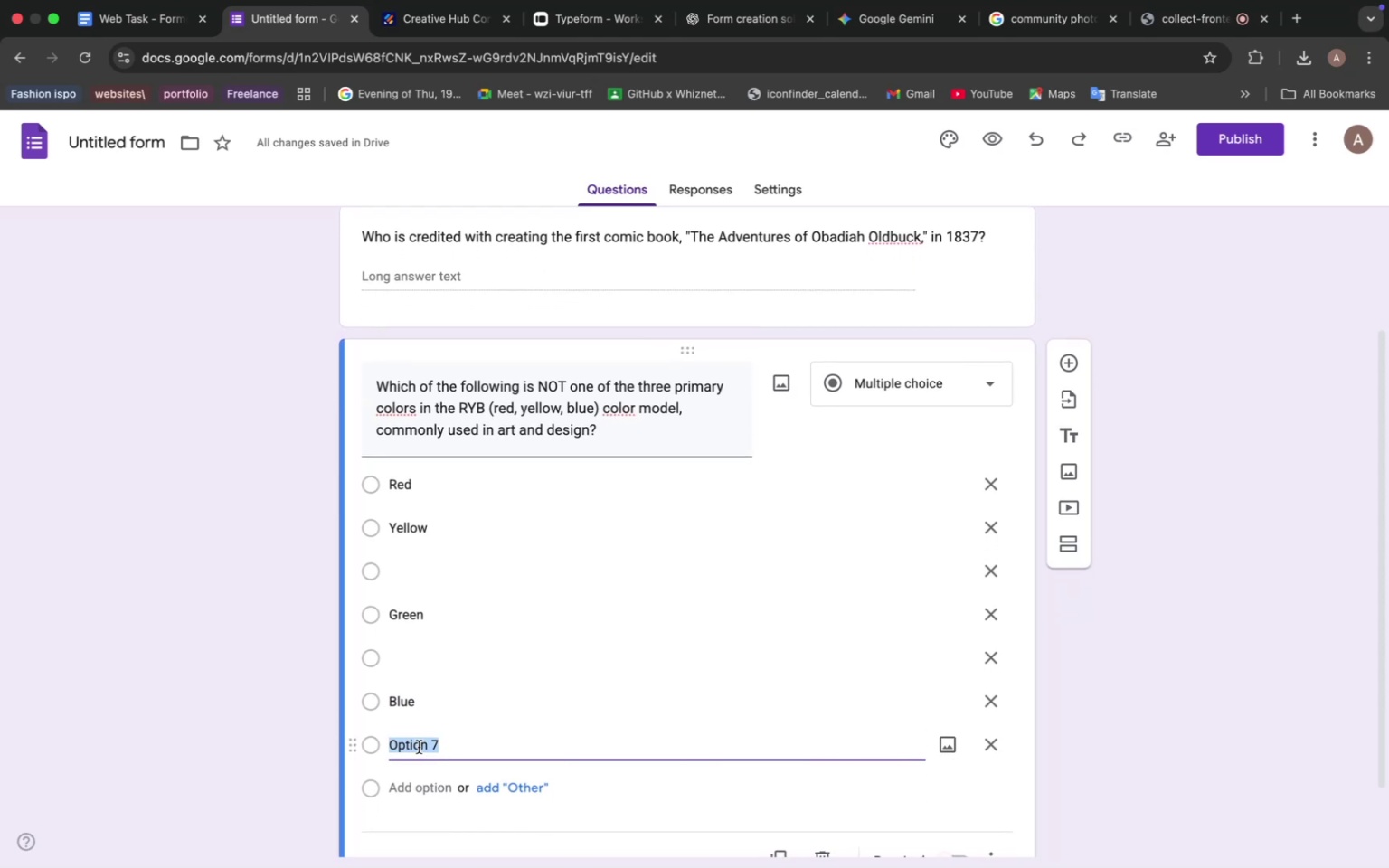 
key(Meta+V)
 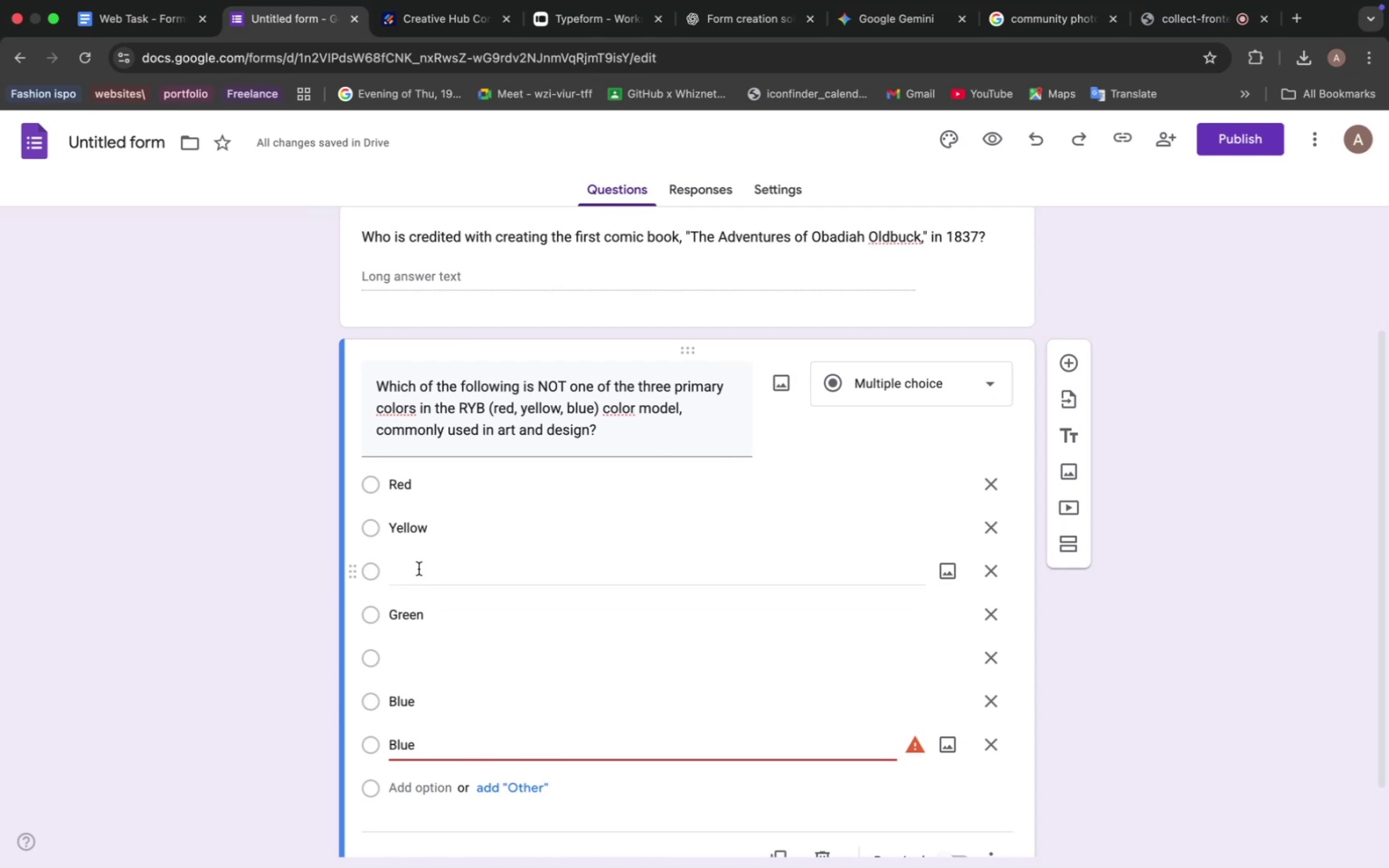 
wait(5.16)
 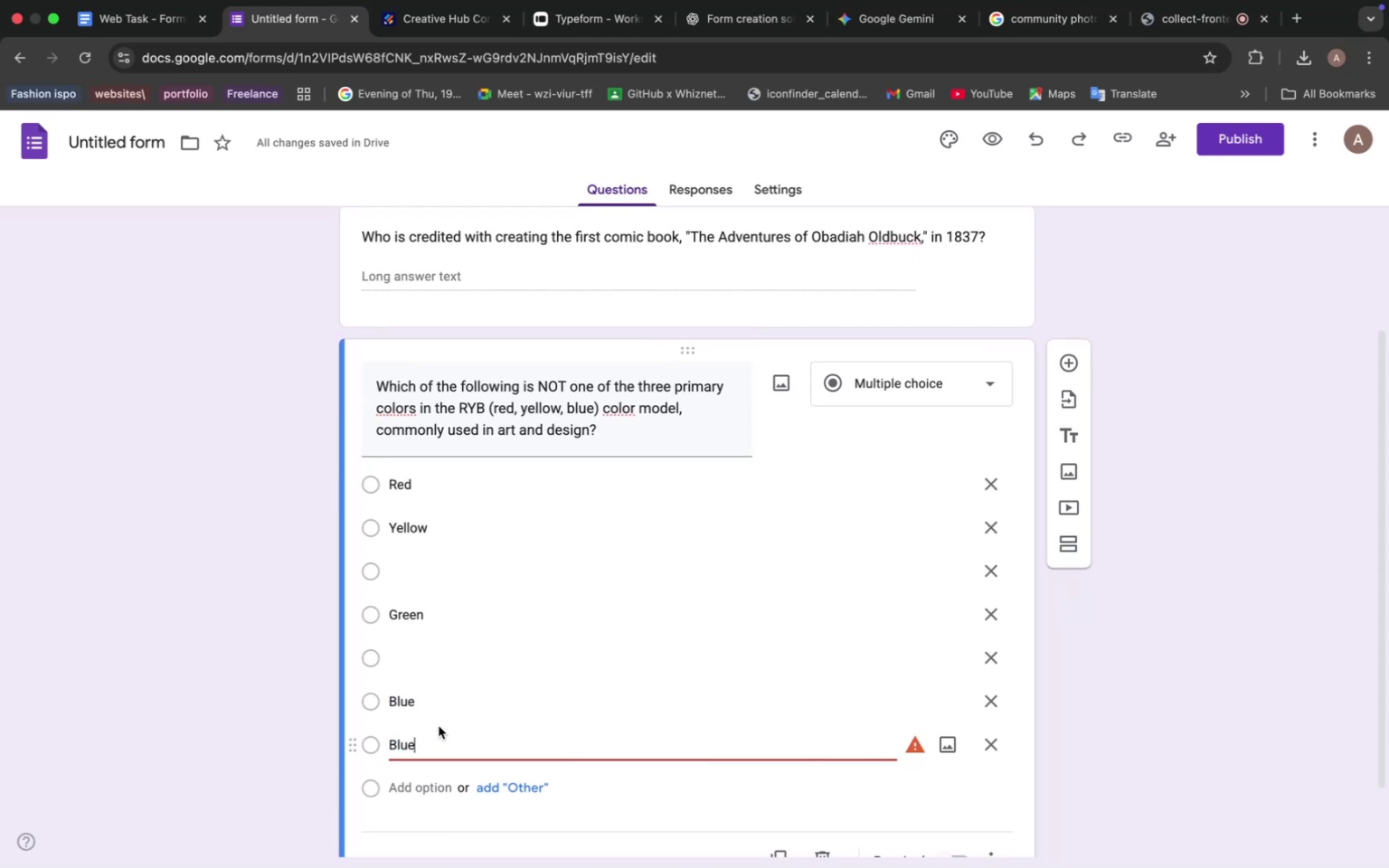 
left_click([987, 567])
 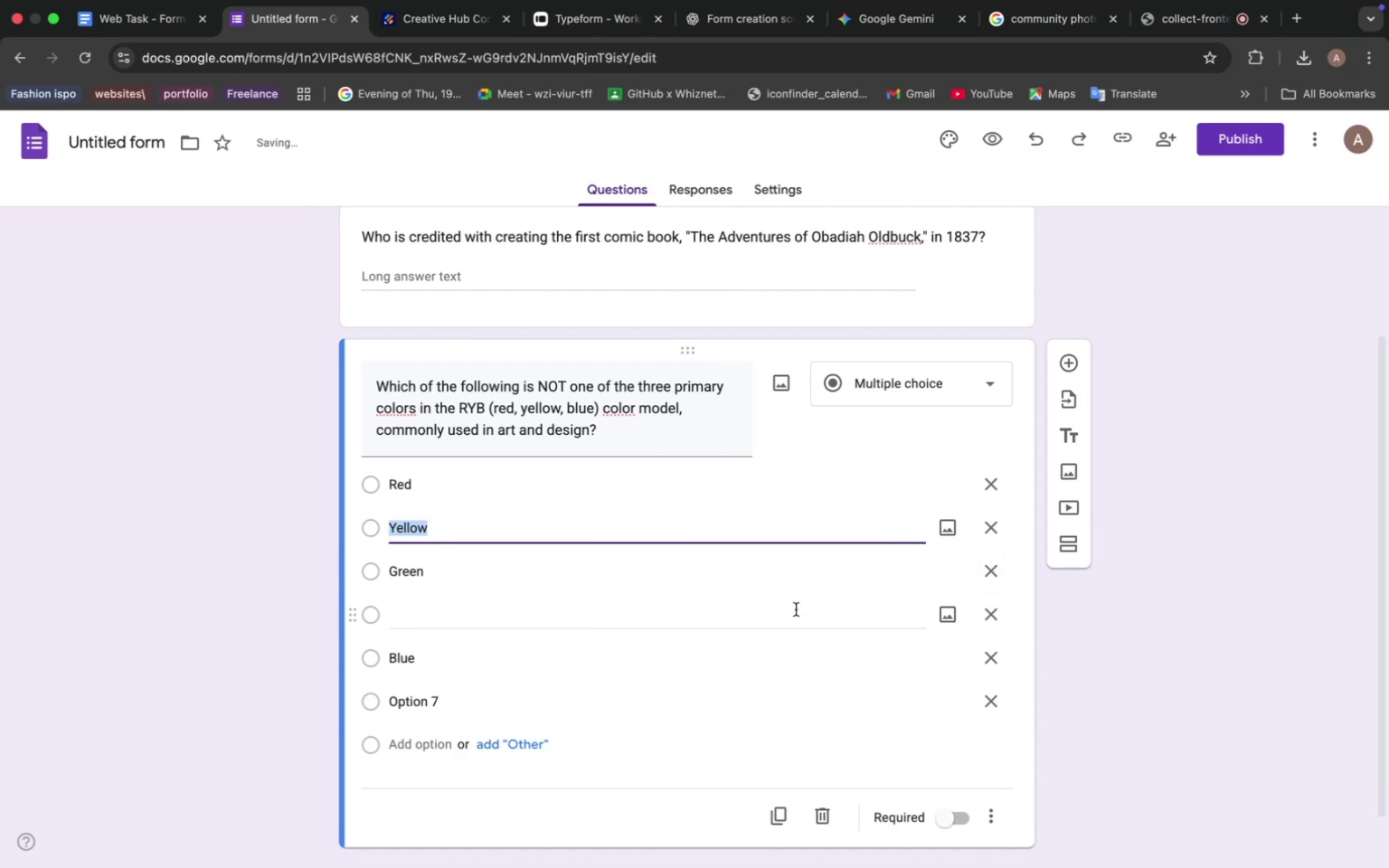 
left_click([994, 613])
 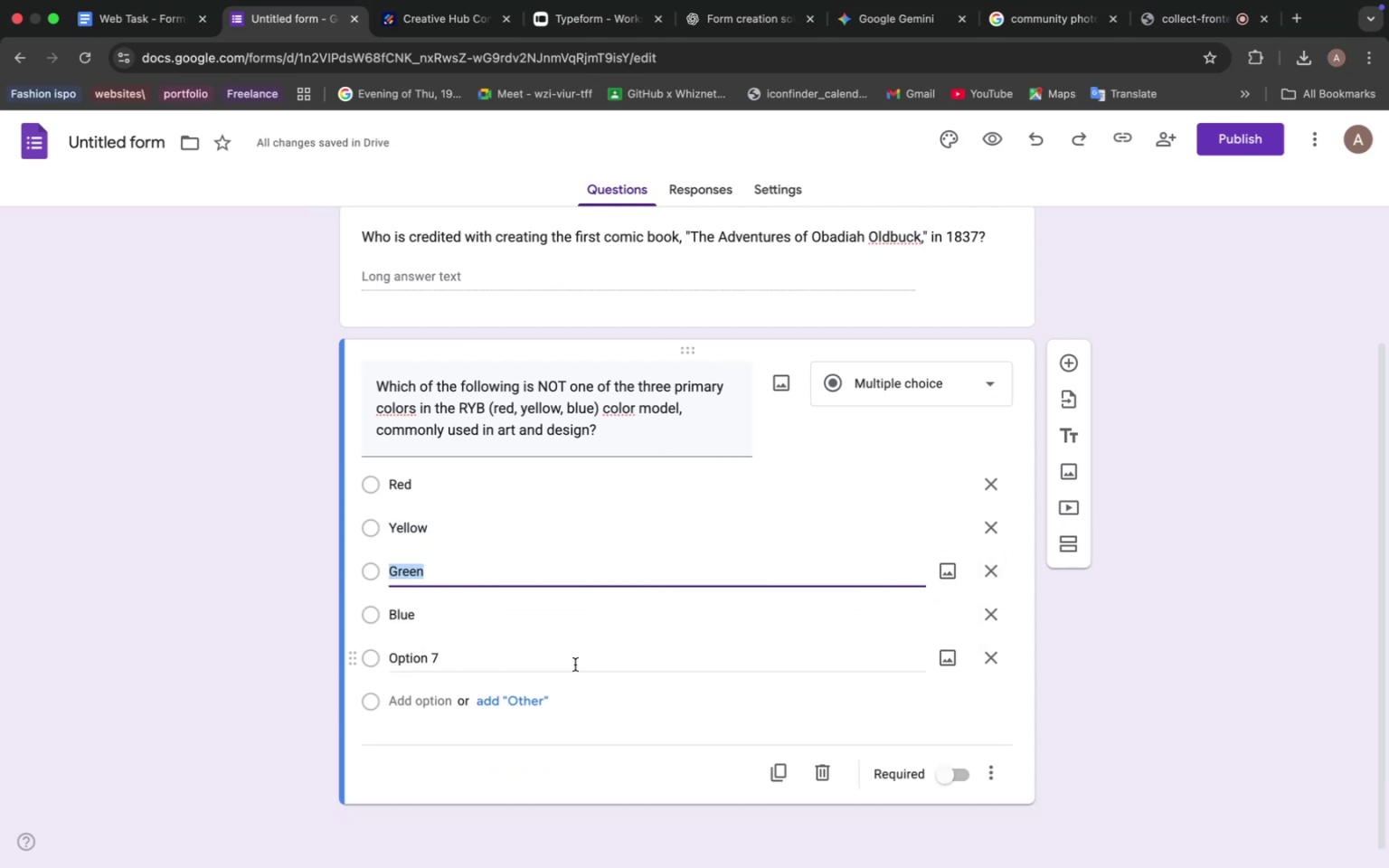 
left_click([991, 656])
 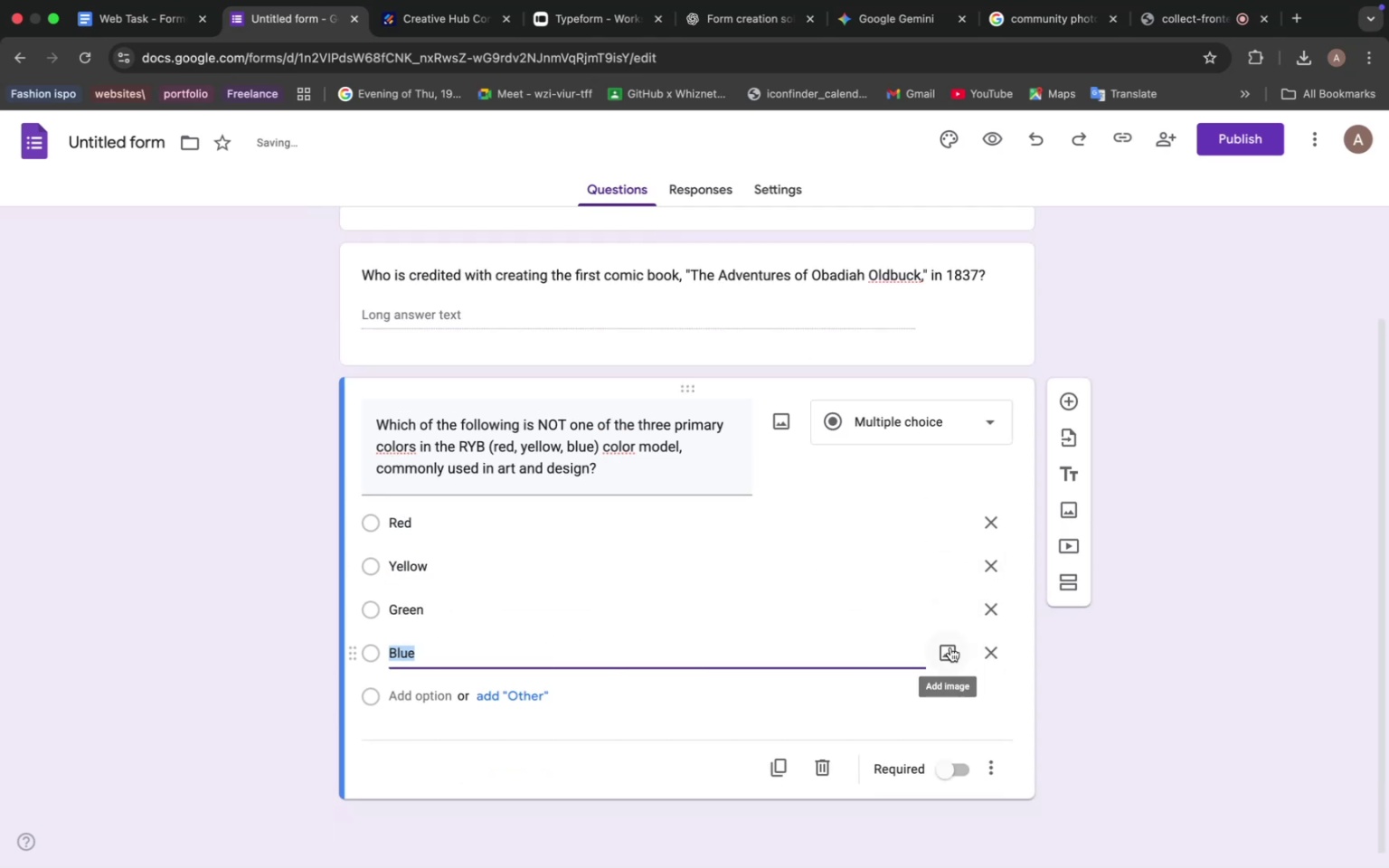 
left_click([950, 647])
 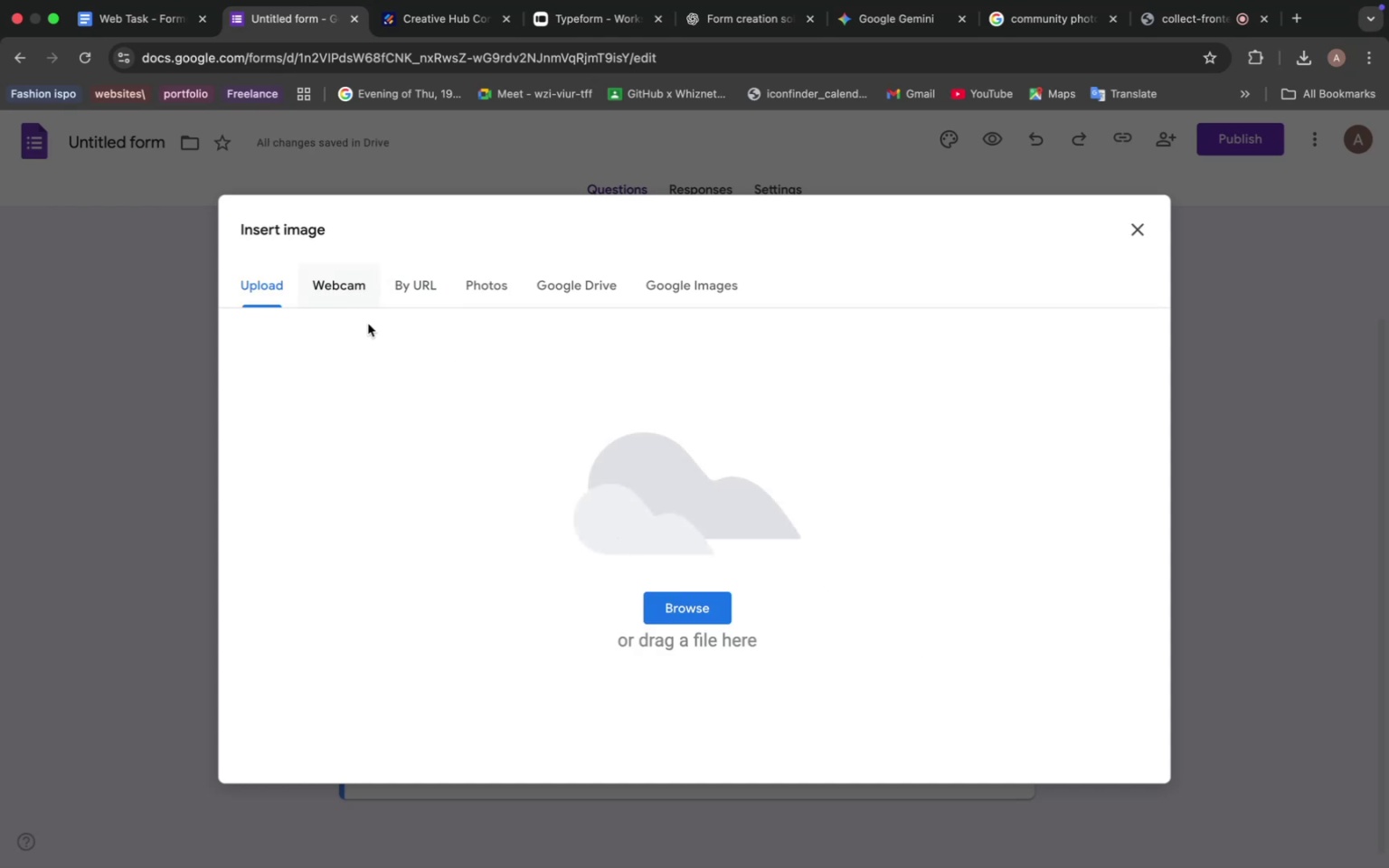 
left_click([692, 590])
 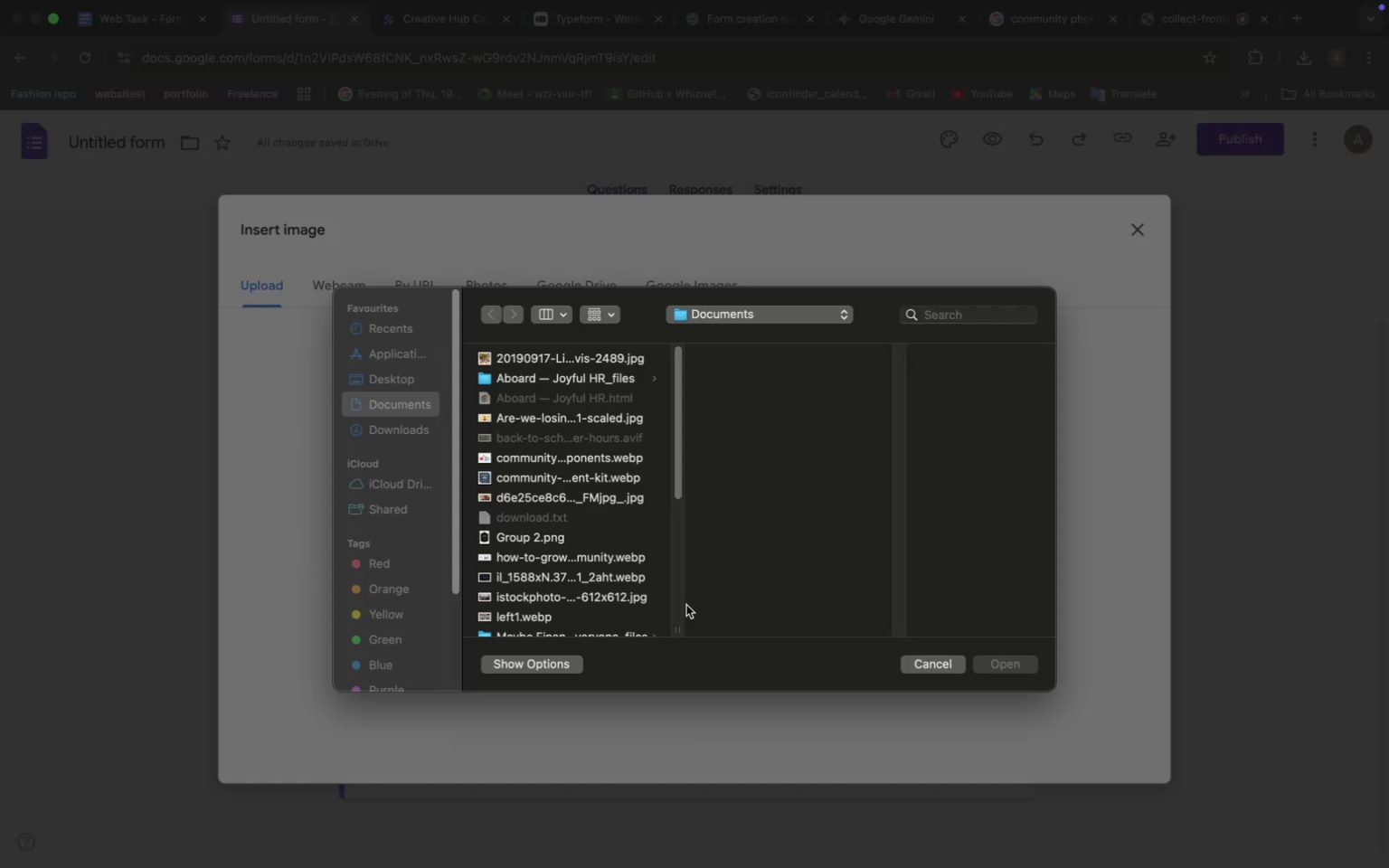 
left_click([686, 605])
 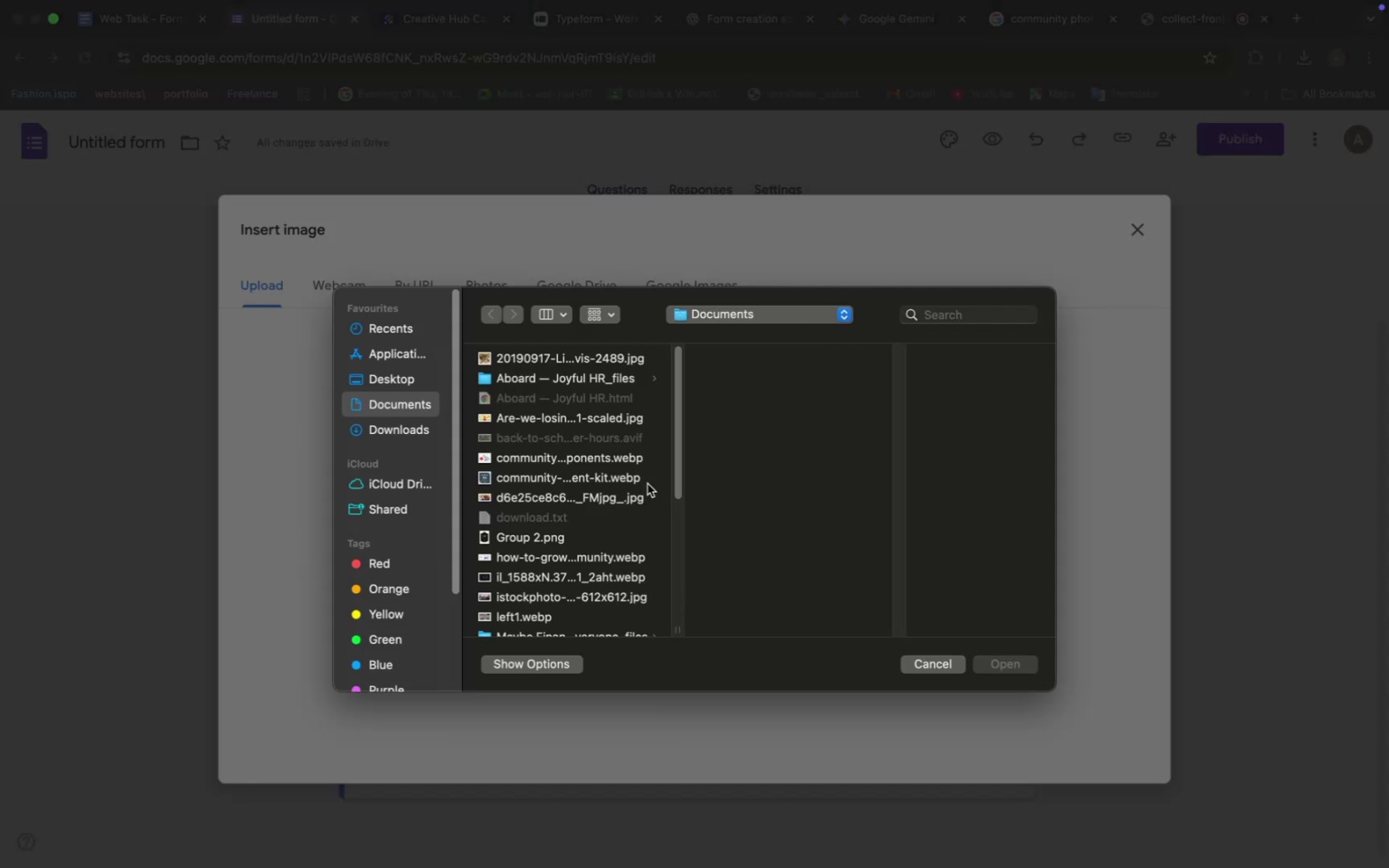 
left_click([918, 659])
 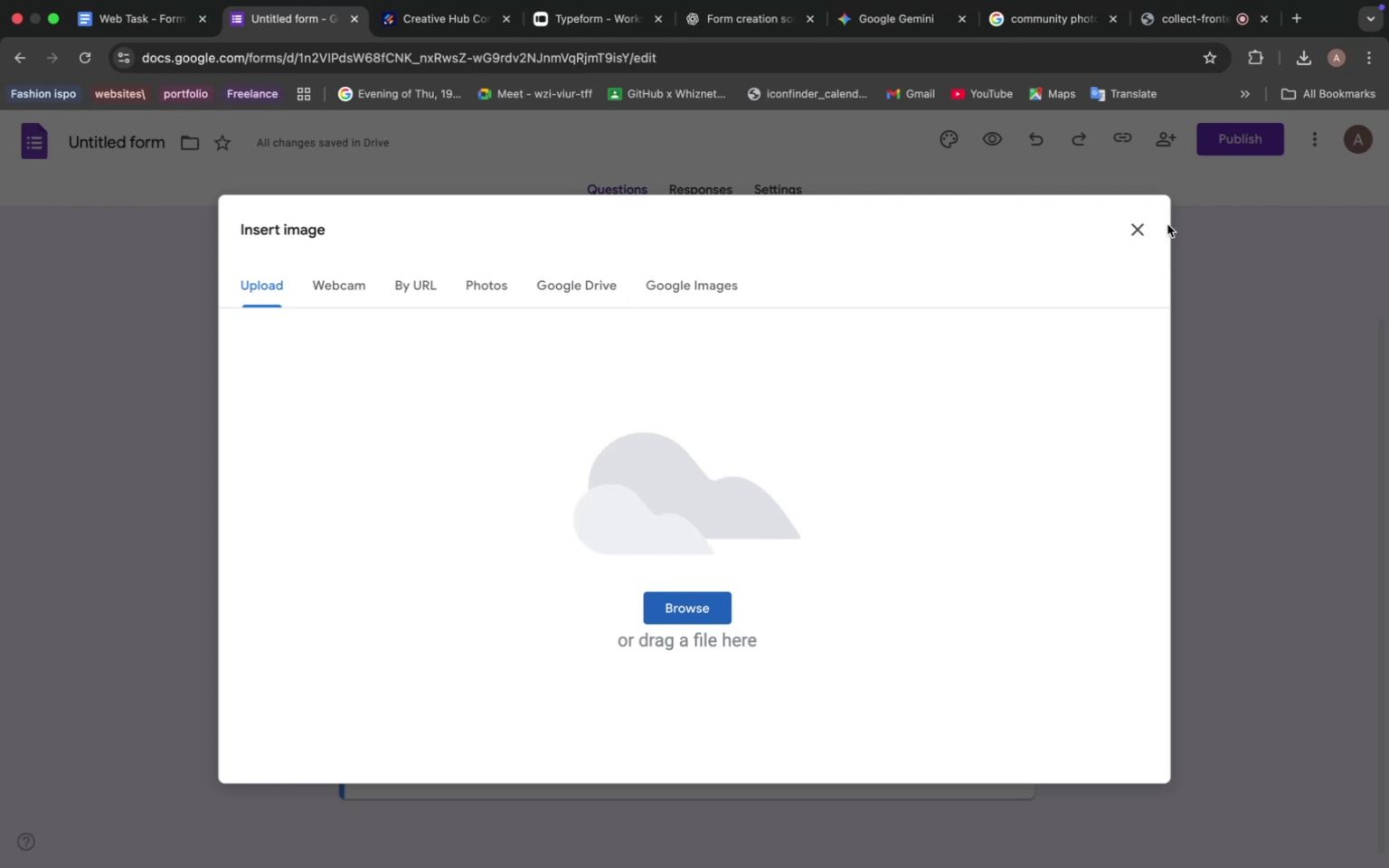 
left_click([1136, 231])
 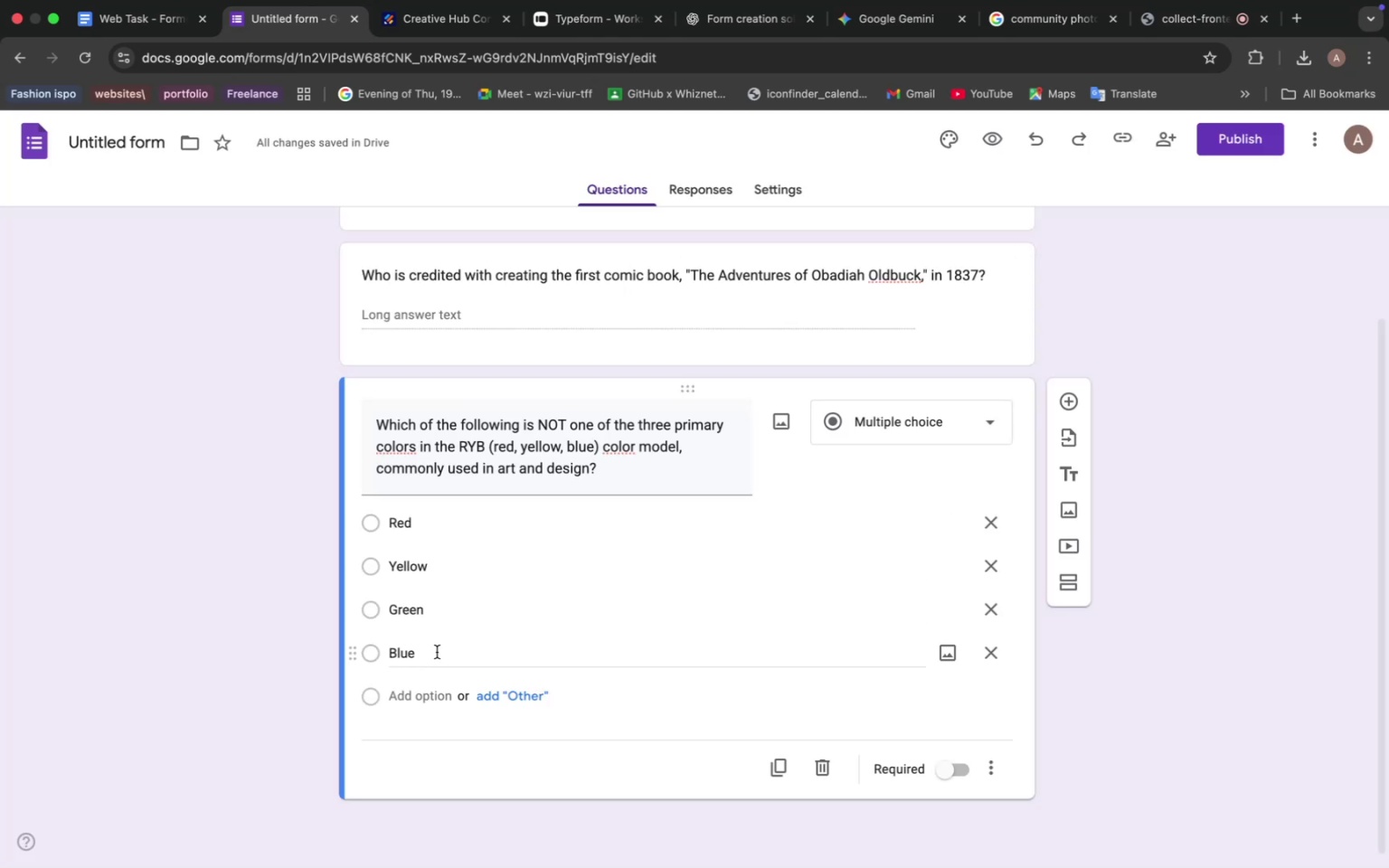 
scroll: coordinate [604, 586], scroll_direction: up, amount: 9.0
 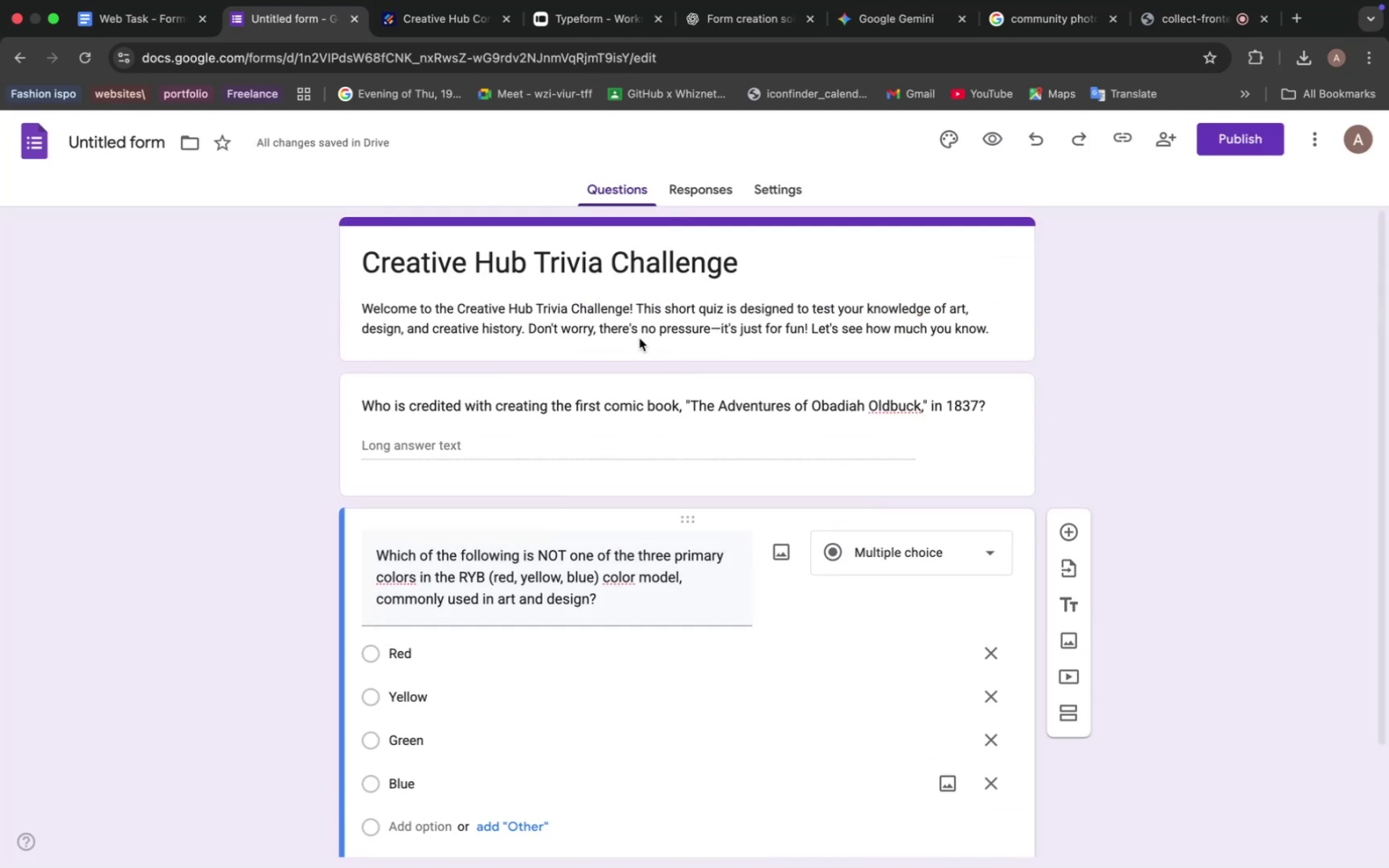 
left_click([652, 326])
 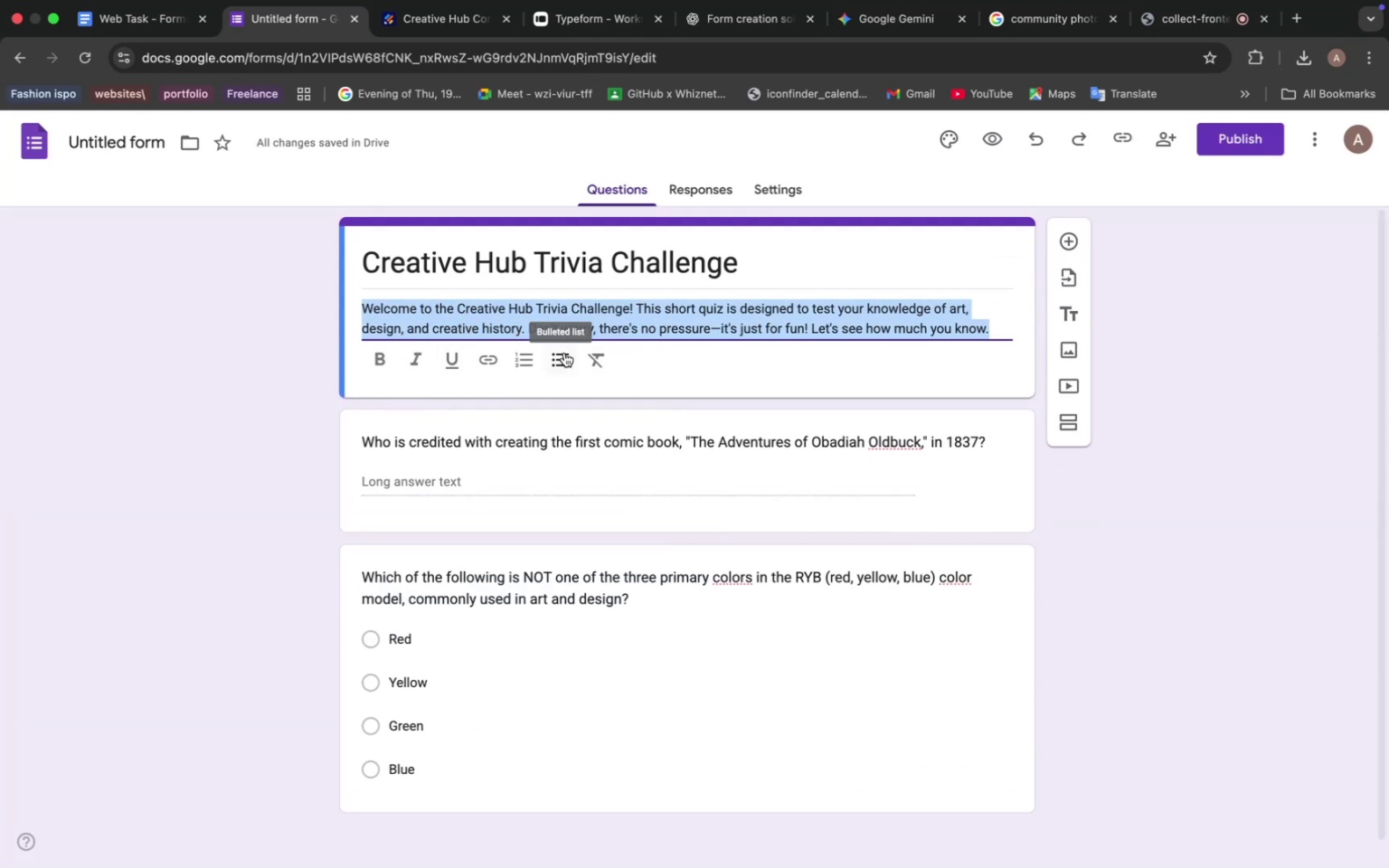 
wait(8.18)
 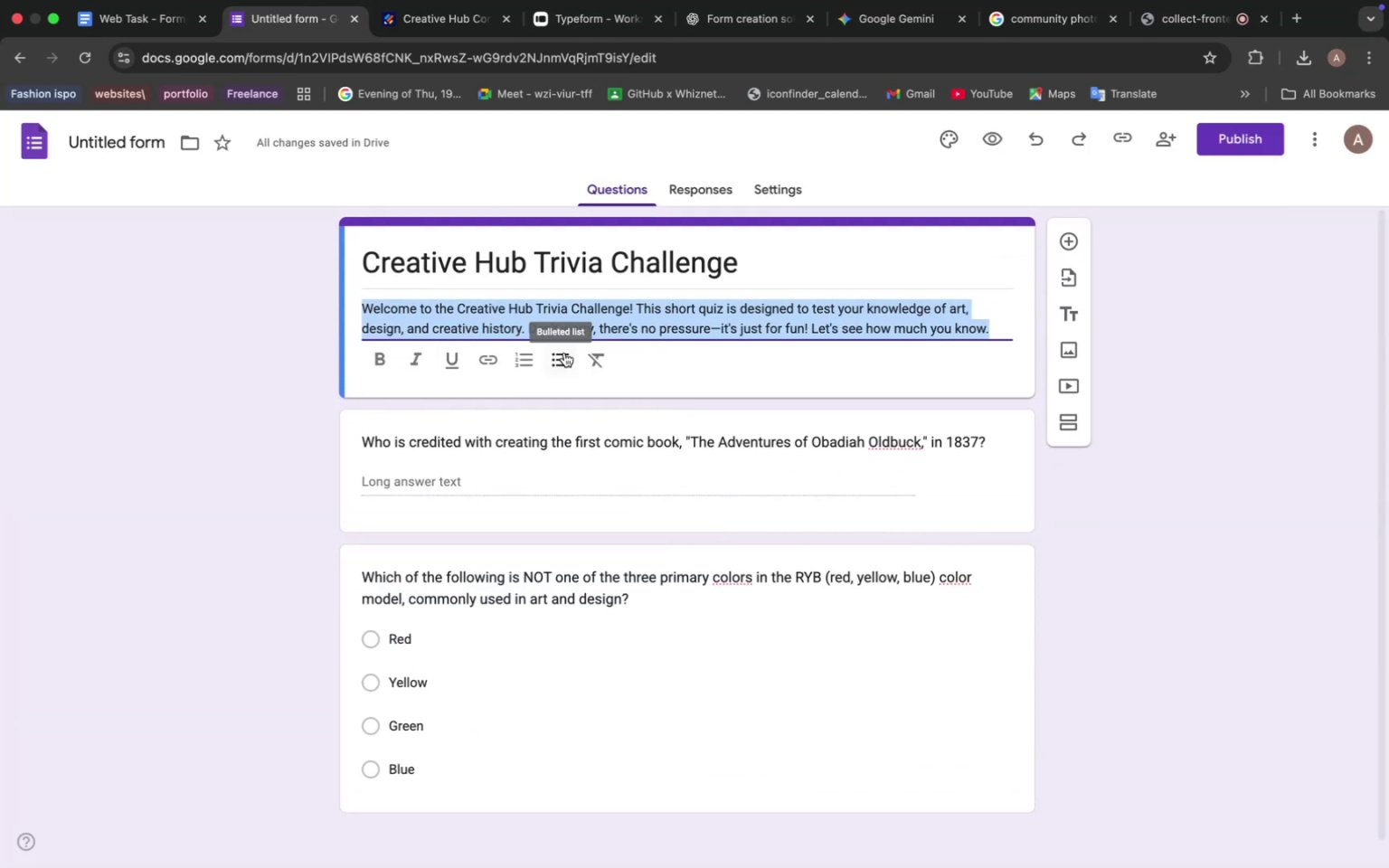 
mouse_move([1062, 279])
 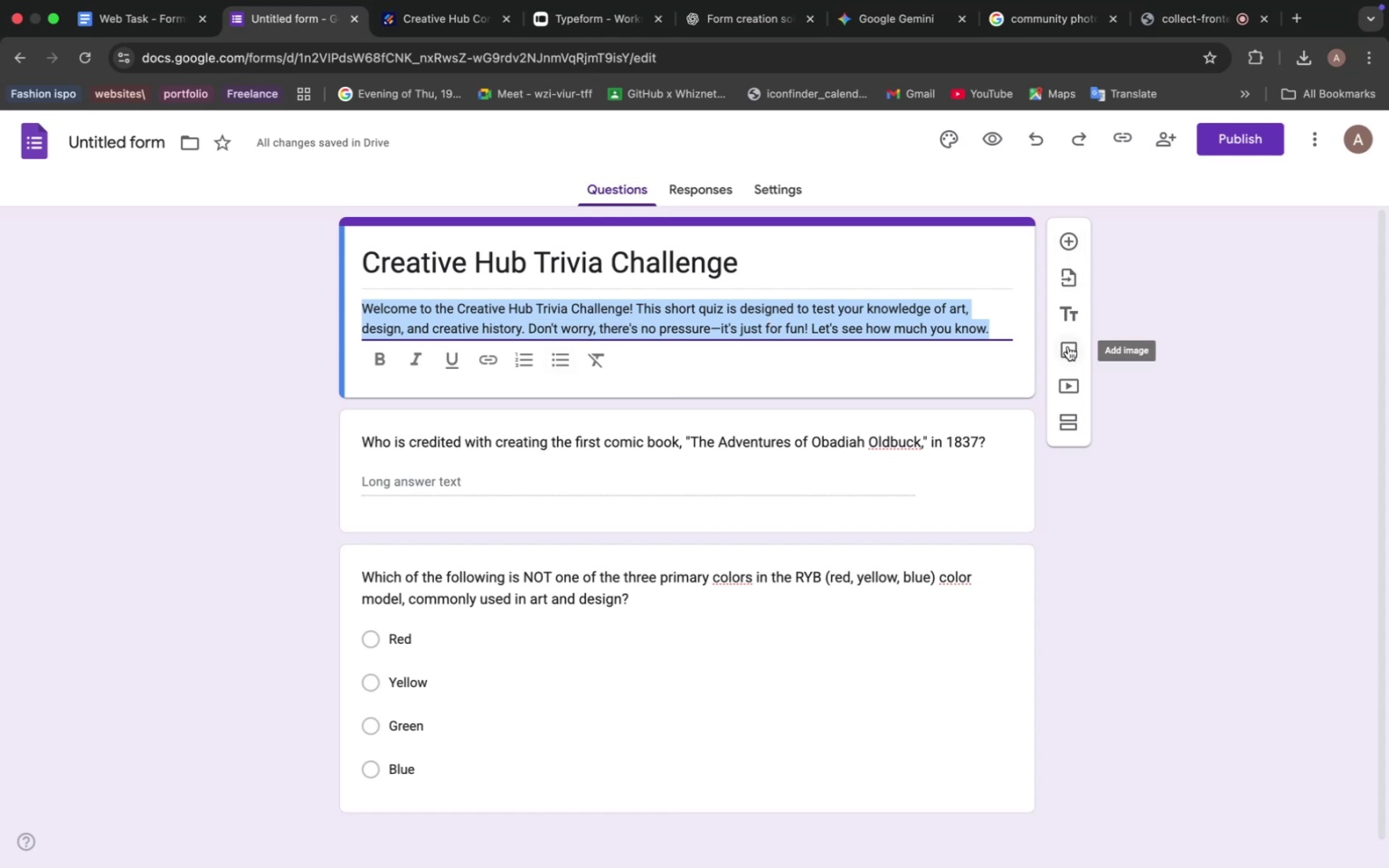 
left_click([1068, 346])
 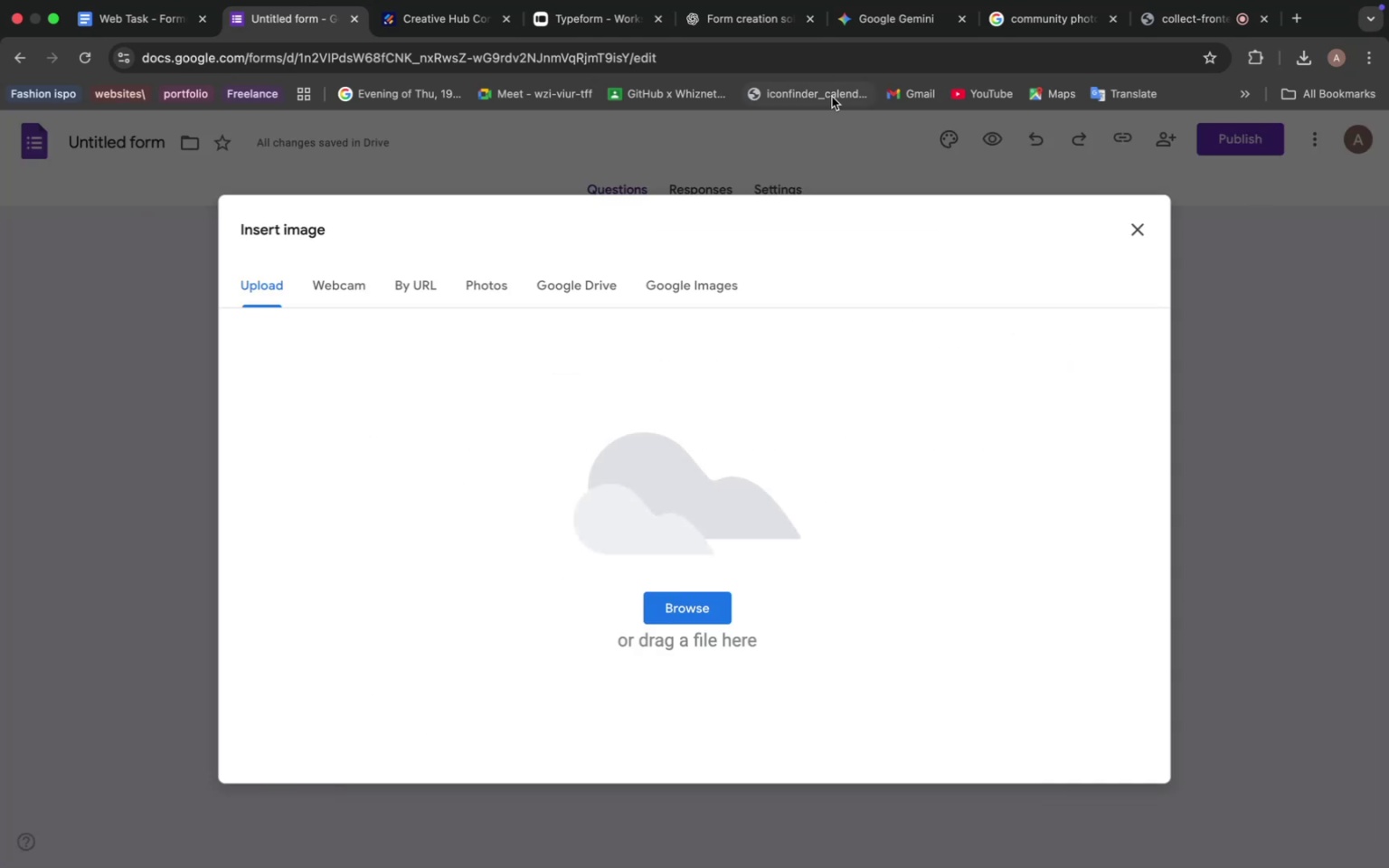 
left_click([1006, 23])
 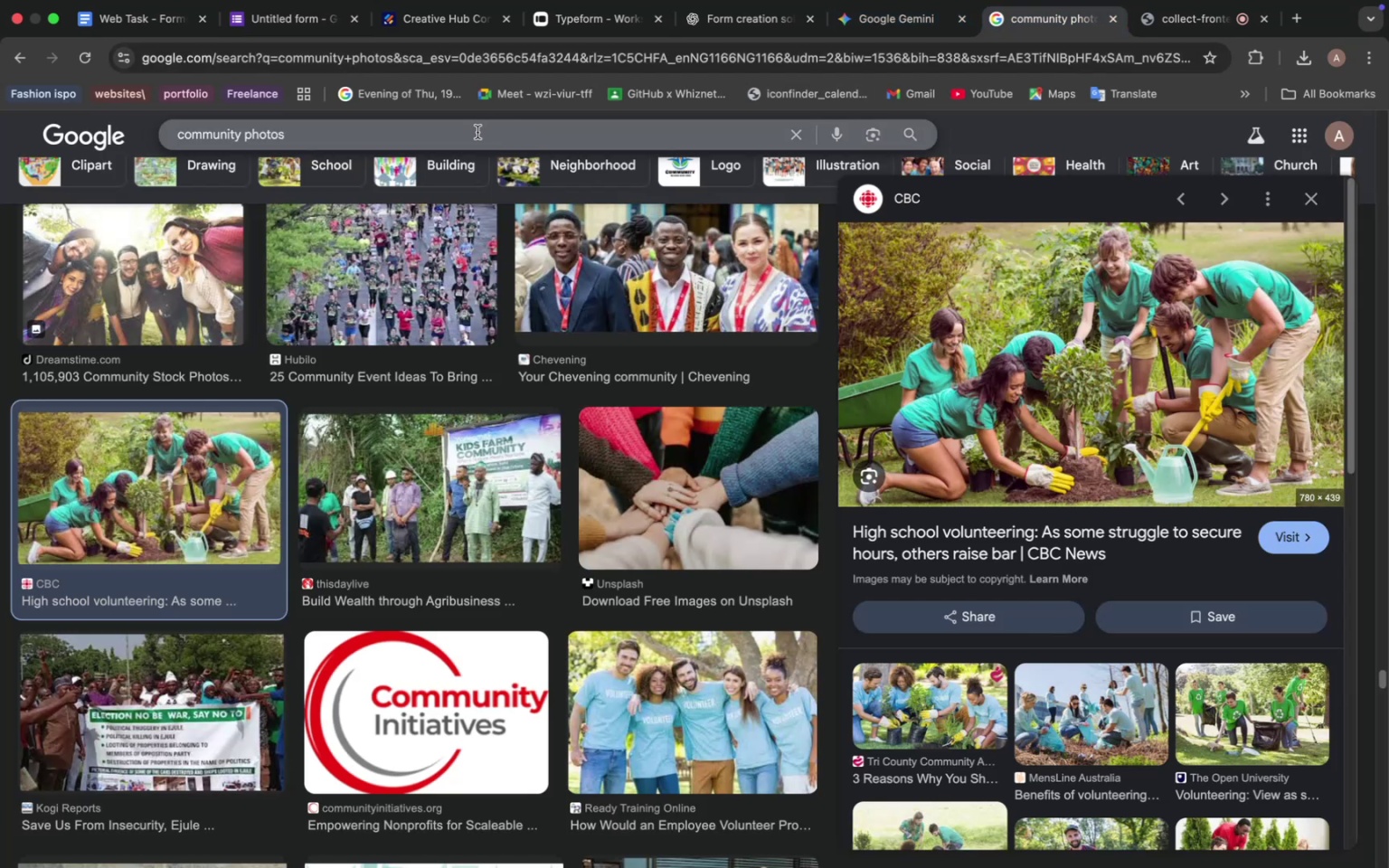 
double_click([477, 132])
 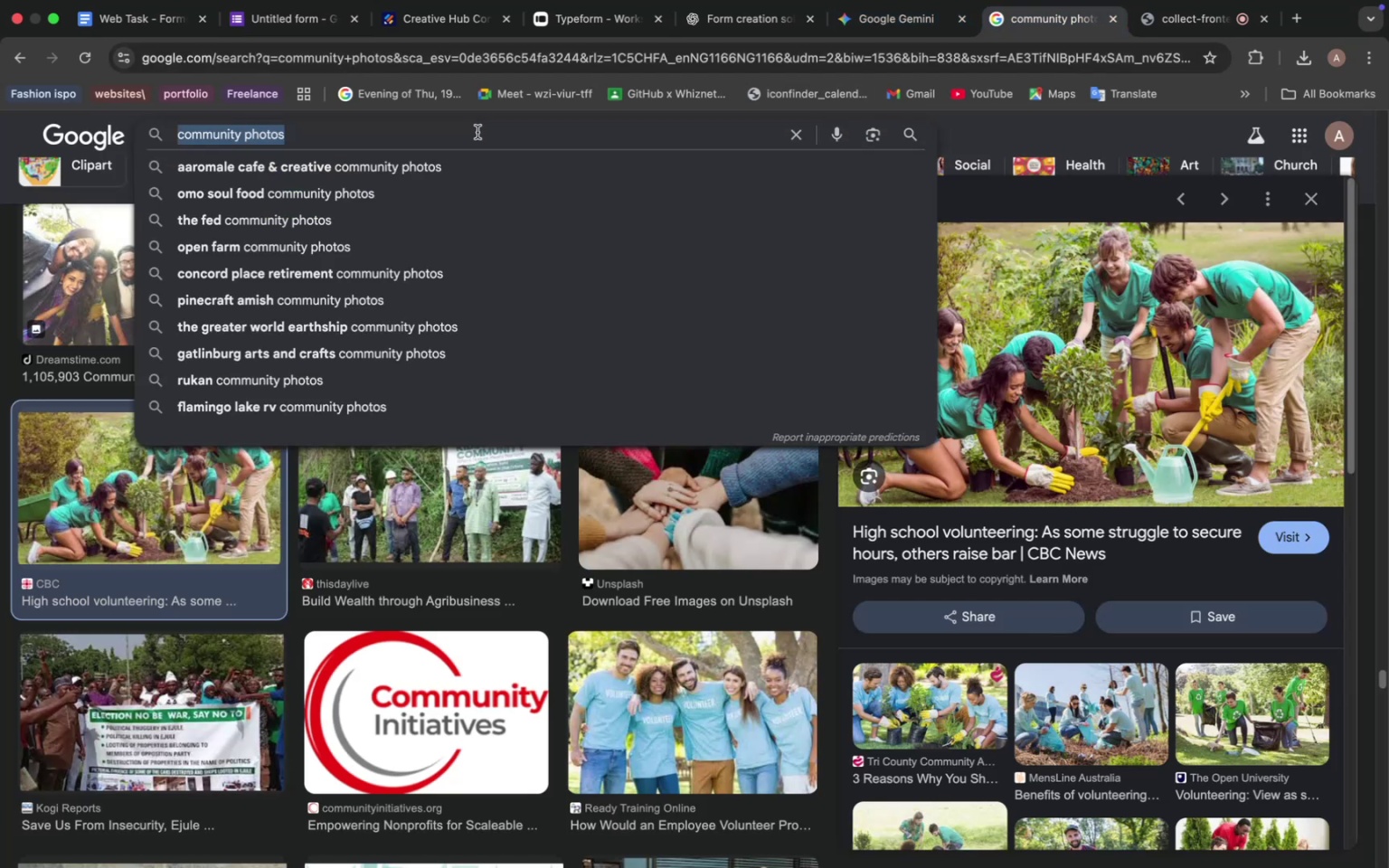 
triple_click([477, 132])
 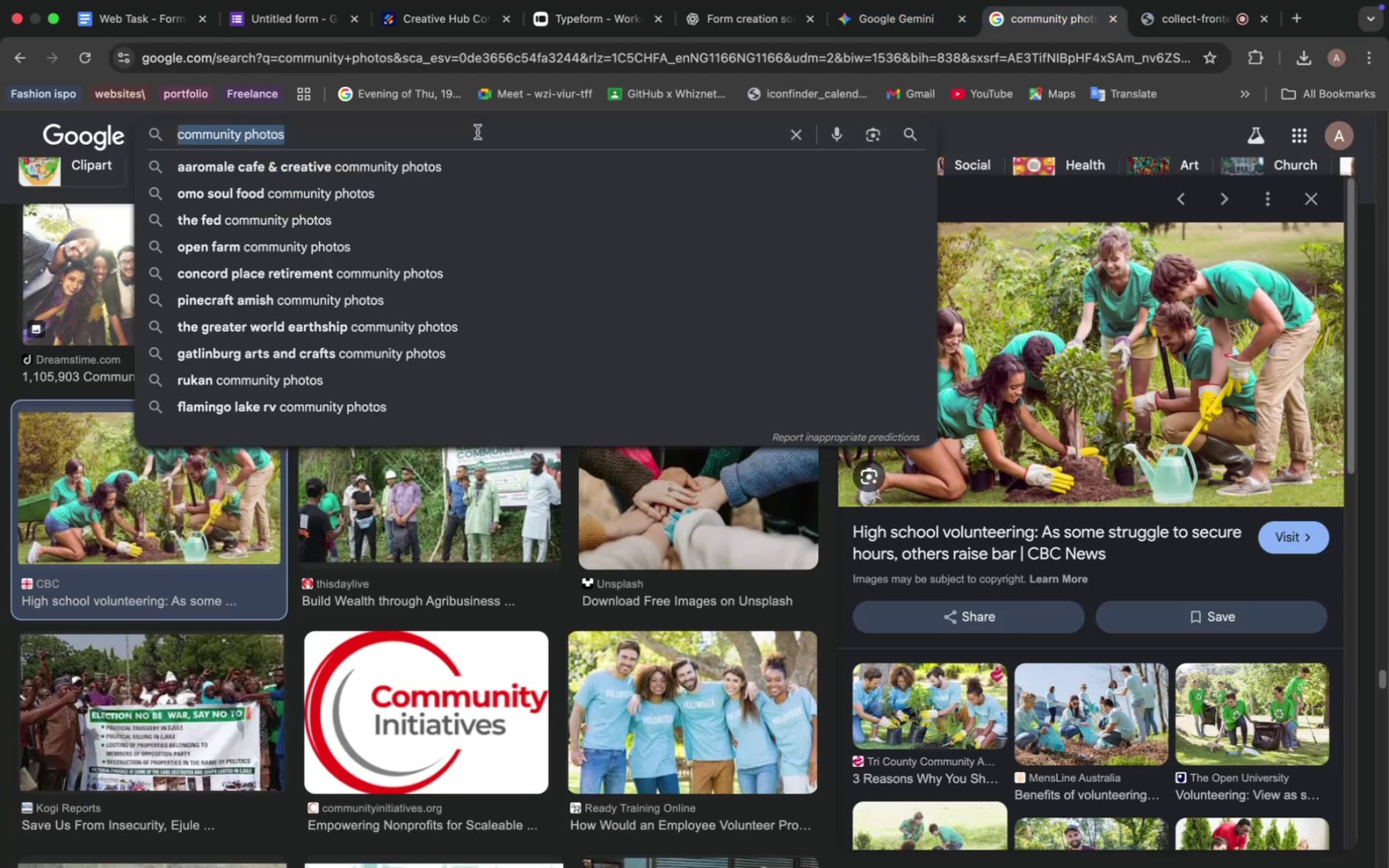 
type(asia art)
 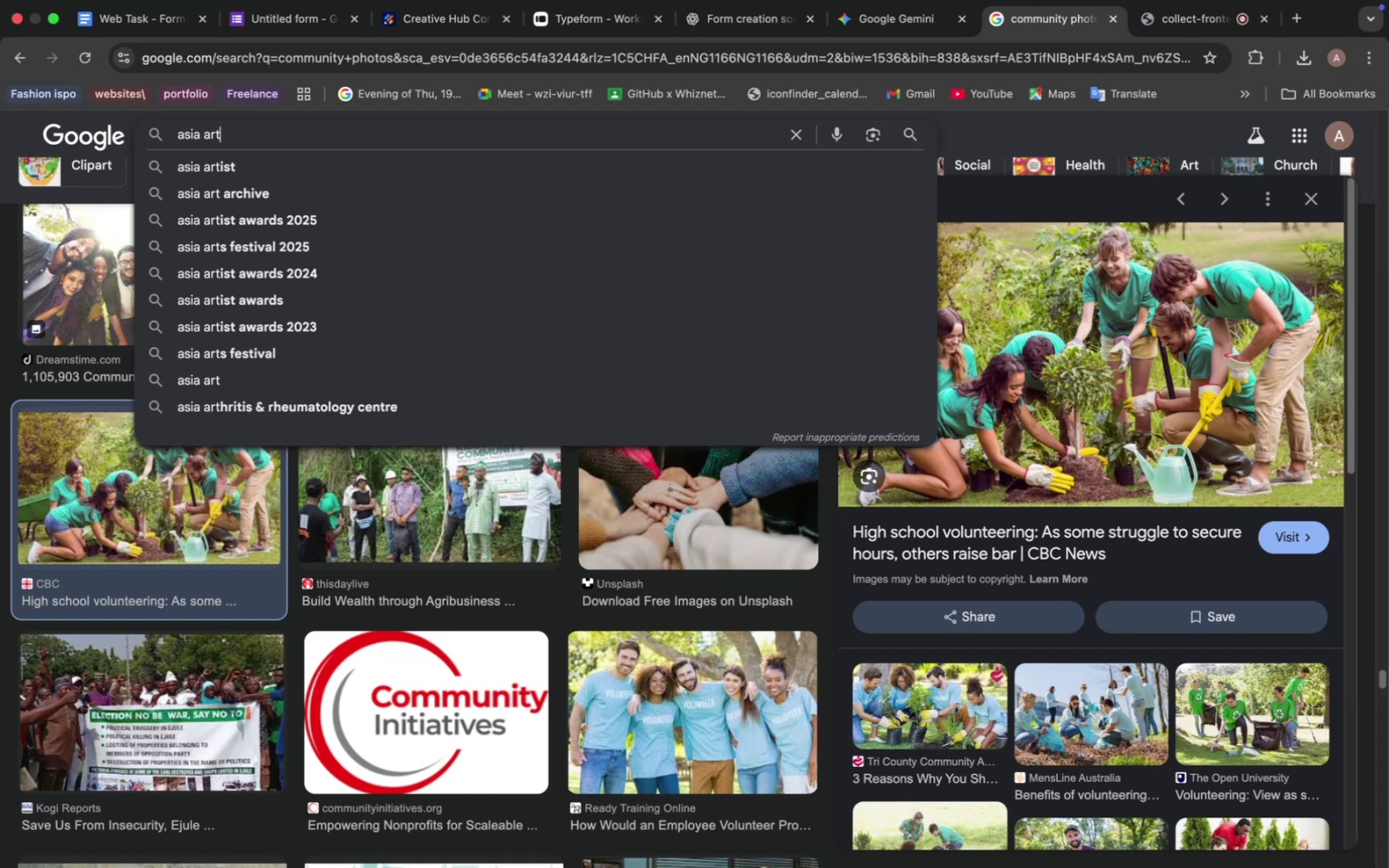 
key(Enter)
 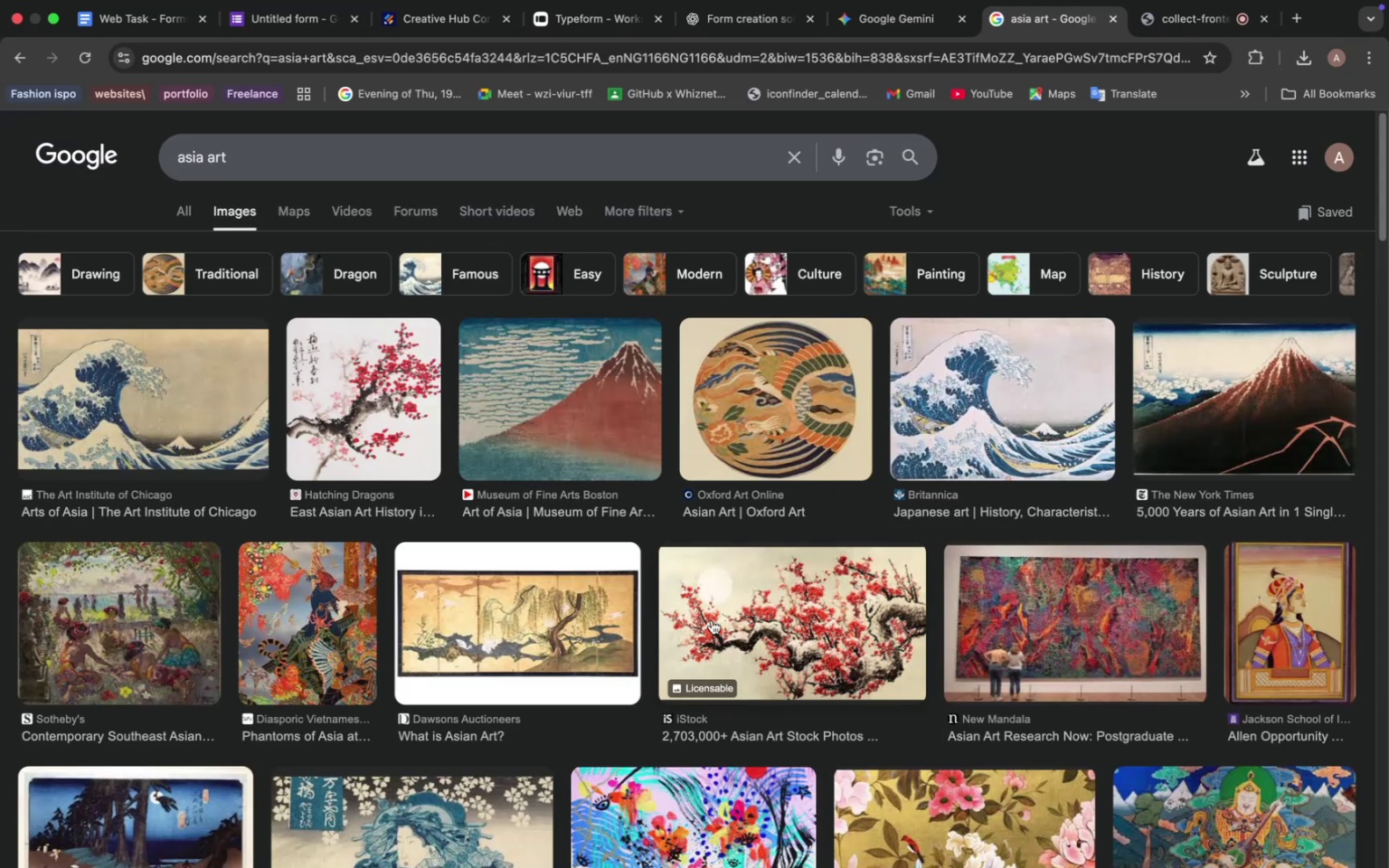 
scroll: coordinate [773, 532], scroll_direction: down, amount: 48.0
 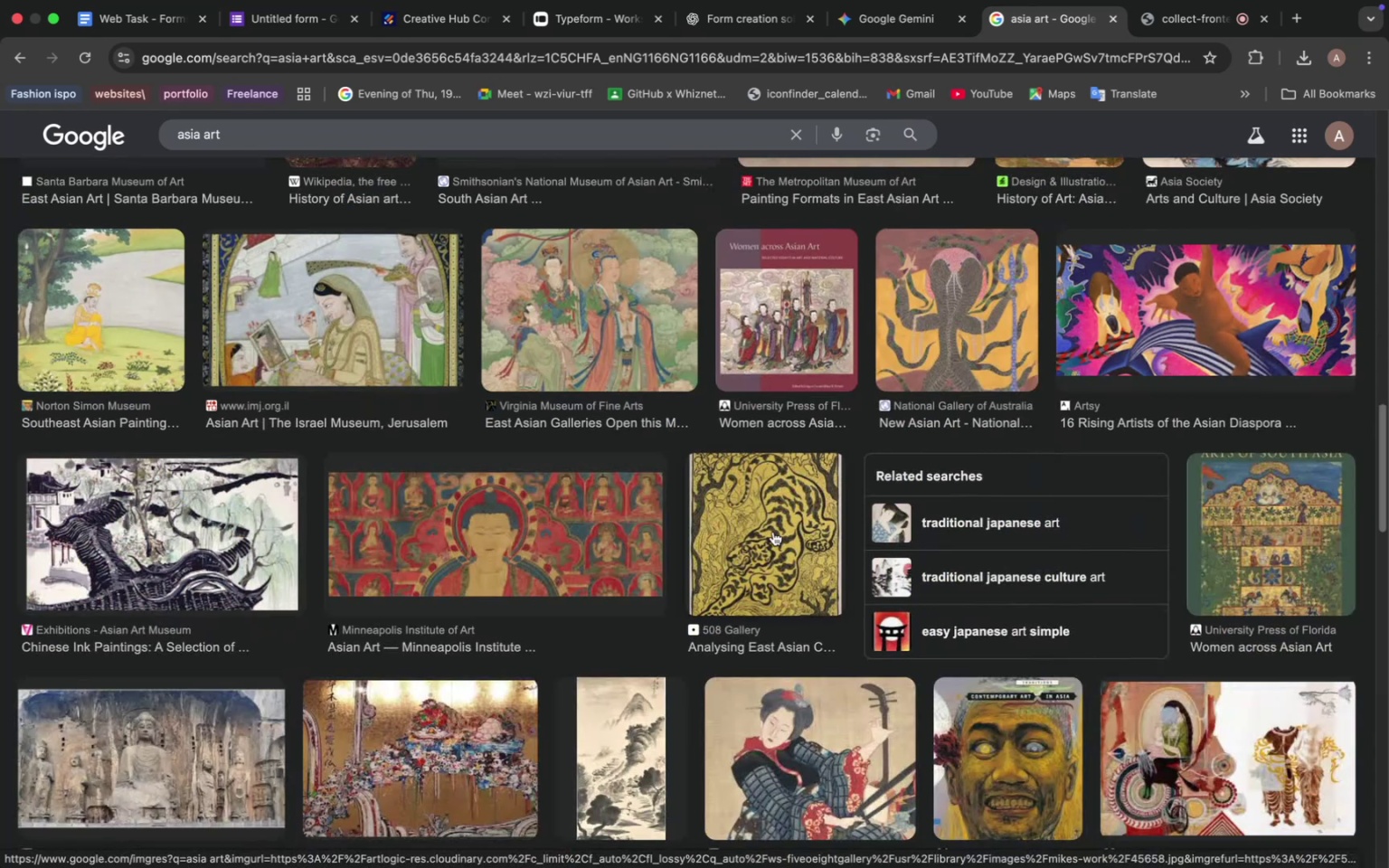 
scroll: coordinate [773, 532], scroll_direction: up, amount: 51.0
 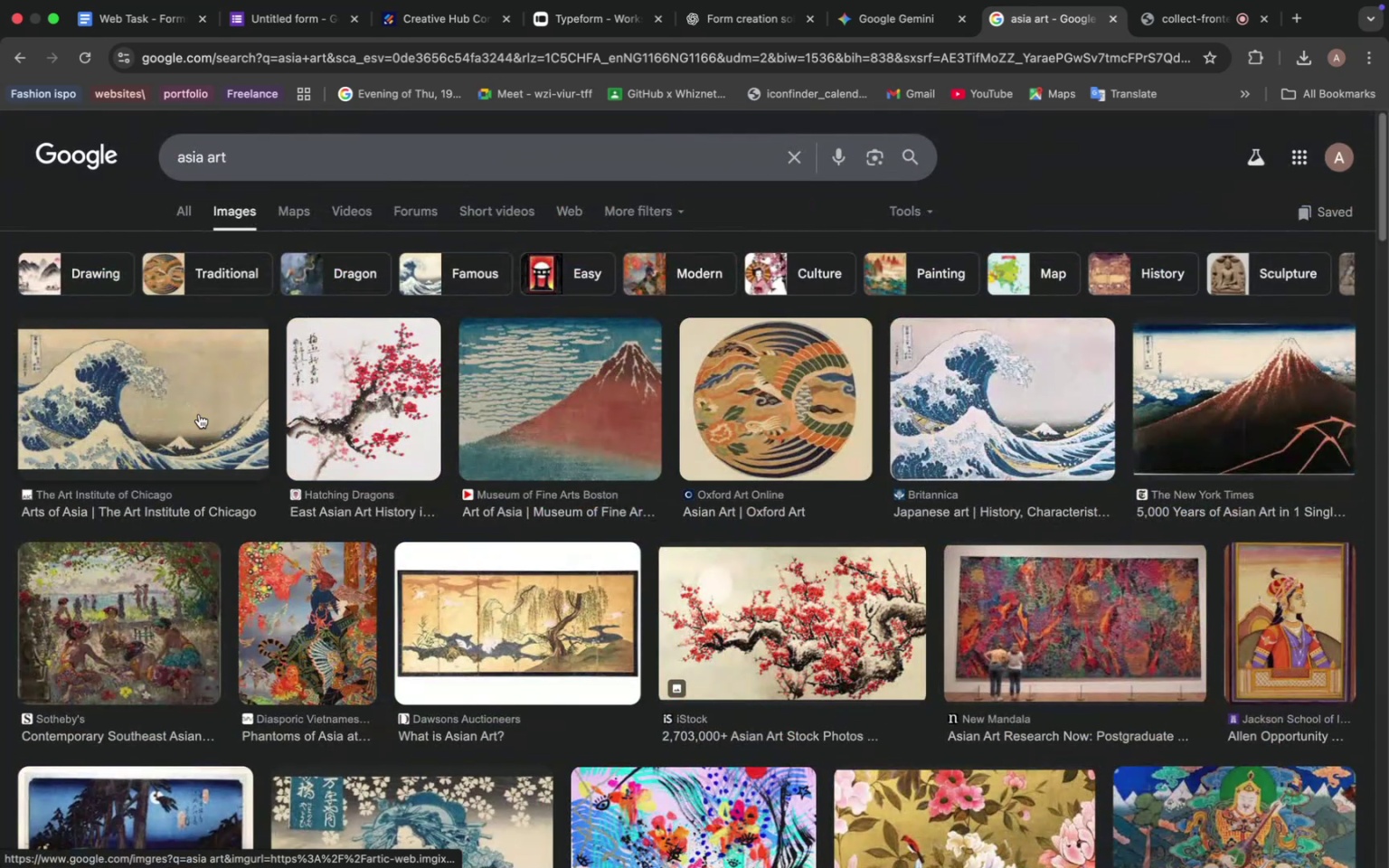 
left_click([82, 398])
 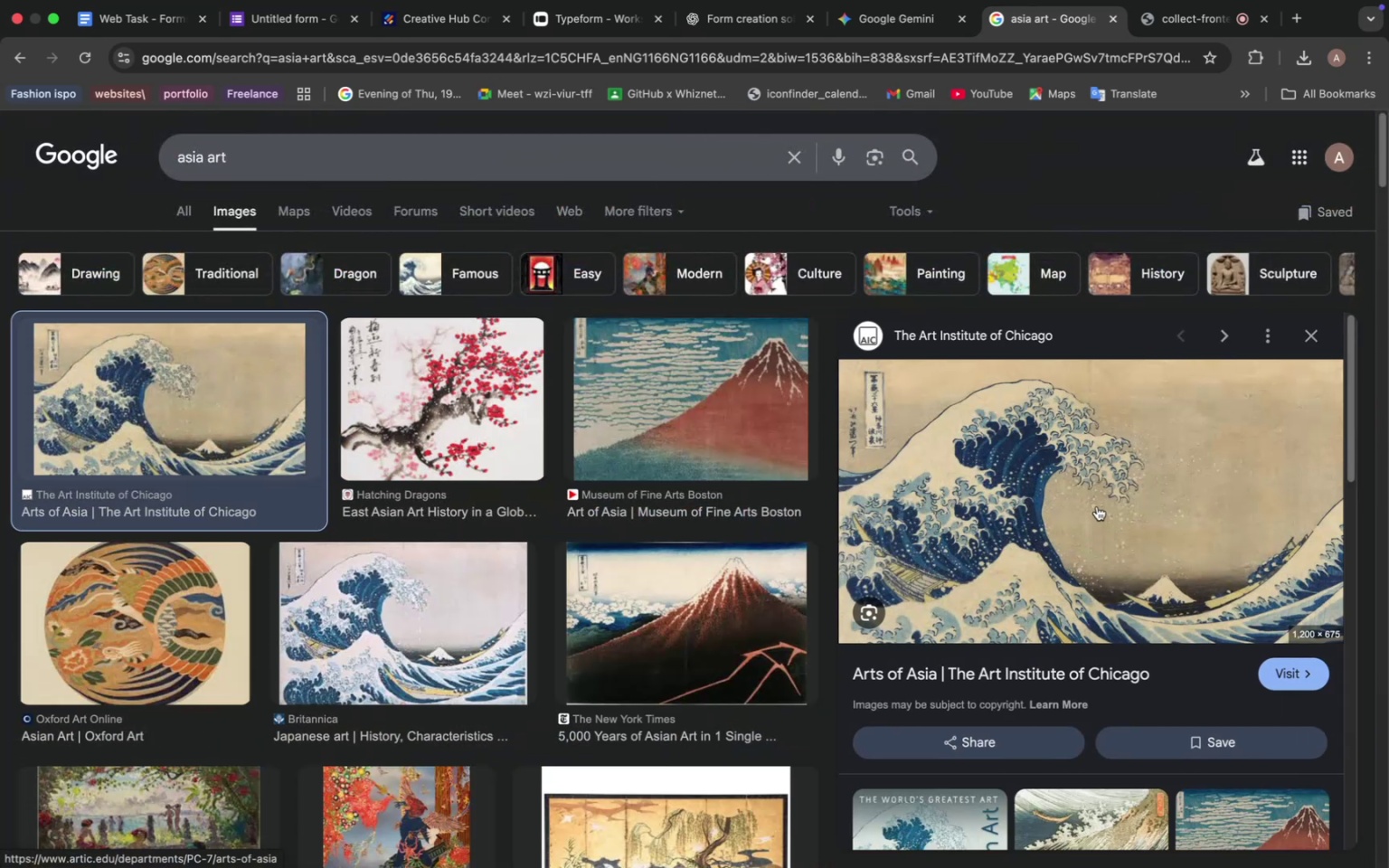 
right_click([1092, 503])
 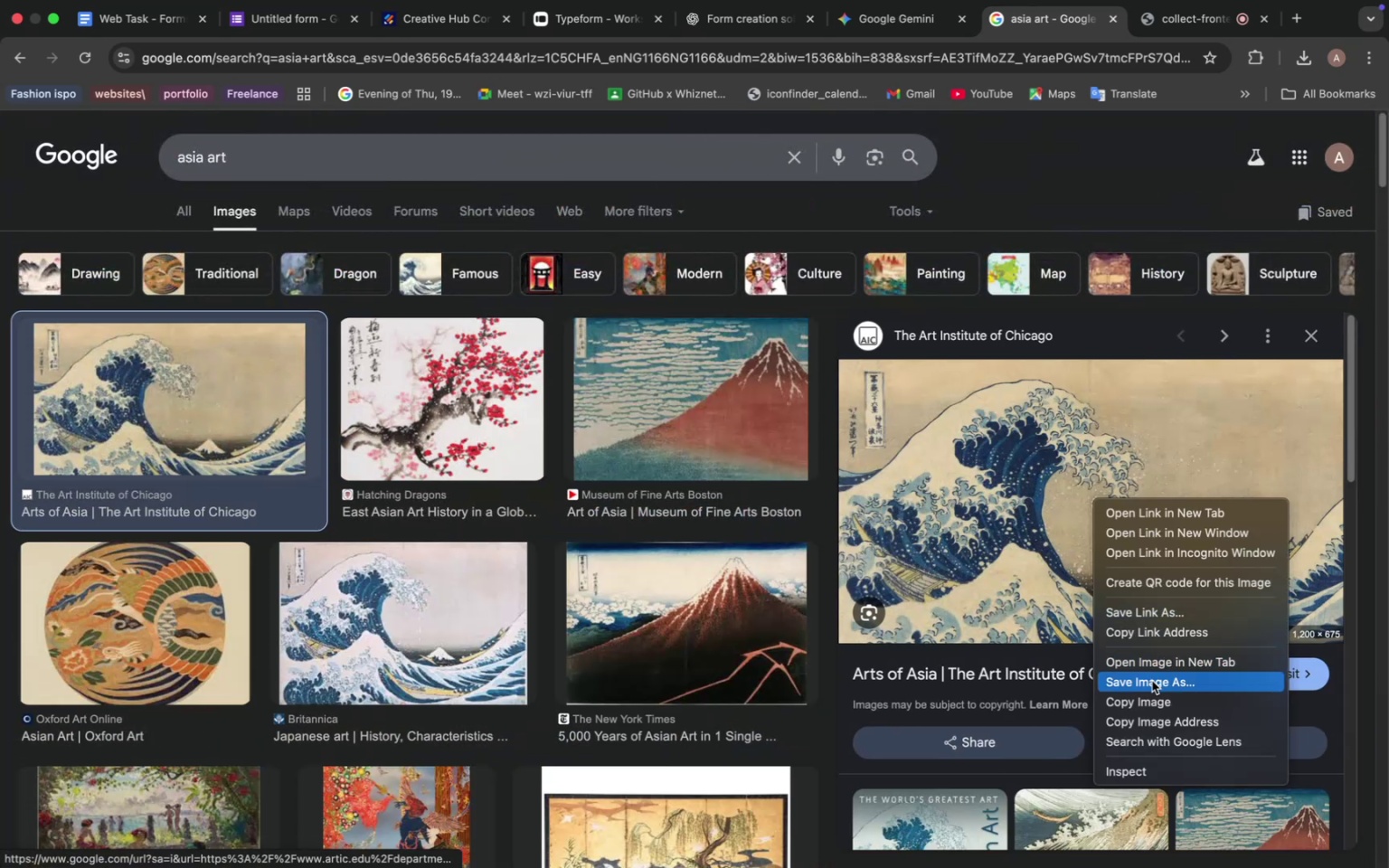 
left_click([1155, 685])
 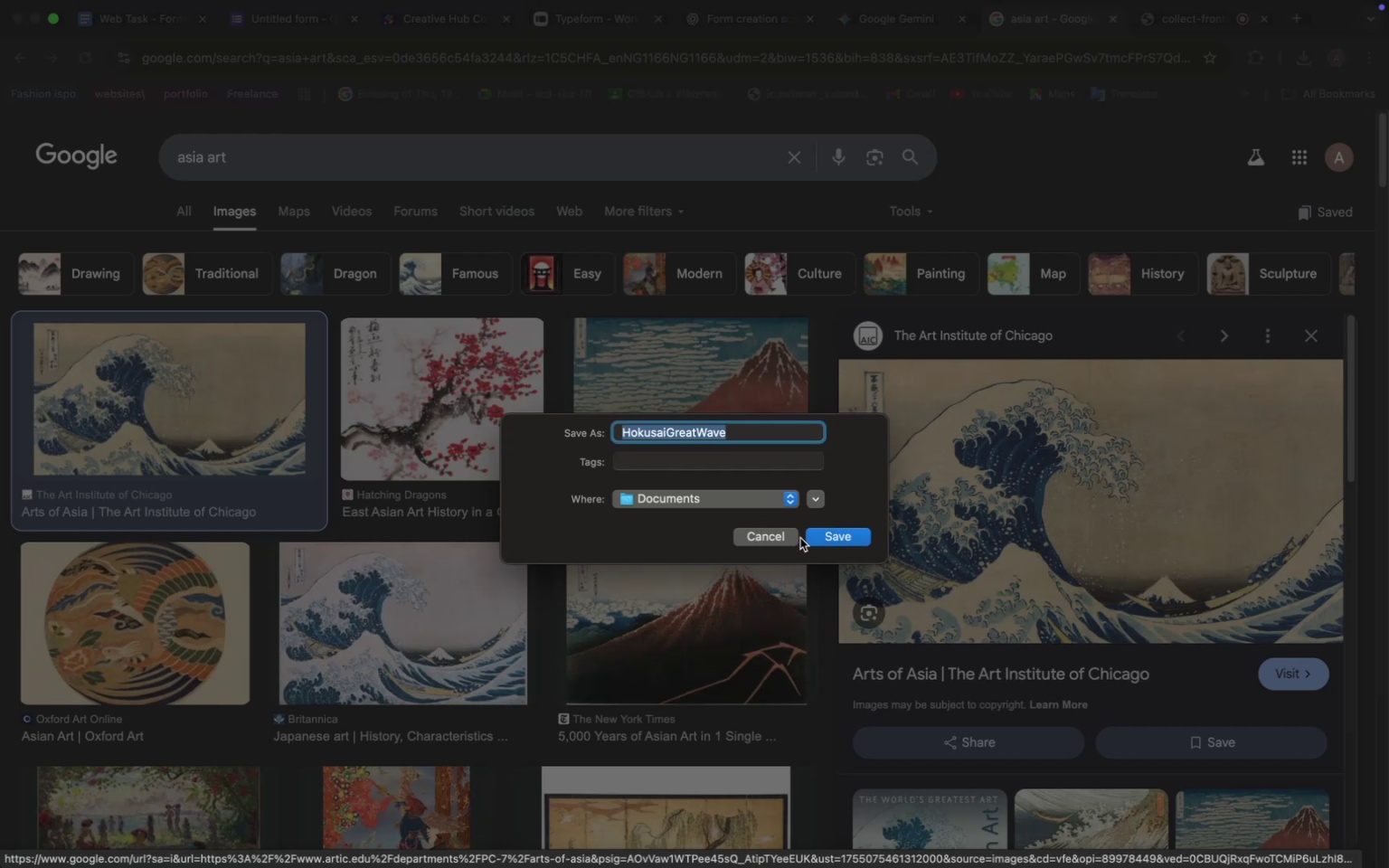 
left_click([833, 540])
 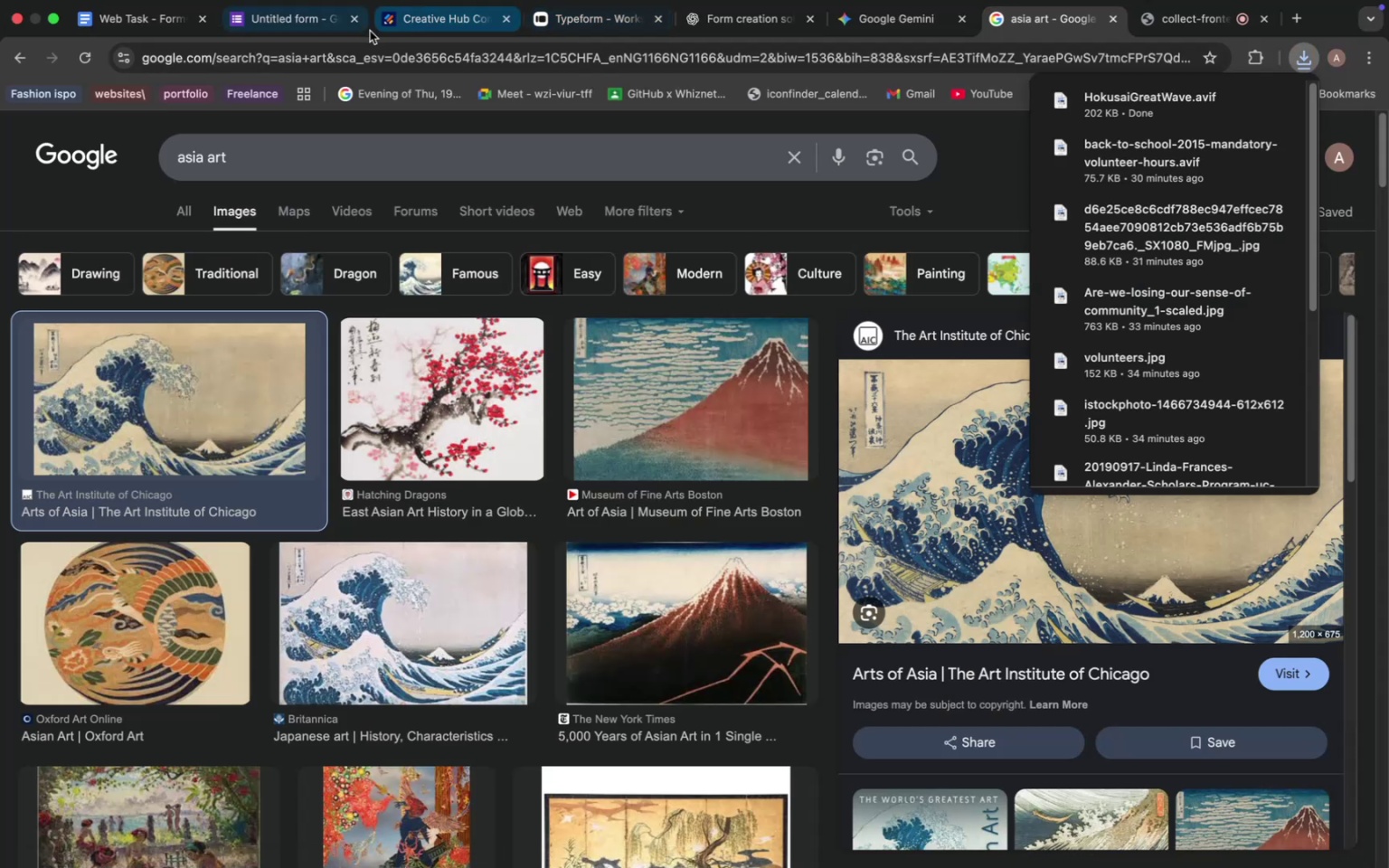 
left_click([288, 25])
 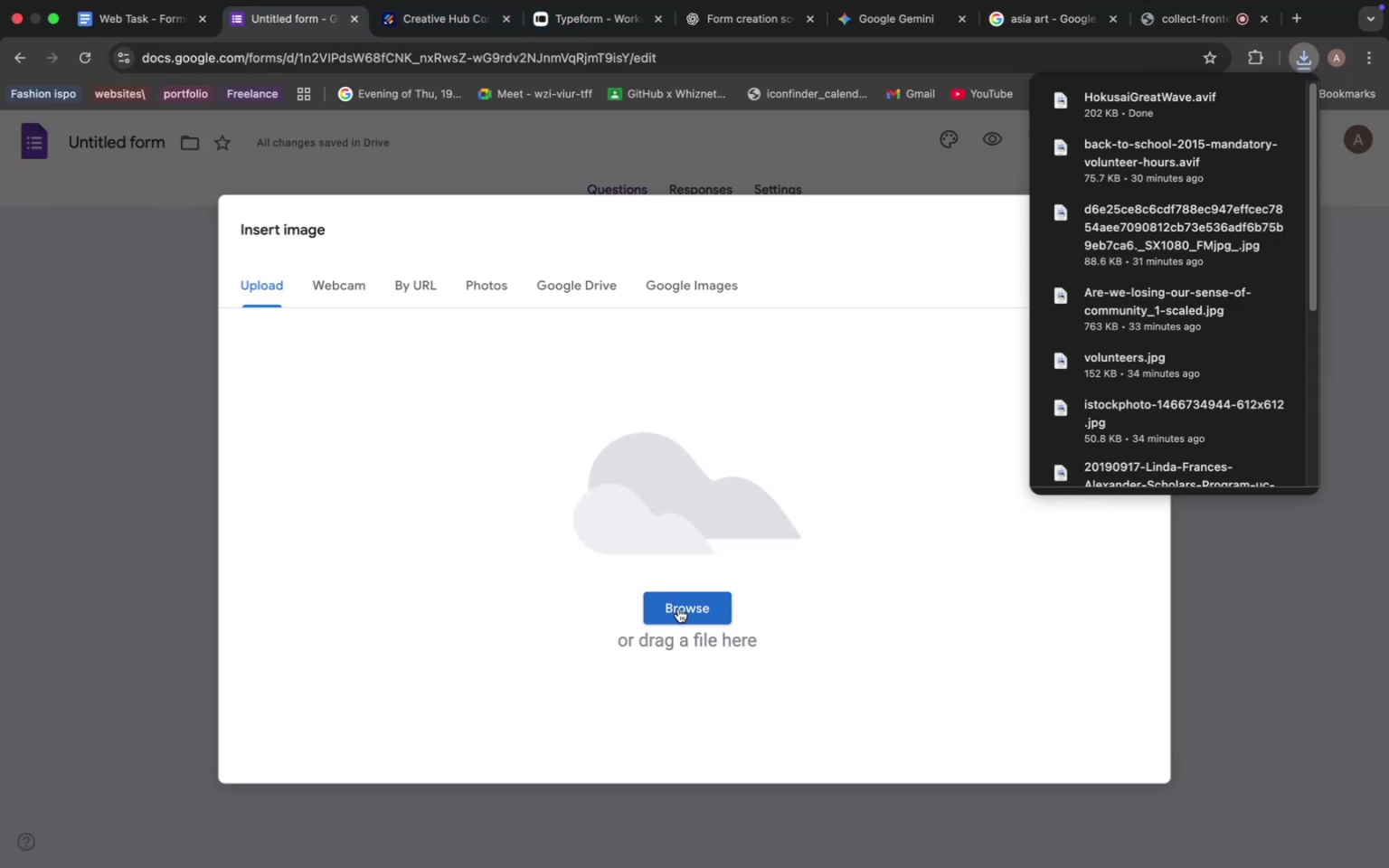 
left_click([678, 609])
 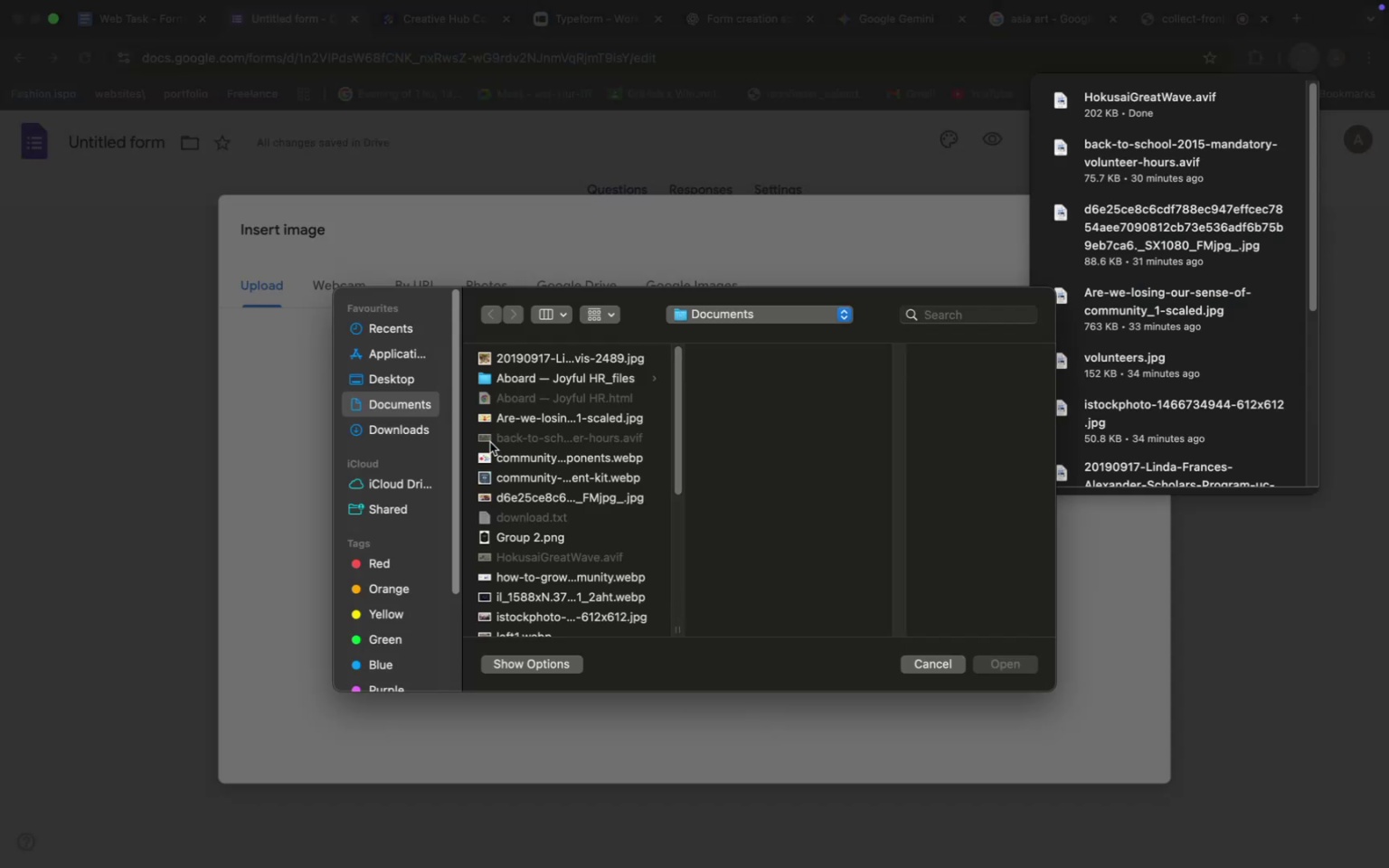 
scroll: coordinate [568, 488], scroll_direction: none, amount: 0.0
 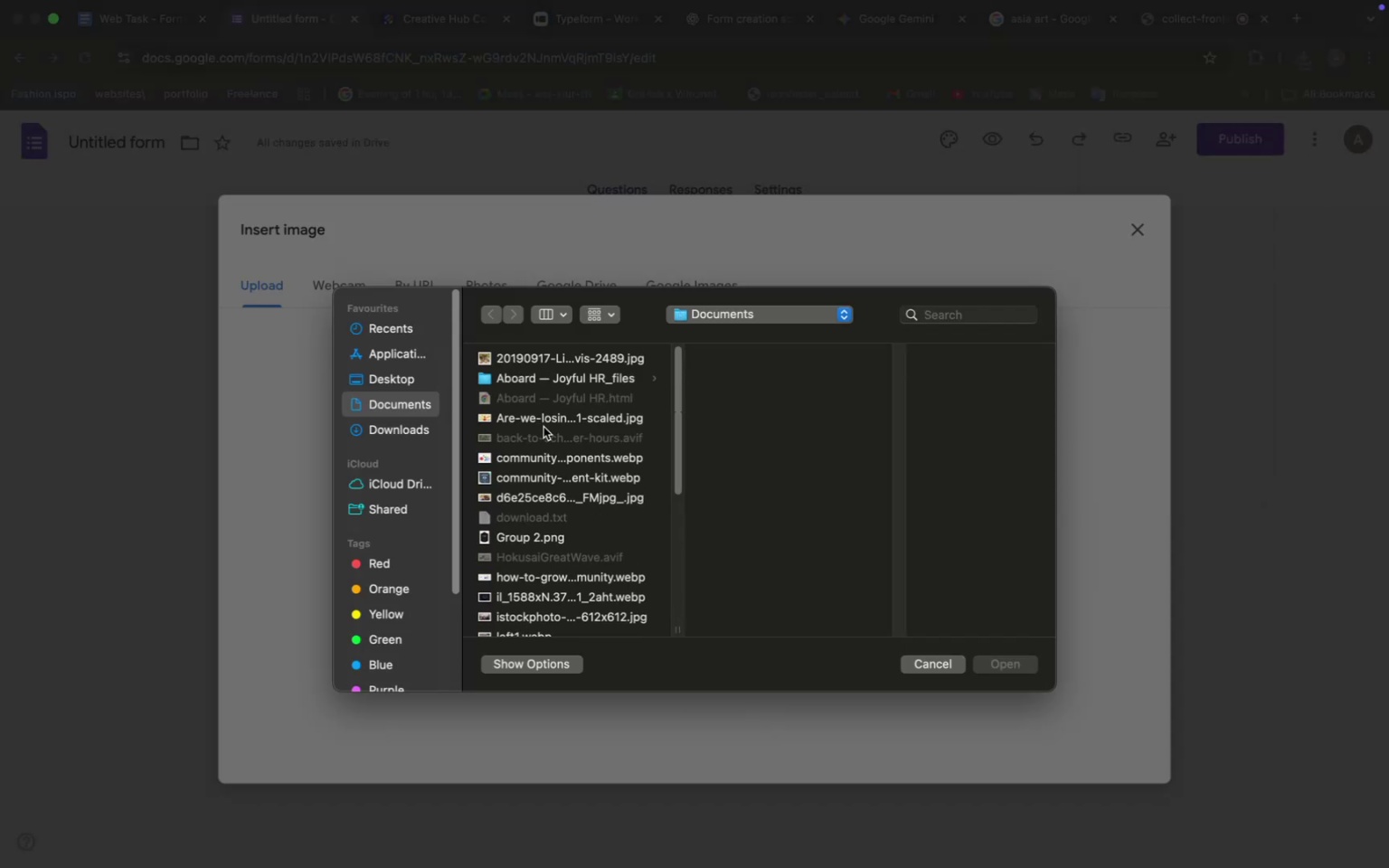 
scroll: coordinate [567, 470], scroll_direction: down, amount: 43.0
 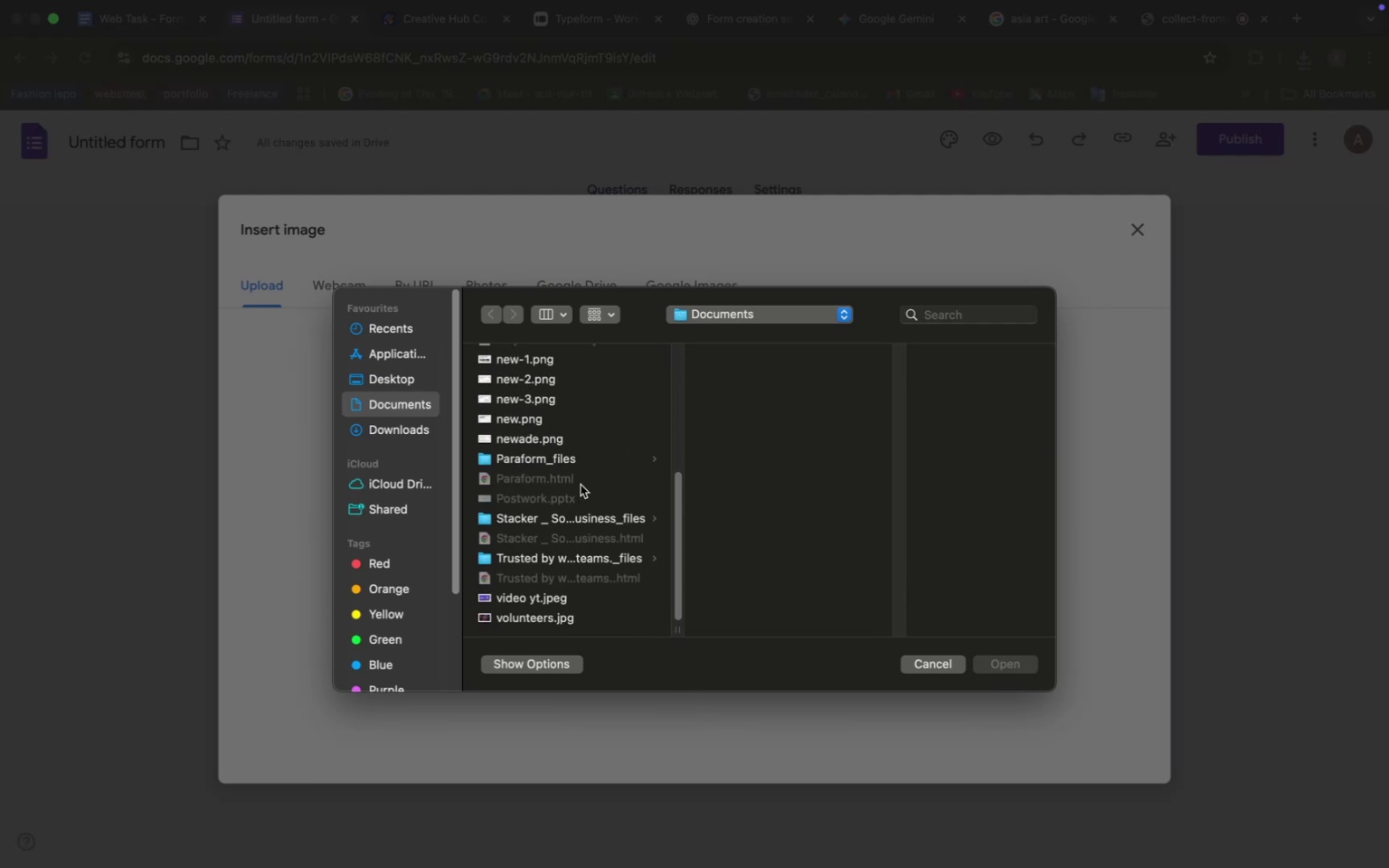 
scroll: coordinate [585, 494], scroll_direction: up, amount: 19.0
 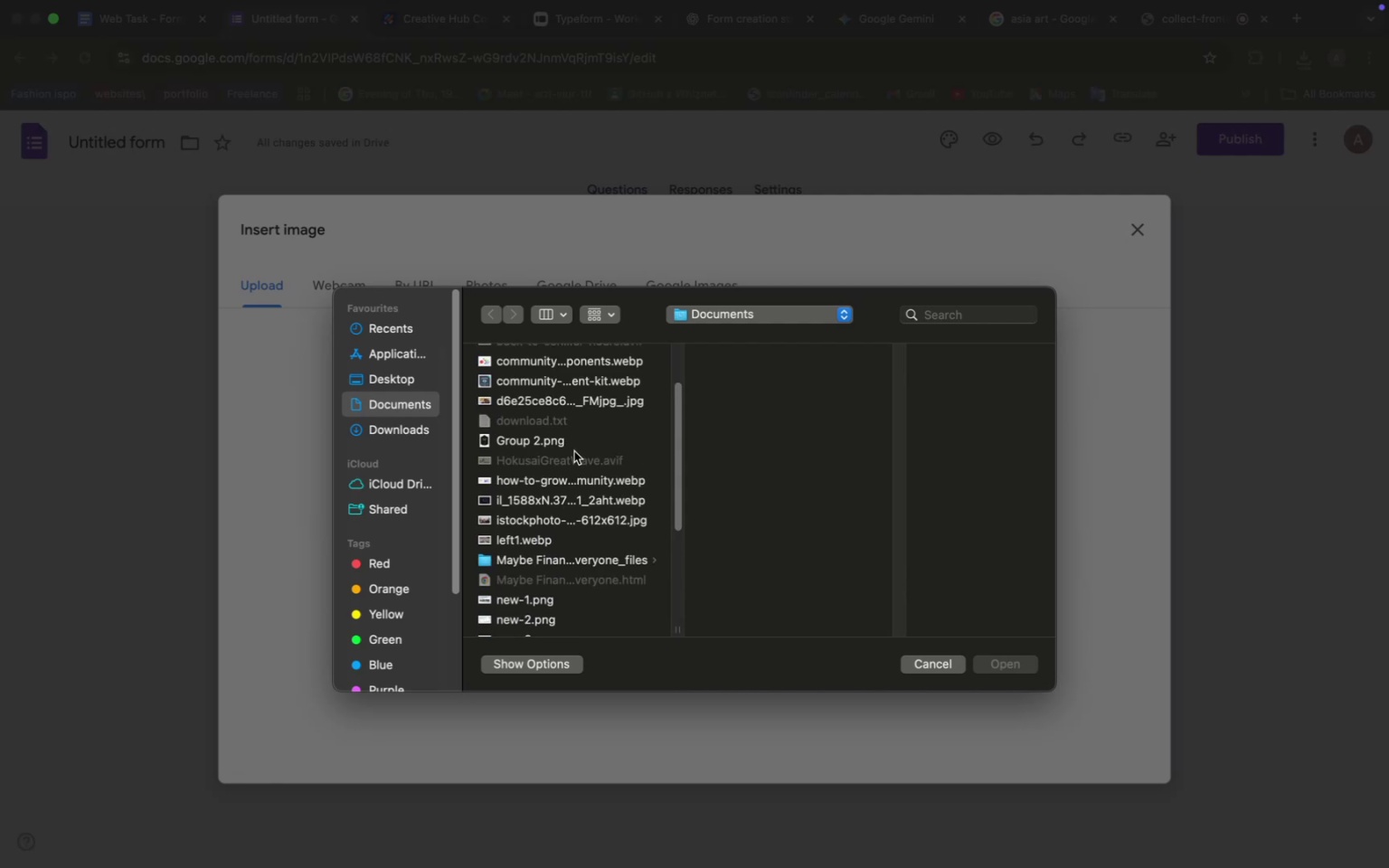 
left_click([576, 463])
 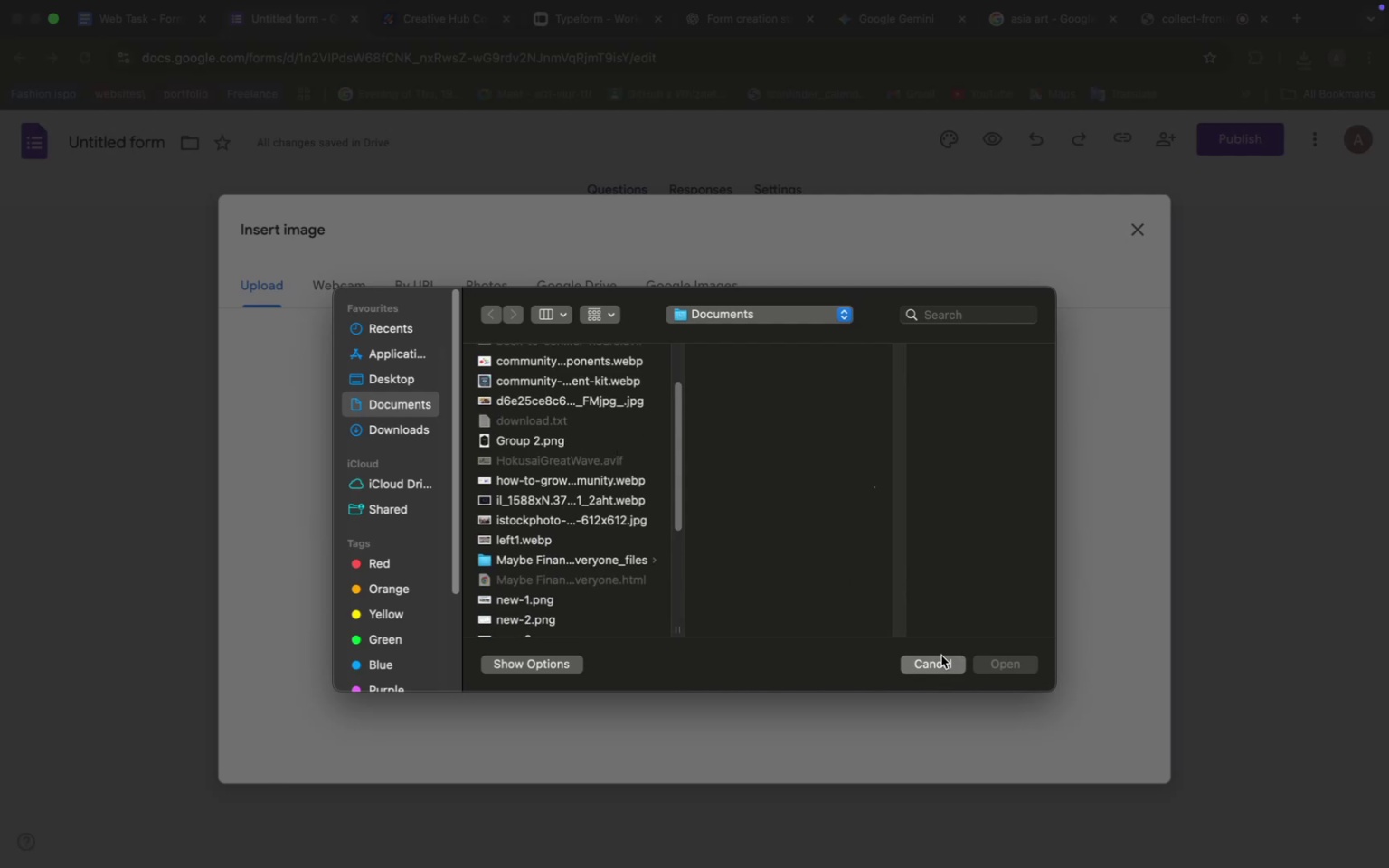 
left_click([1023, 32])
 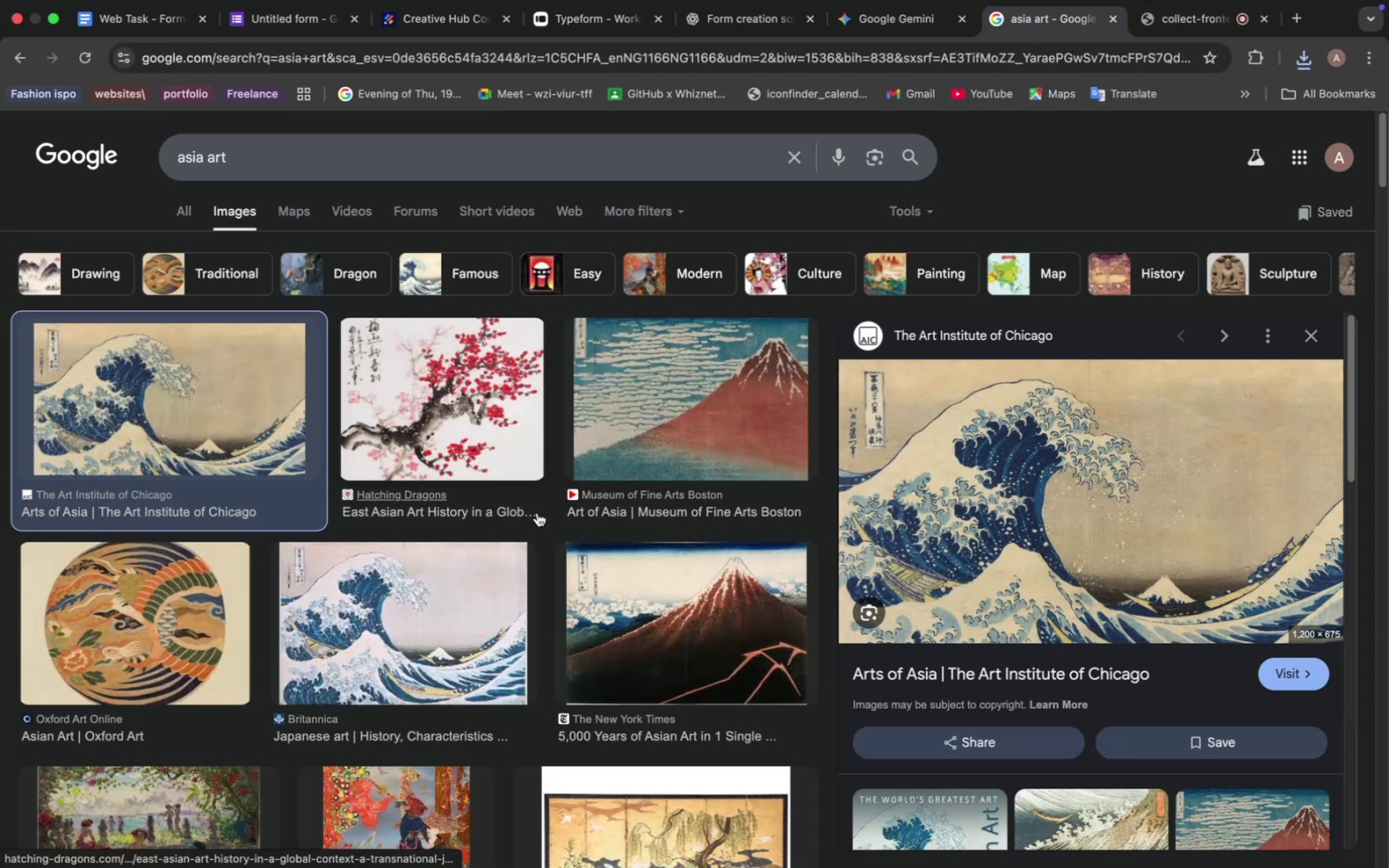 
left_click([652, 415])
 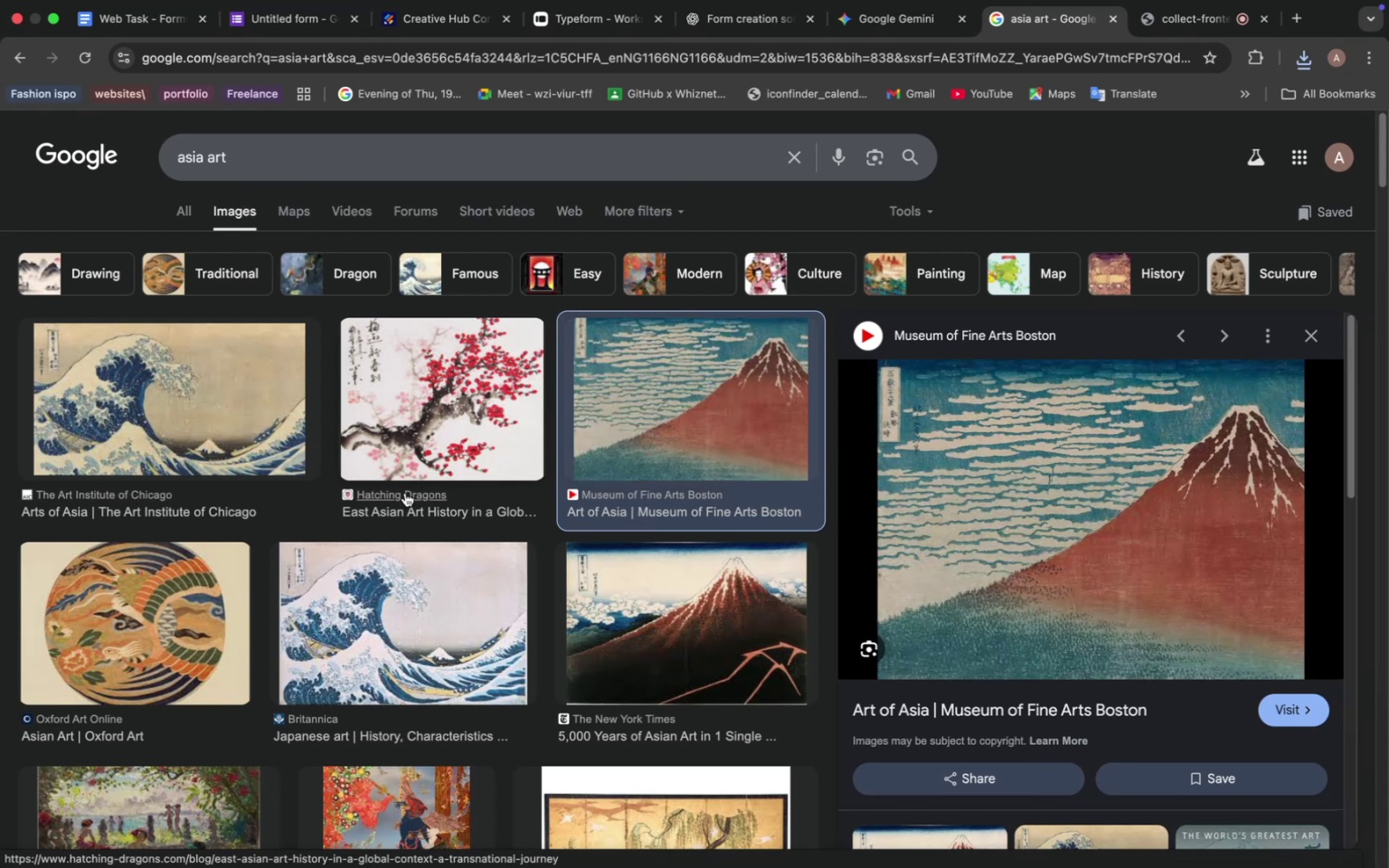 
scroll: coordinate [427, 476], scroll_direction: down, amount: 4.0
 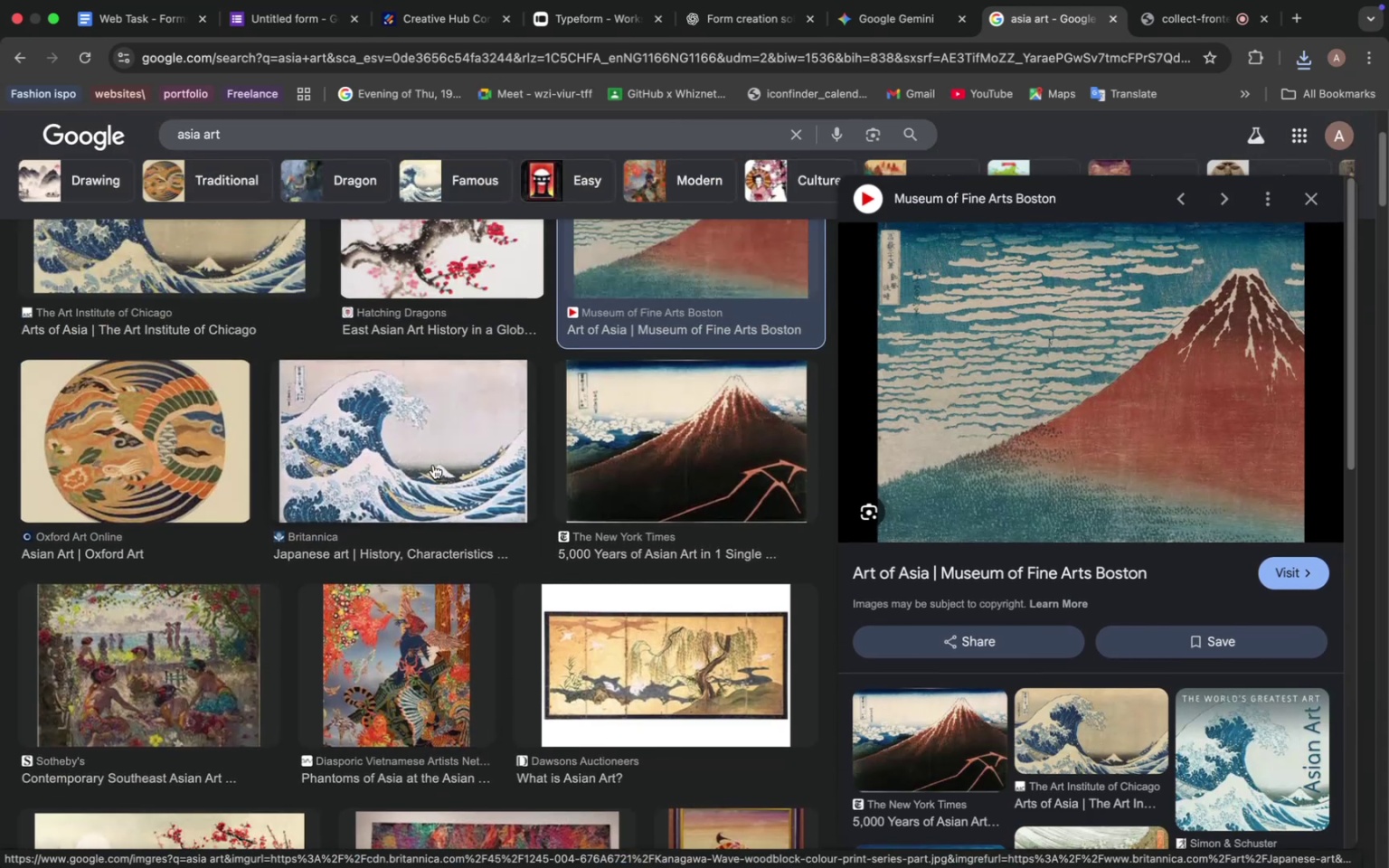 
left_click([433, 465])
 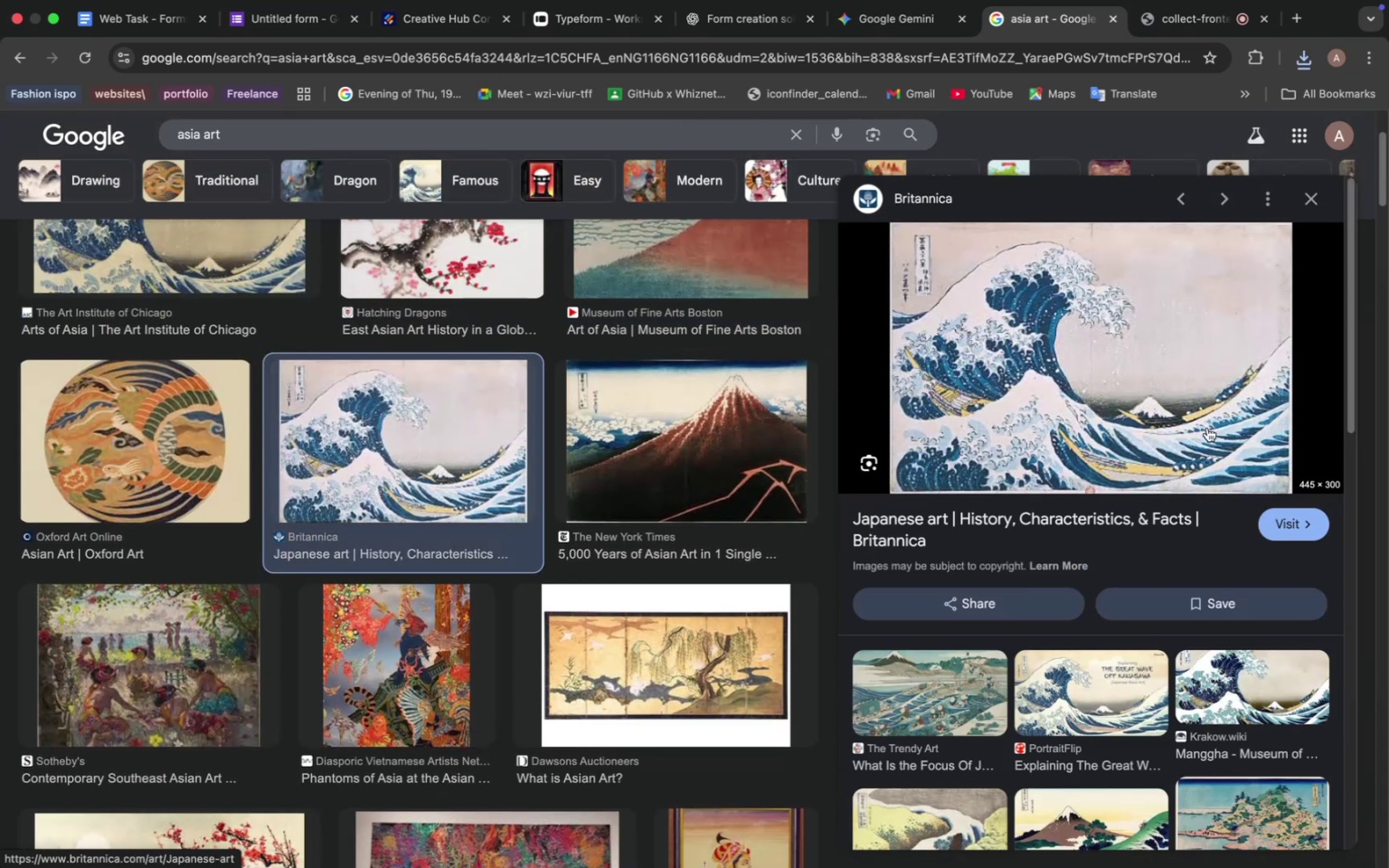 
right_click([1129, 393])
 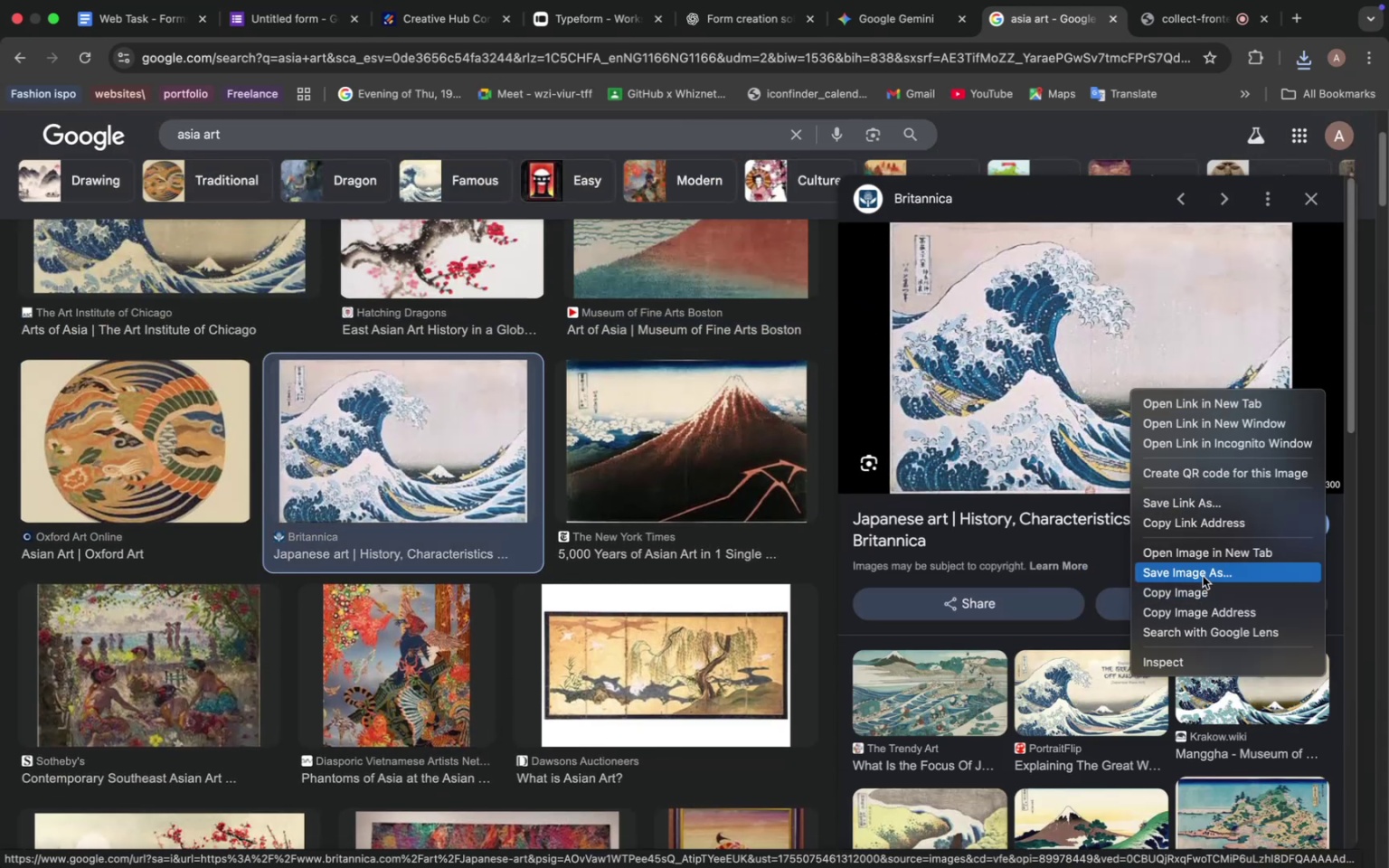 
left_click([1203, 576])
 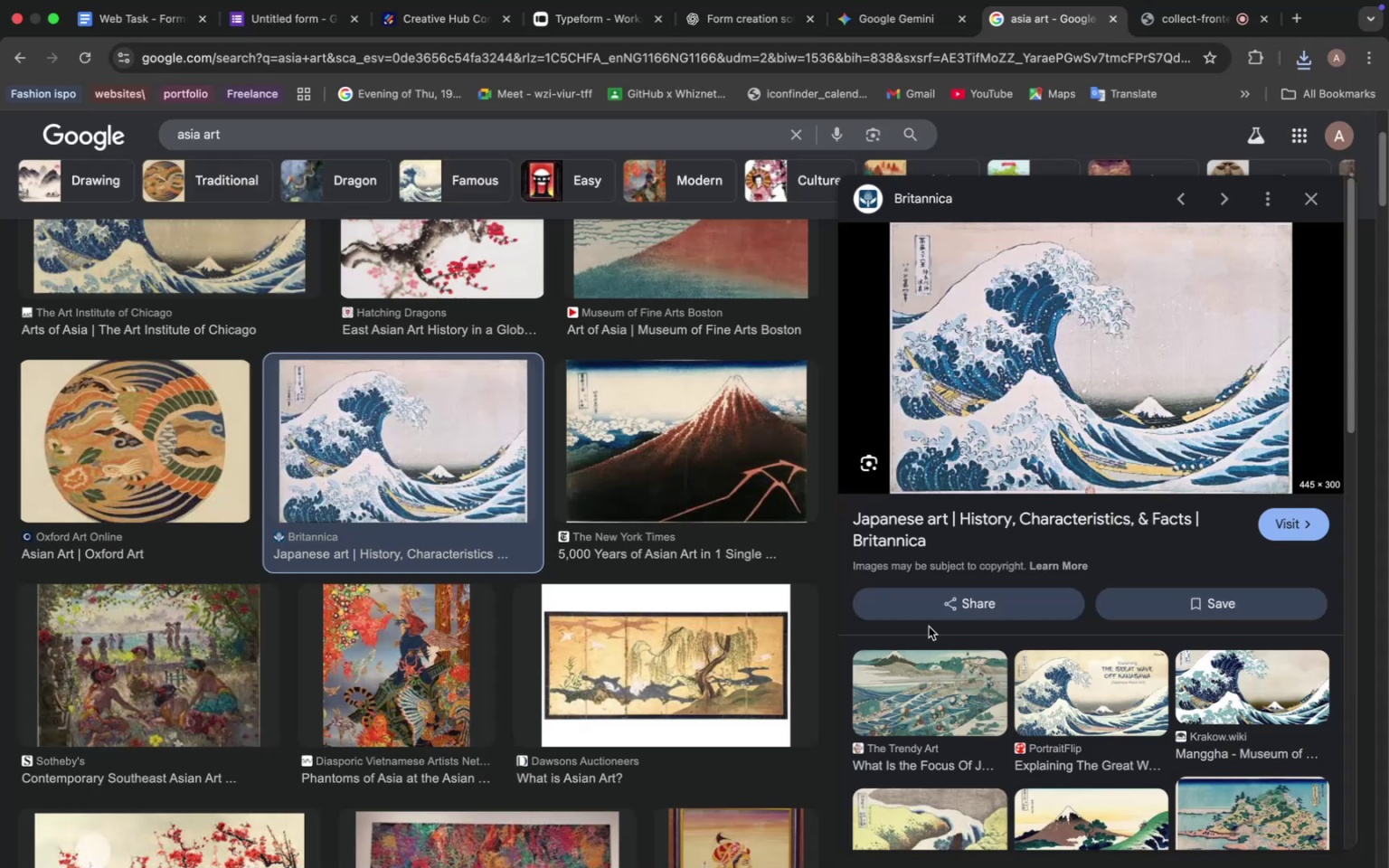 
scroll: coordinate [1012, 675], scroll_direction: down, amount: 9.0
 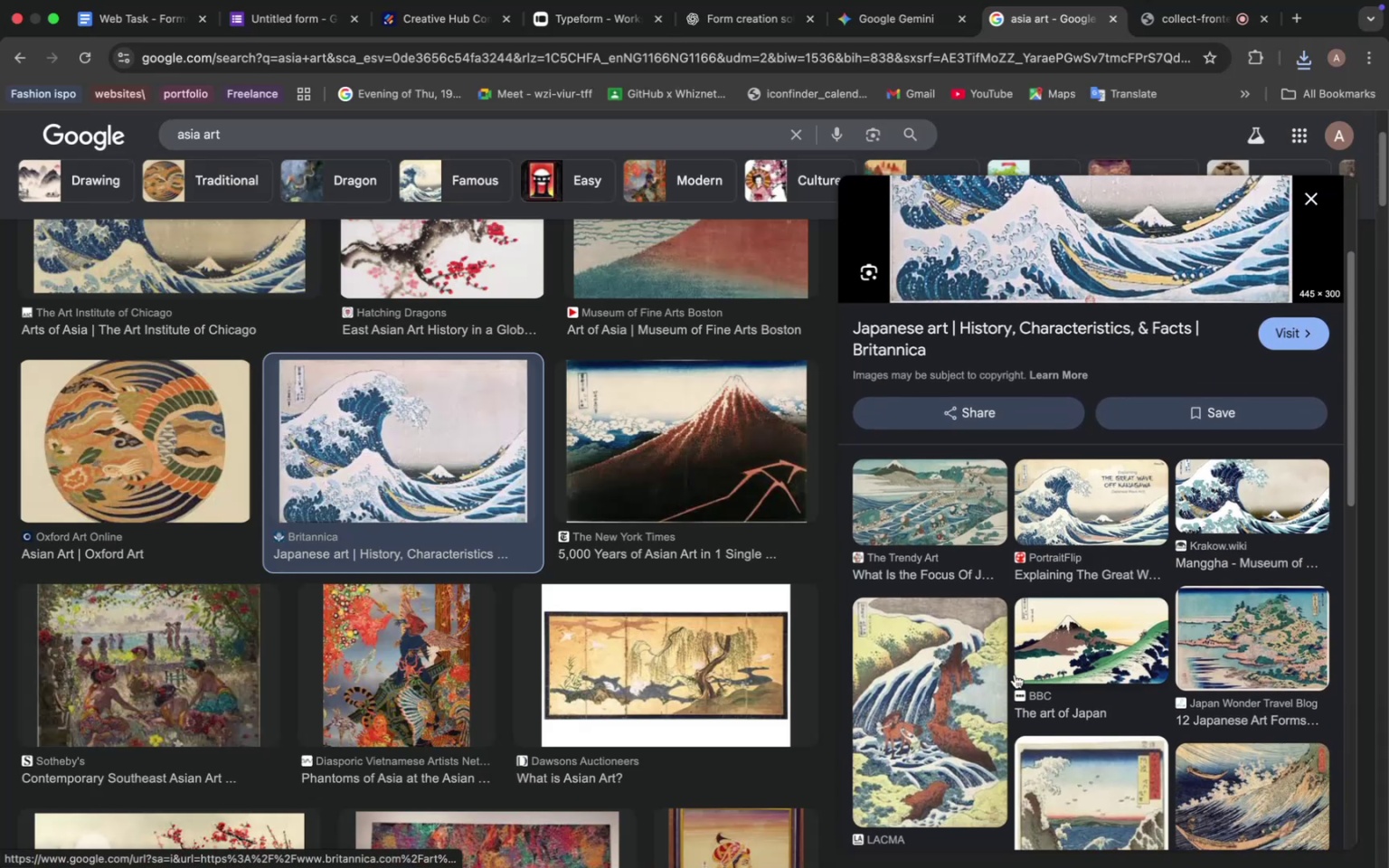 
mouse_move([1035, 664])
 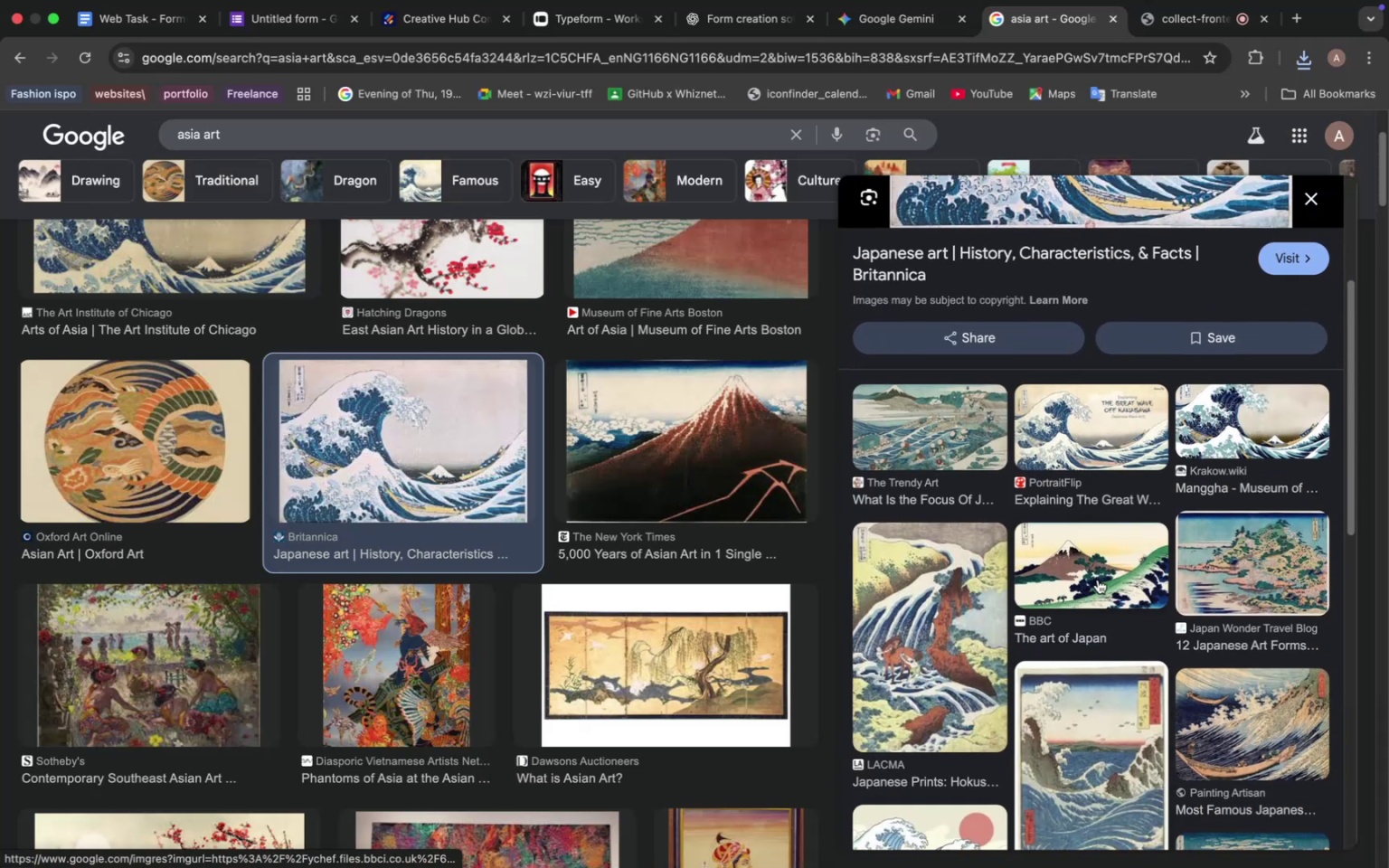 
left_click([1098, 580])
 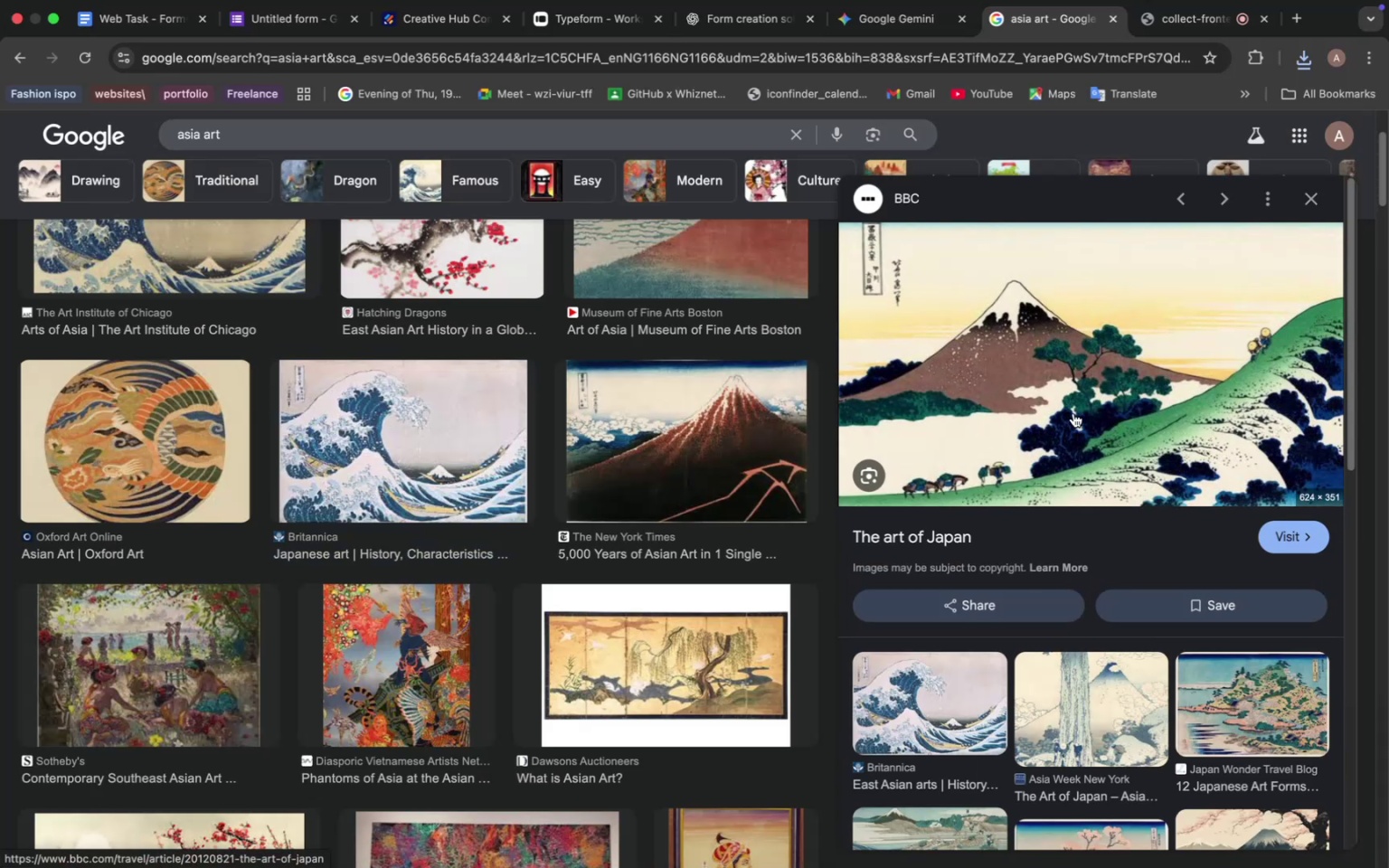 
right_click([1073, 413])
 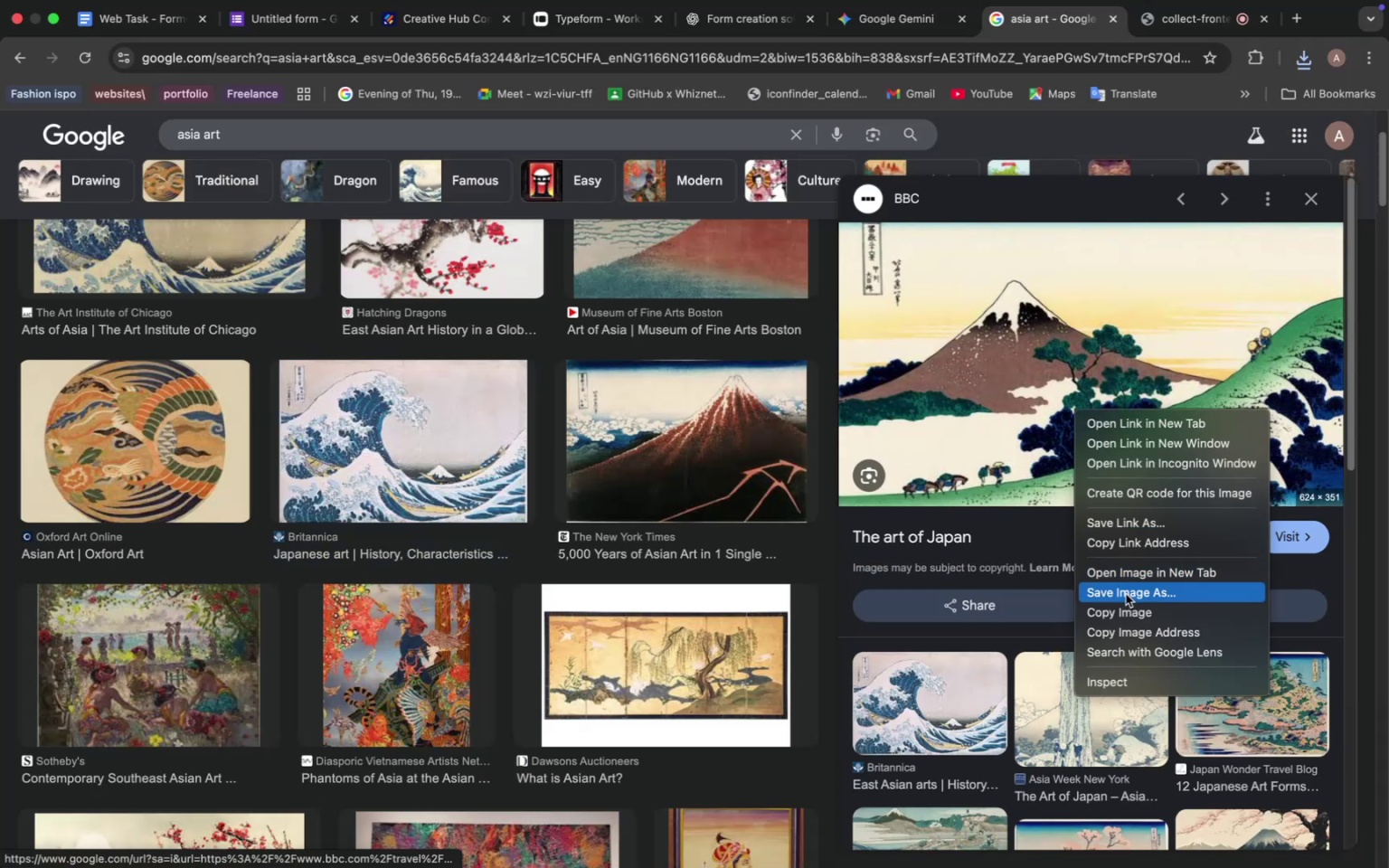 
left_click([1126, 593])
 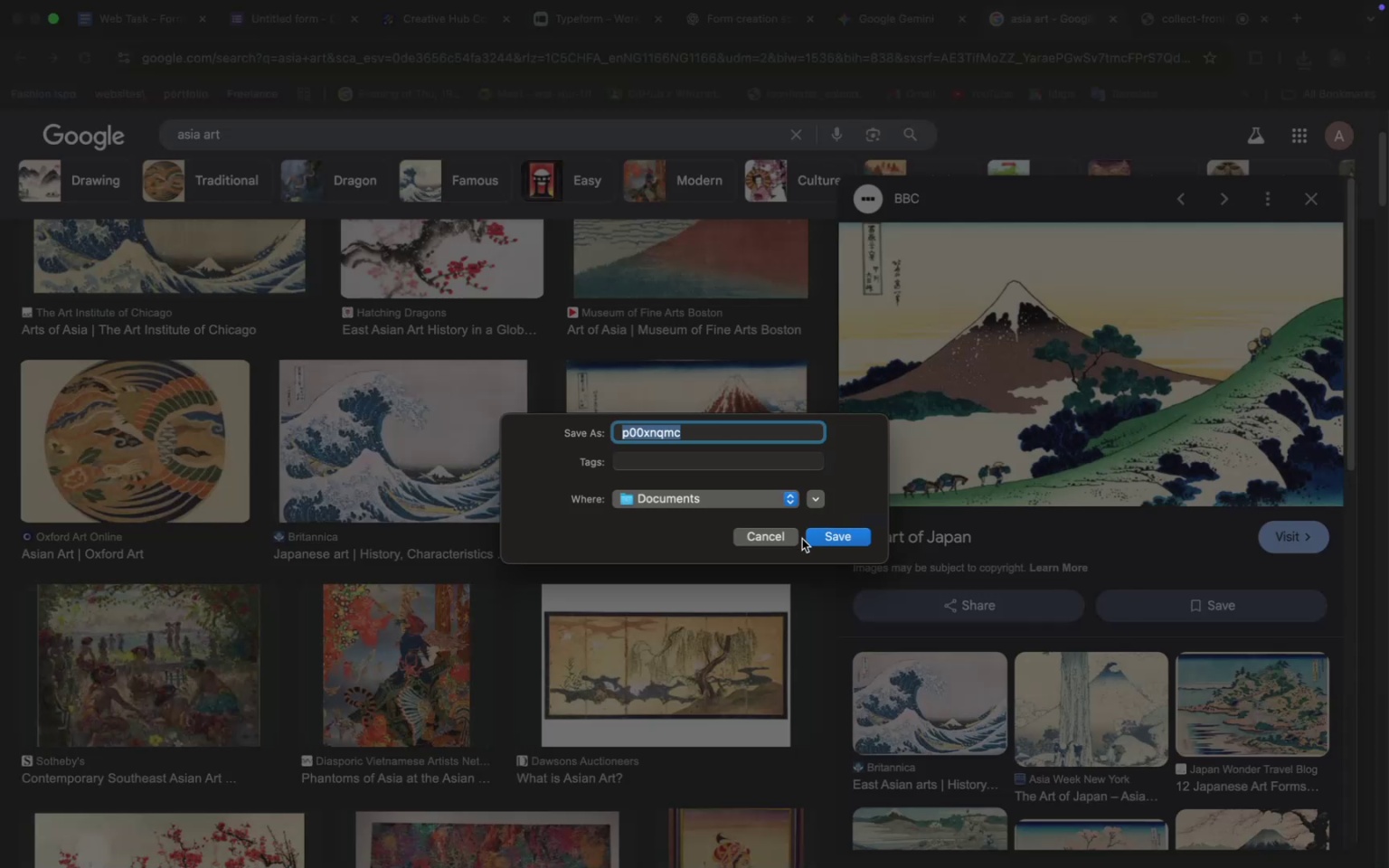 
left_click([838, 537])
 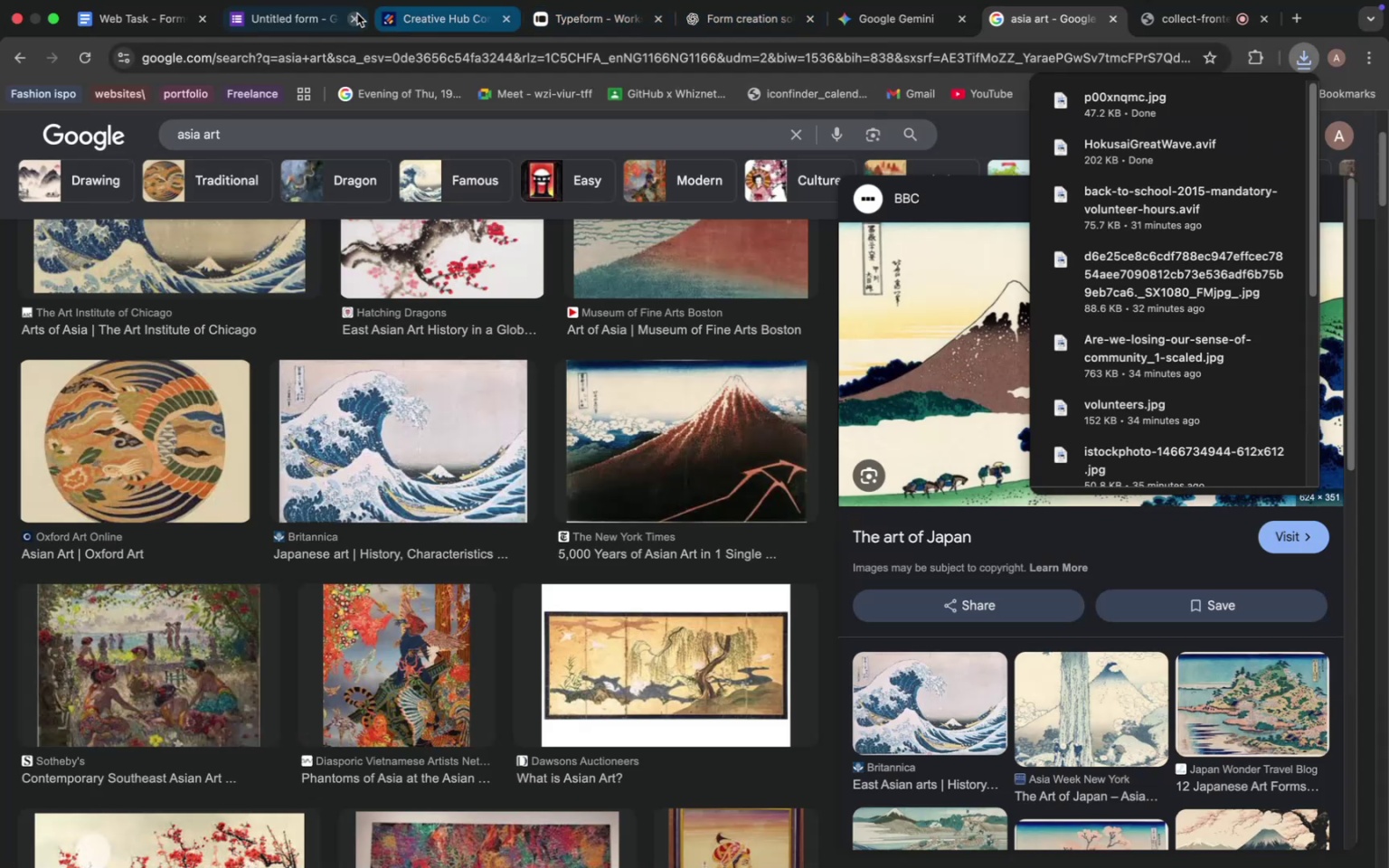 
left_click([281, 14])
 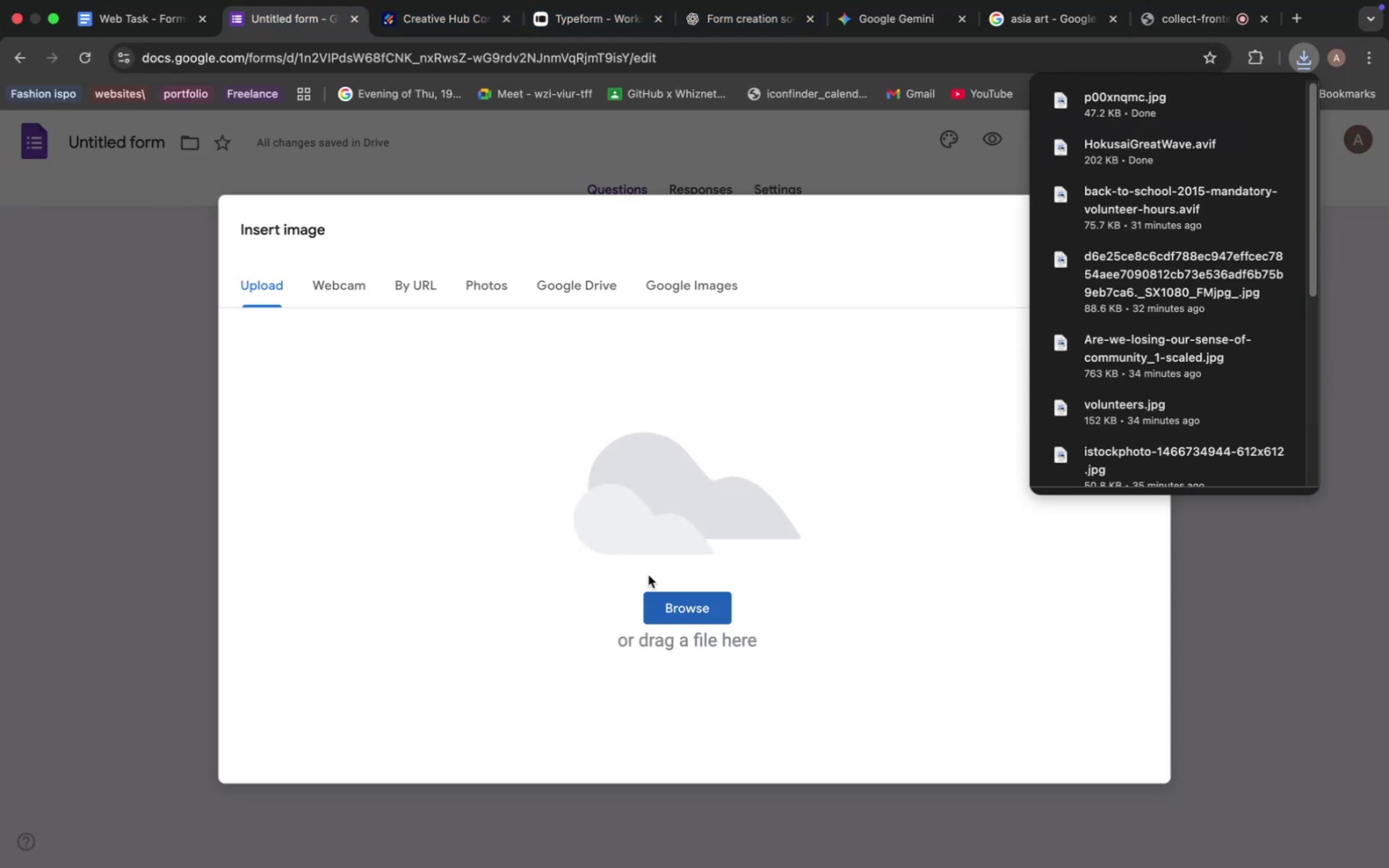 
left_click([675, 597])
 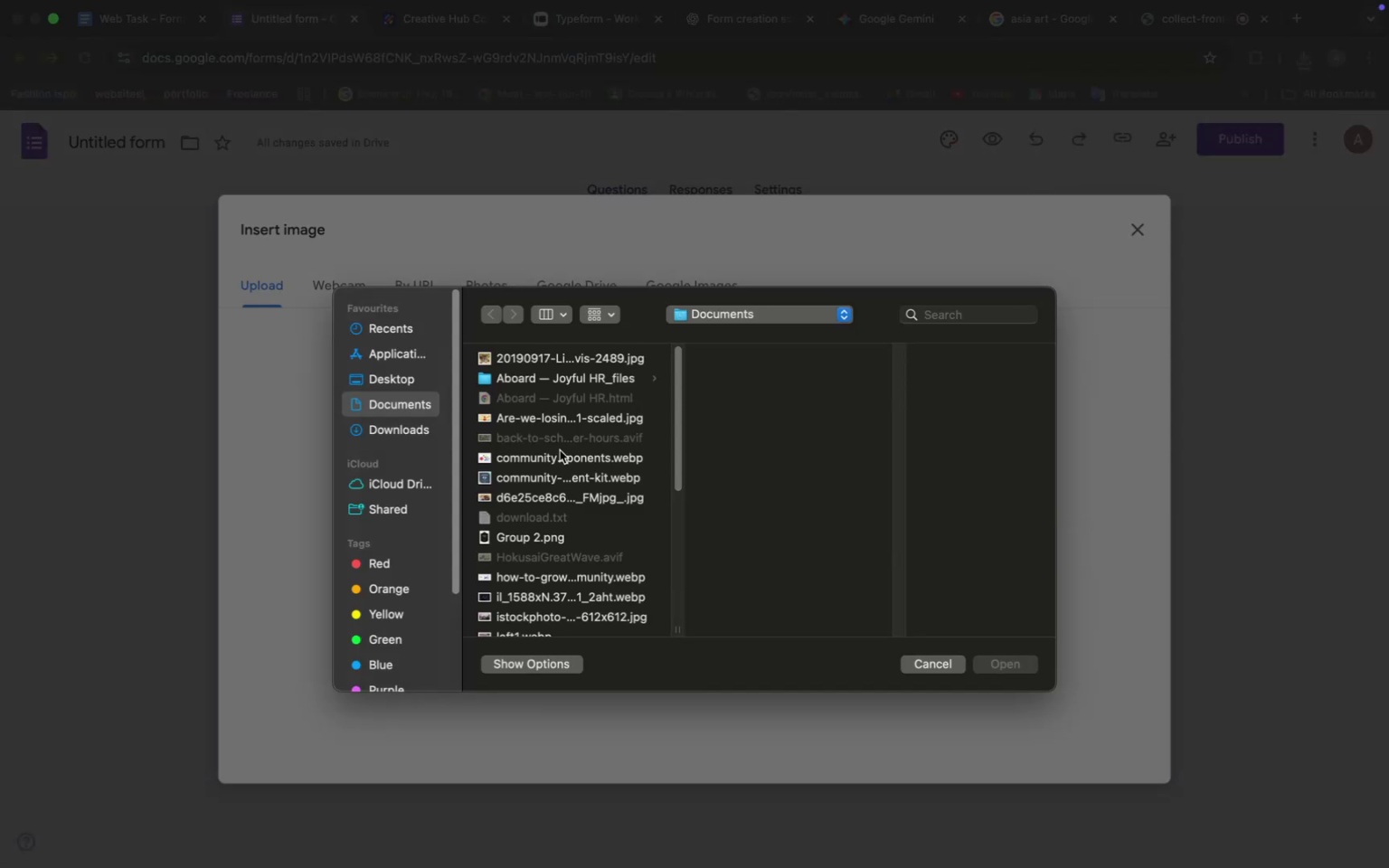 
scroll: coordinate [560, 448], scroll_direction: down, amount: 3.0
 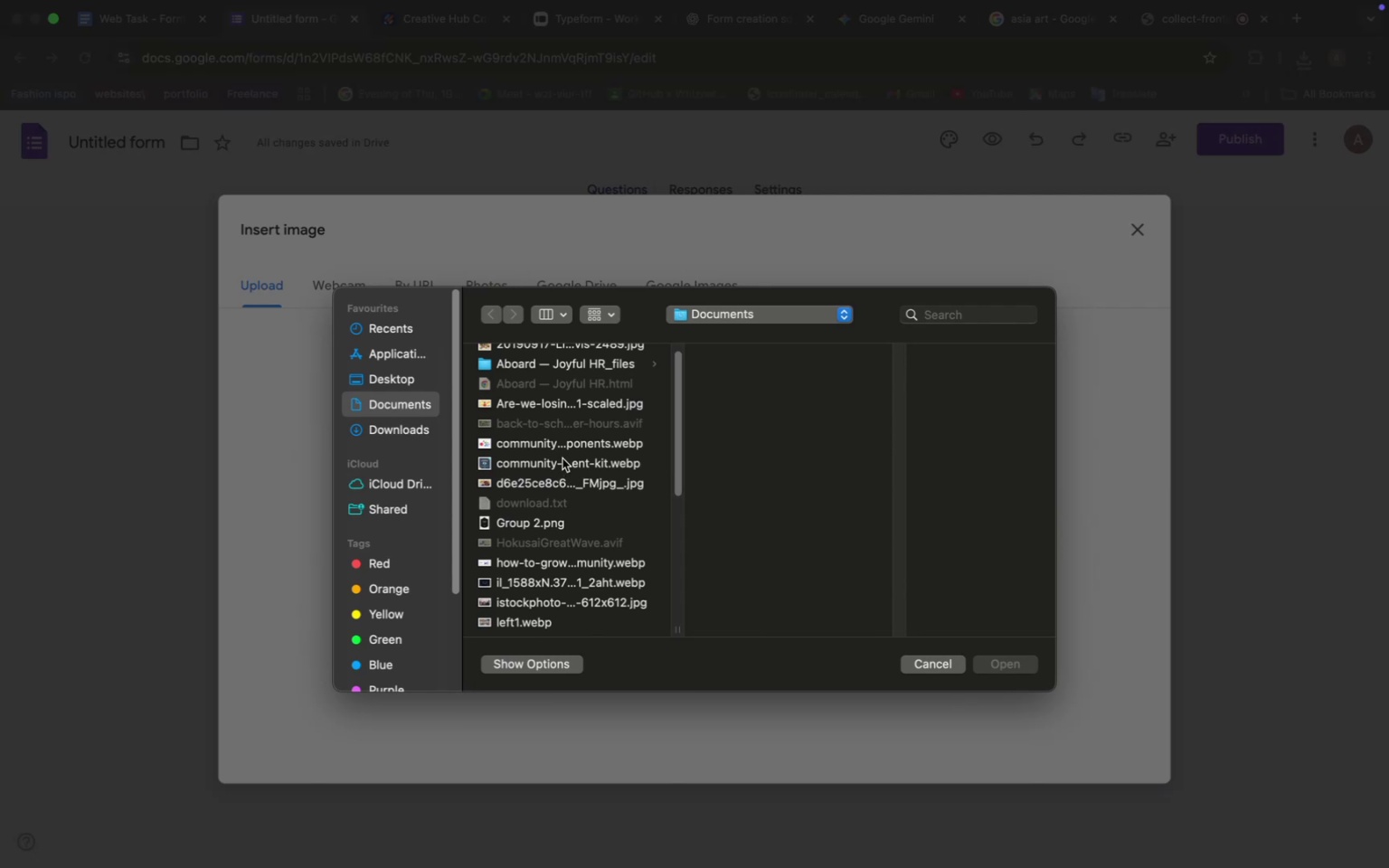 
scroll: coordinate [563, 455], scroll_direction: up, amount: 2.0
 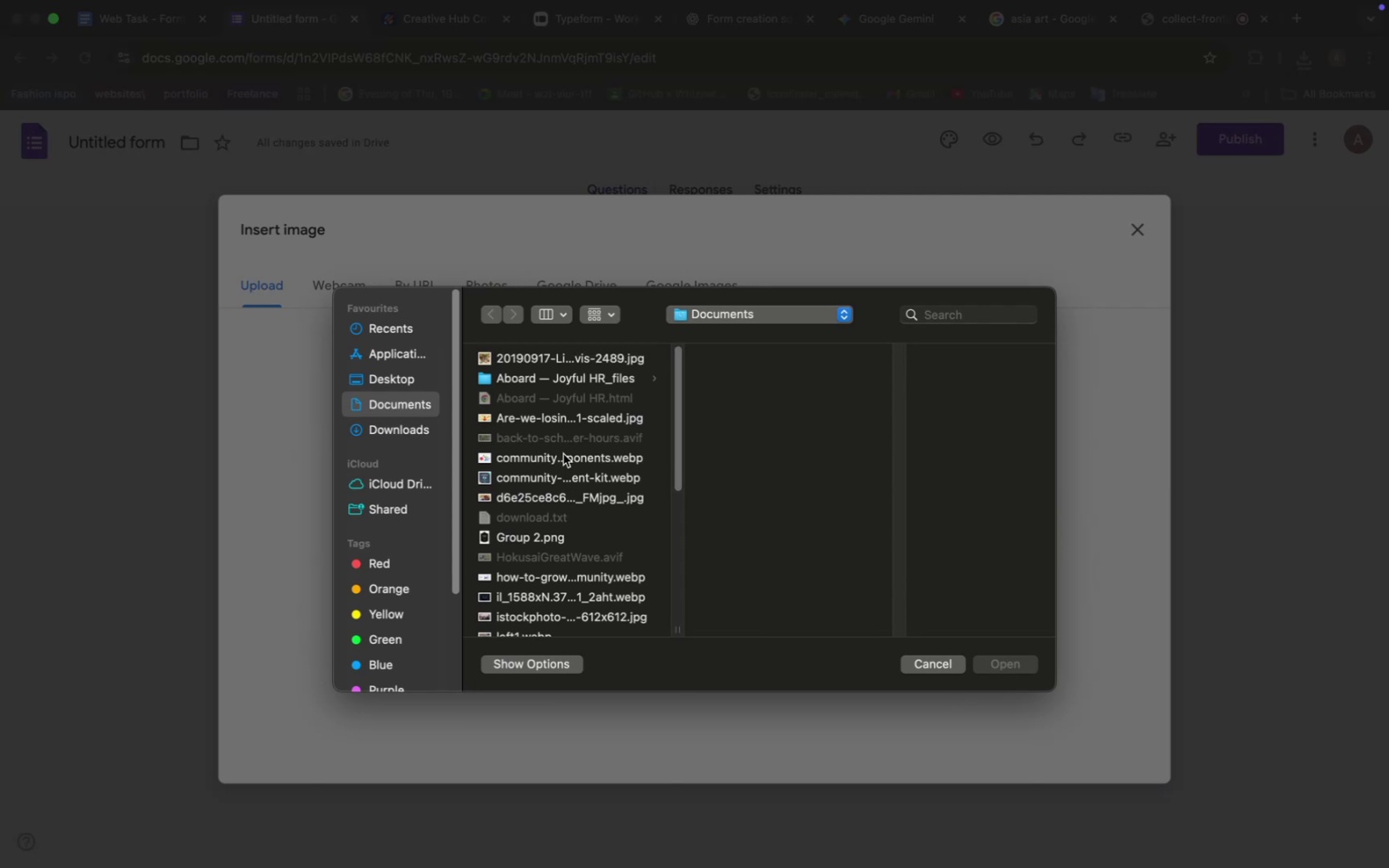 
scroll: coordinate [563, 454], scroll_direction: down, amount: 14.0
 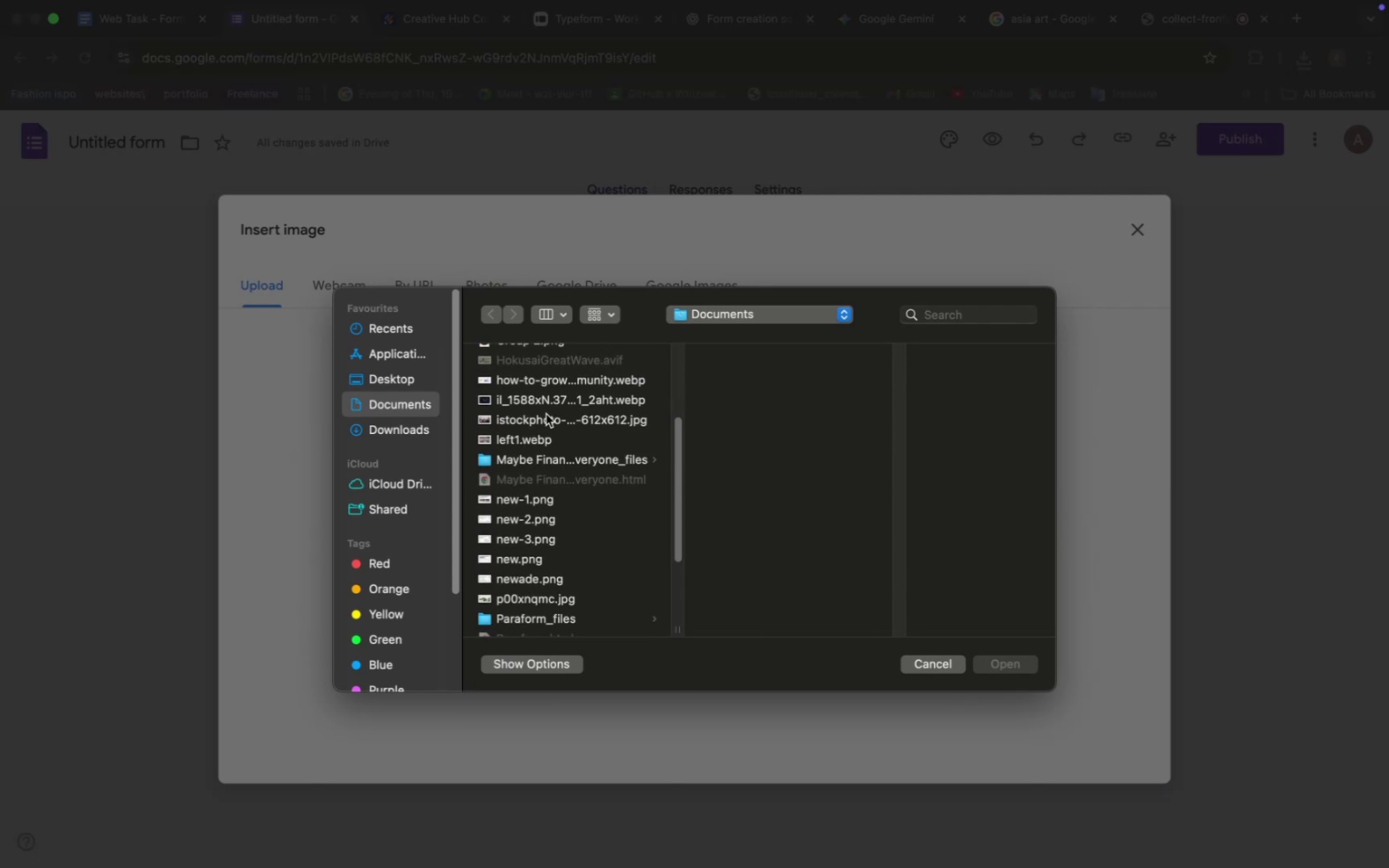 
left_click([528, 379])
 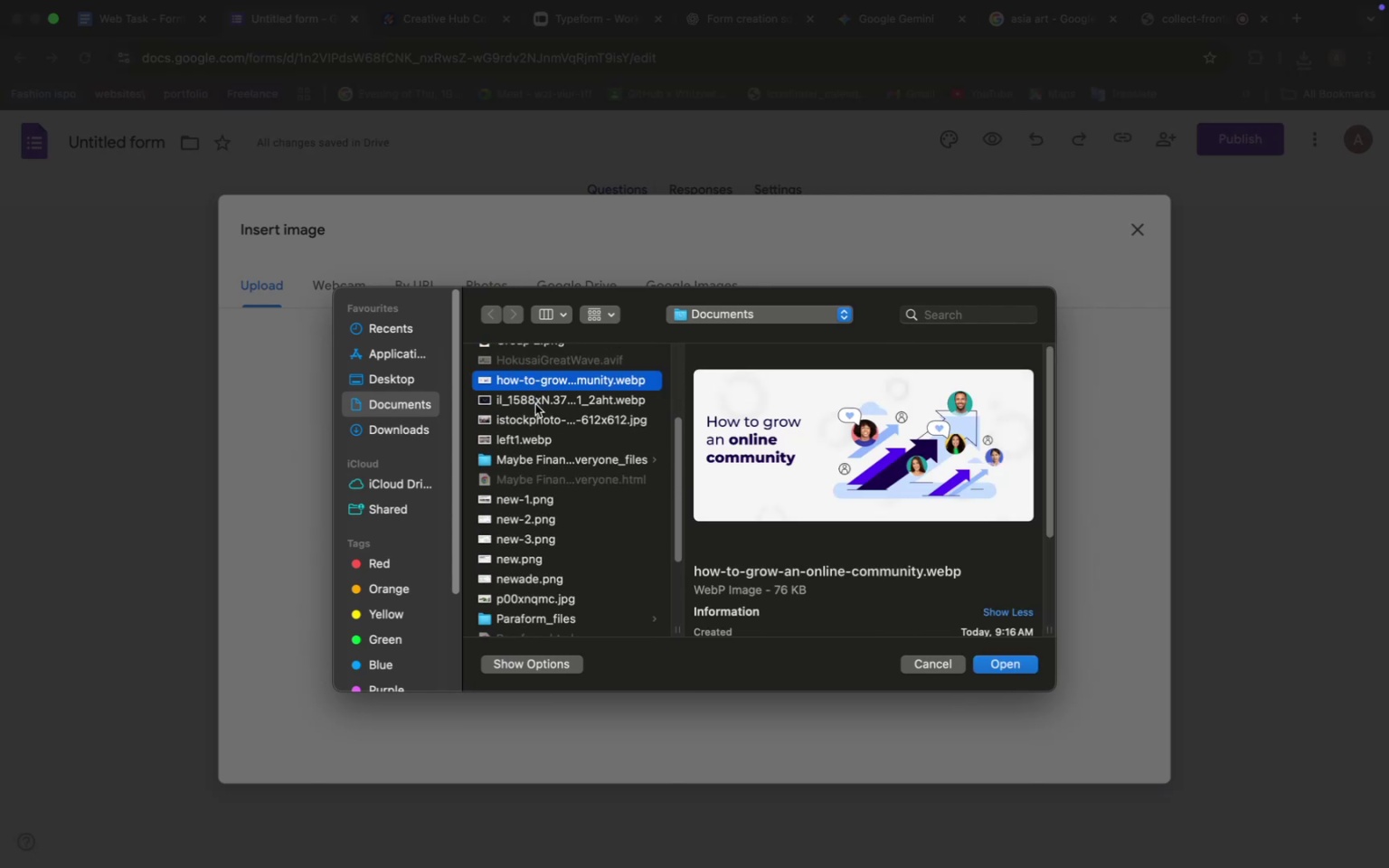 
left_click([536, 406])
 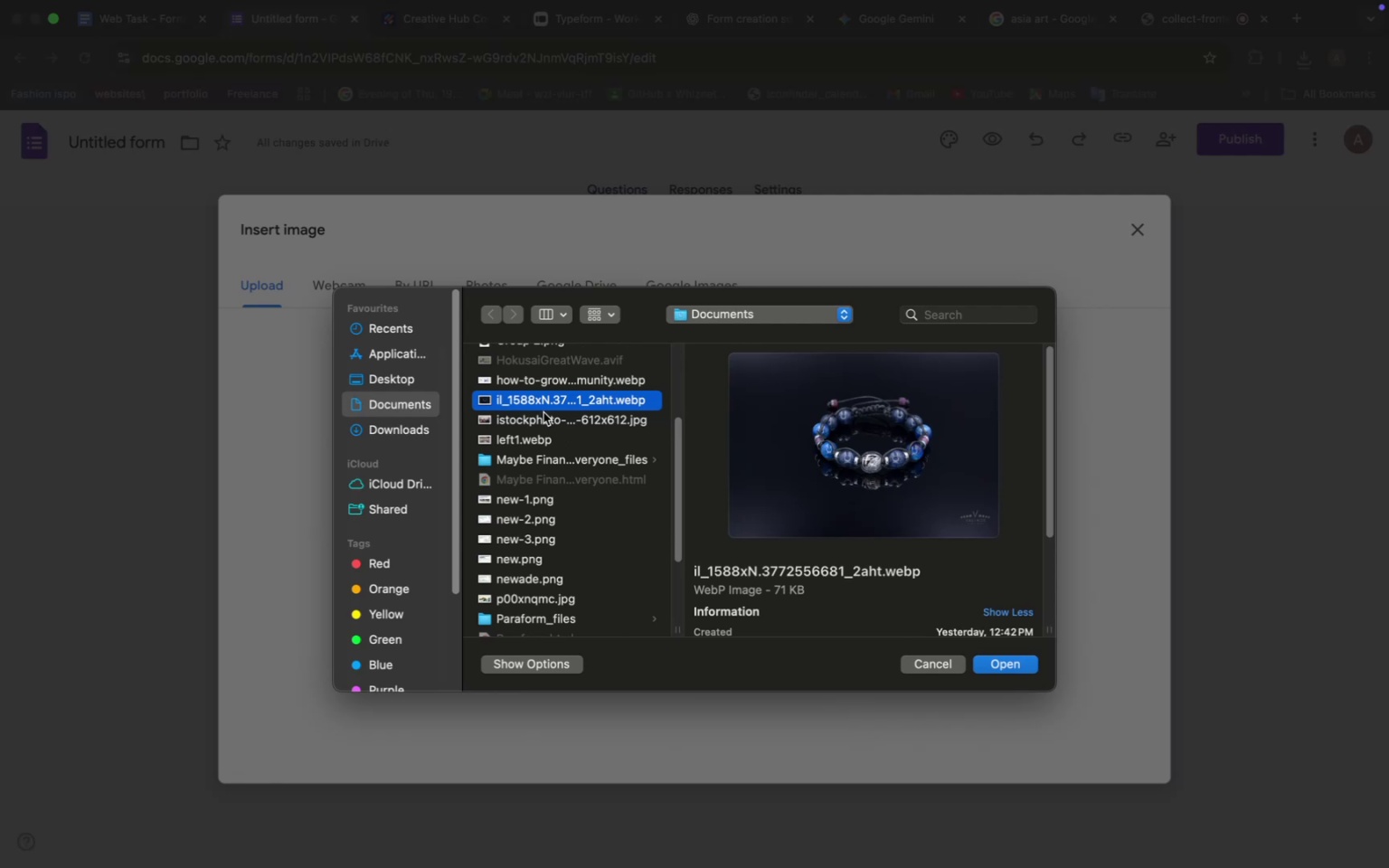 
left_click([546, 417])
 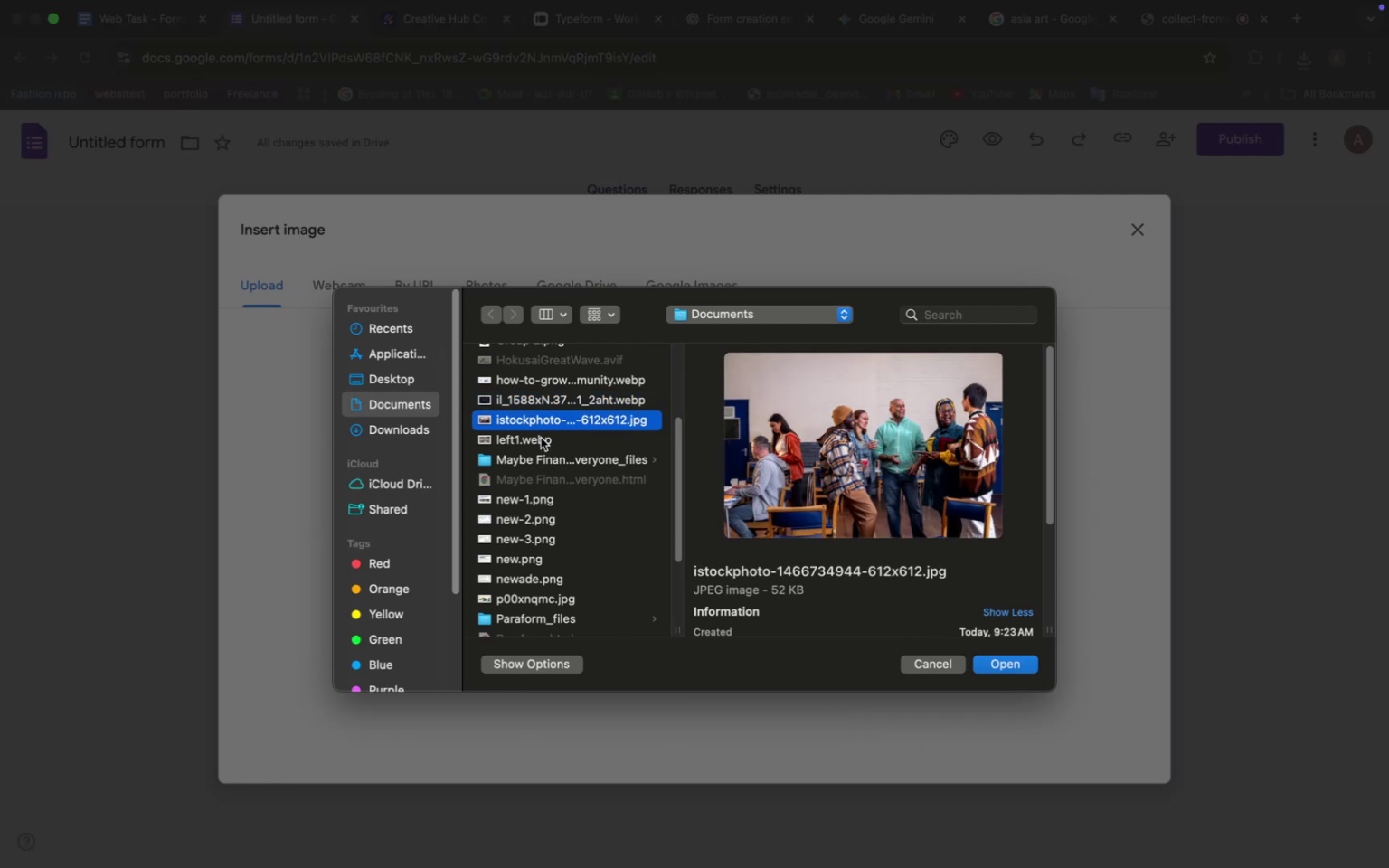 
left_click([541, 438])
 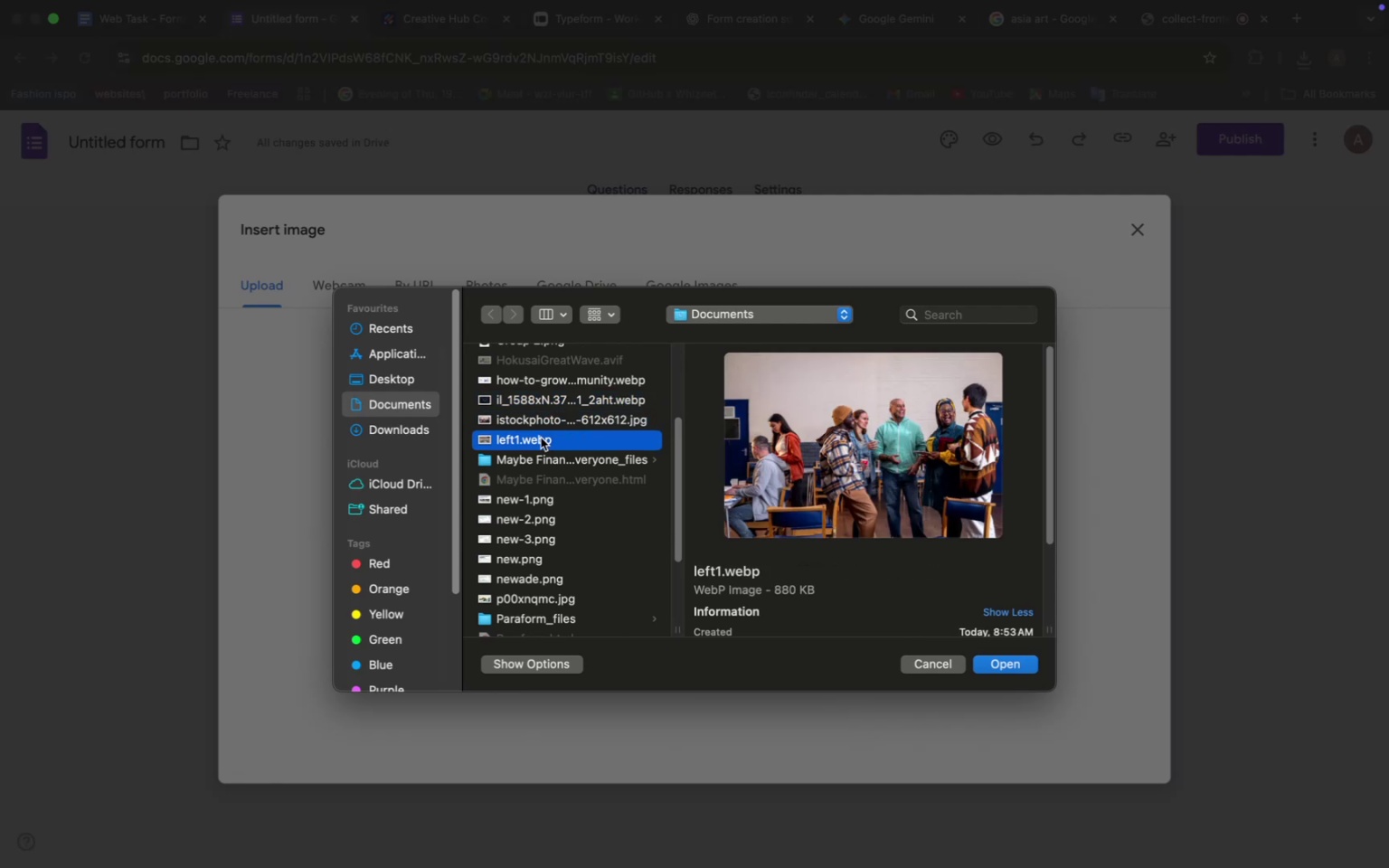 
scroll: coordinate [541, 438], scroll_direction: down, amount: 7.0
 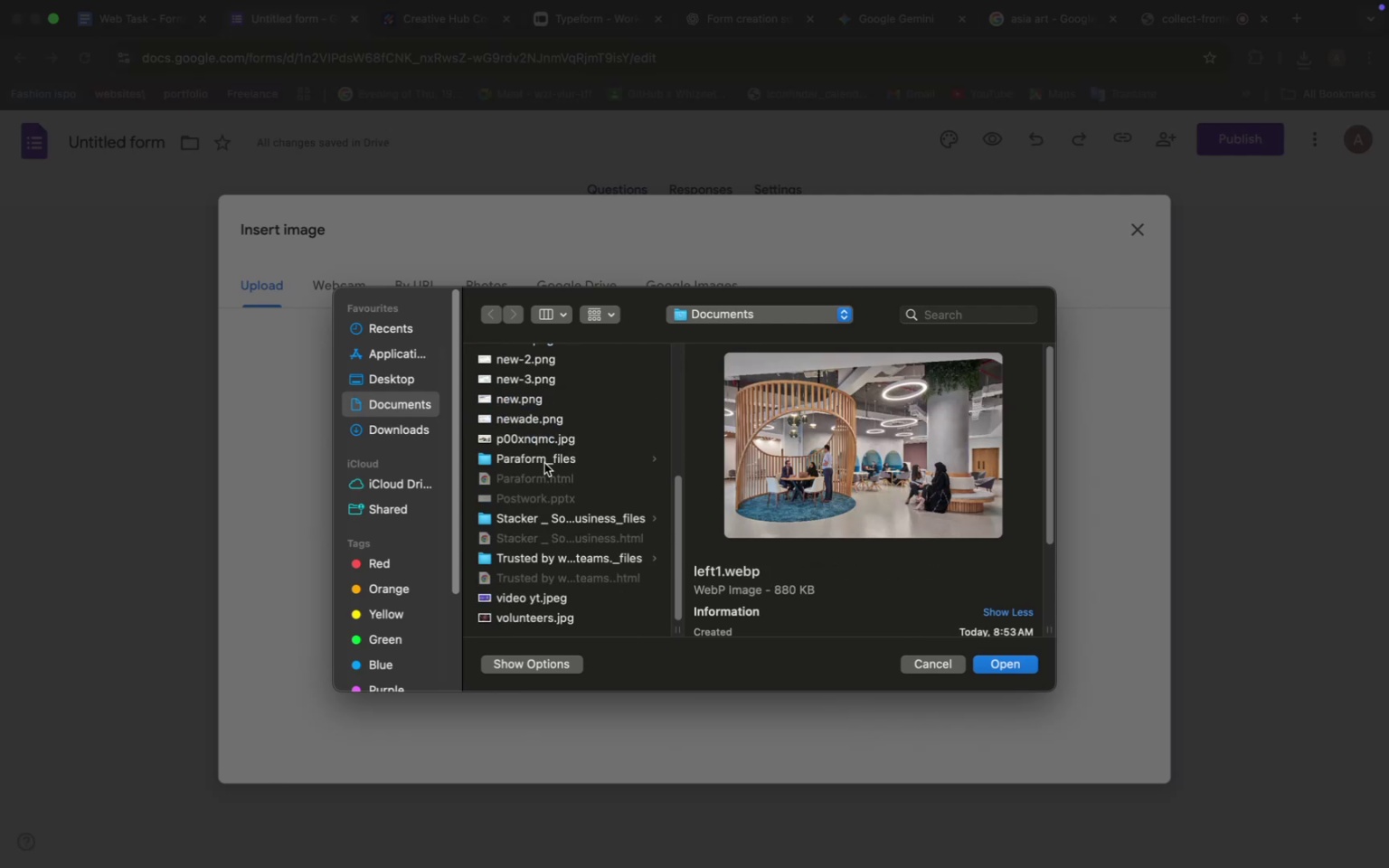 
left_click([548, 438])
 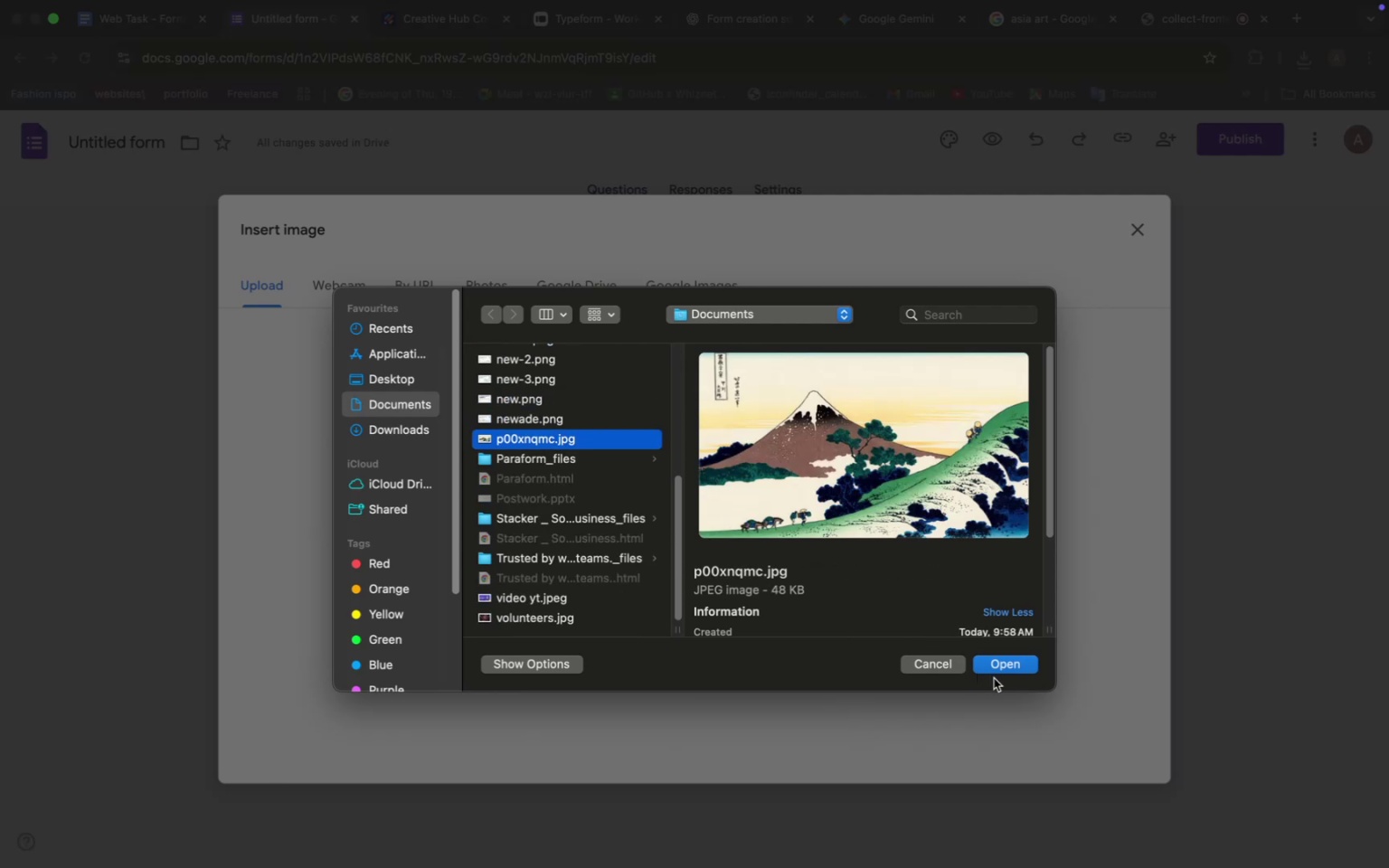 
left_click([1001, 667])
 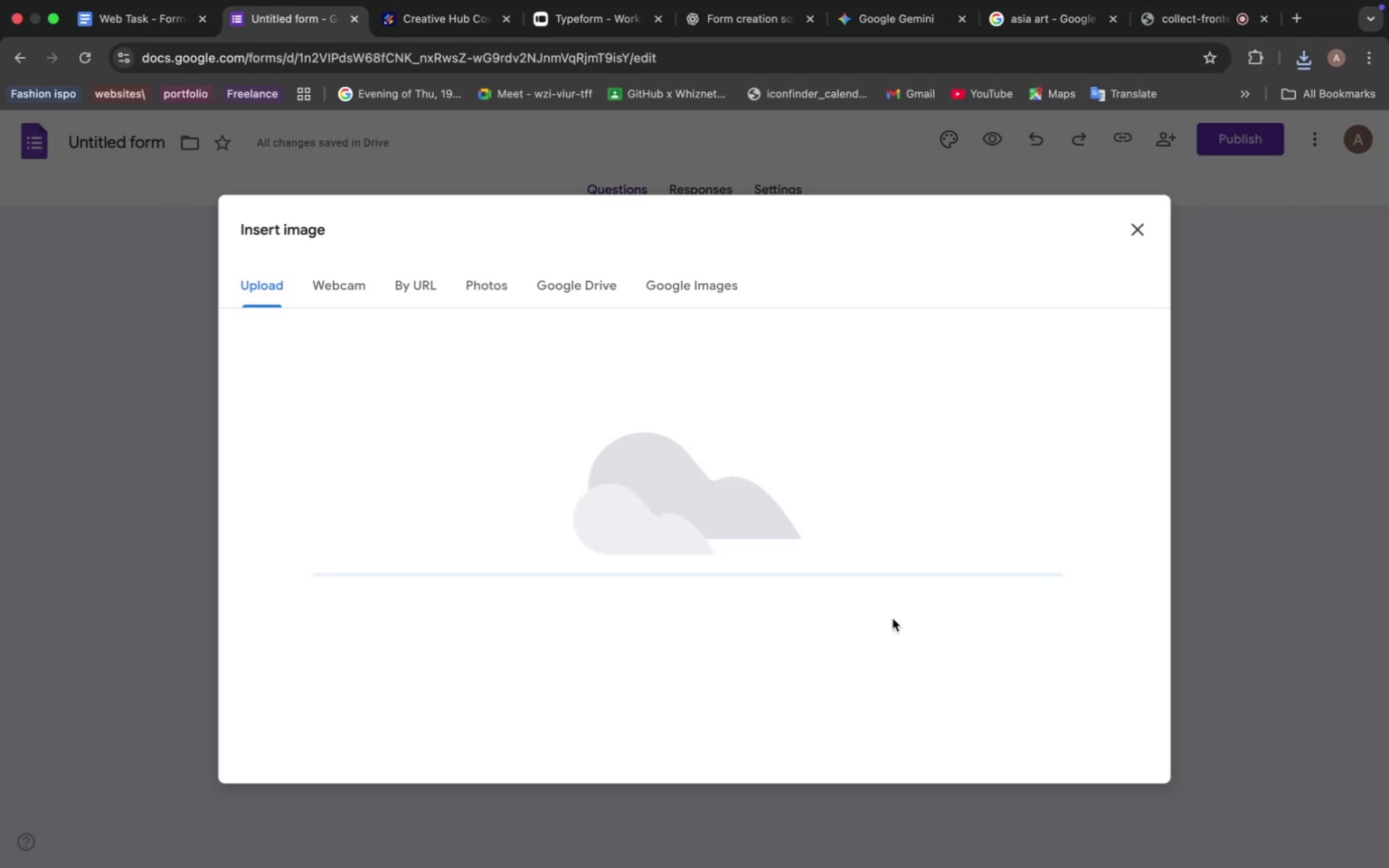 
mouse_move([822, 587])
 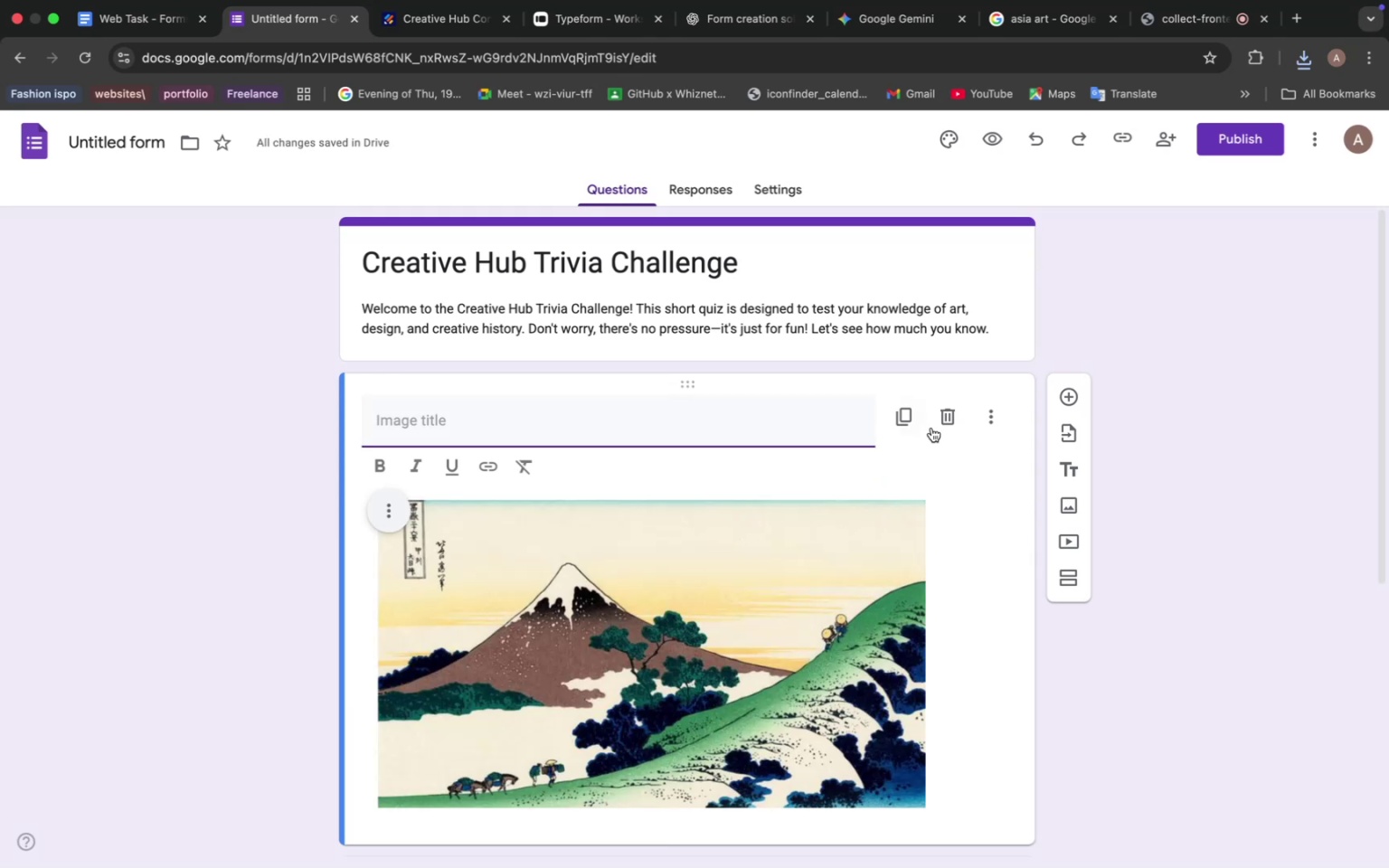 
left_click([940, 416])
 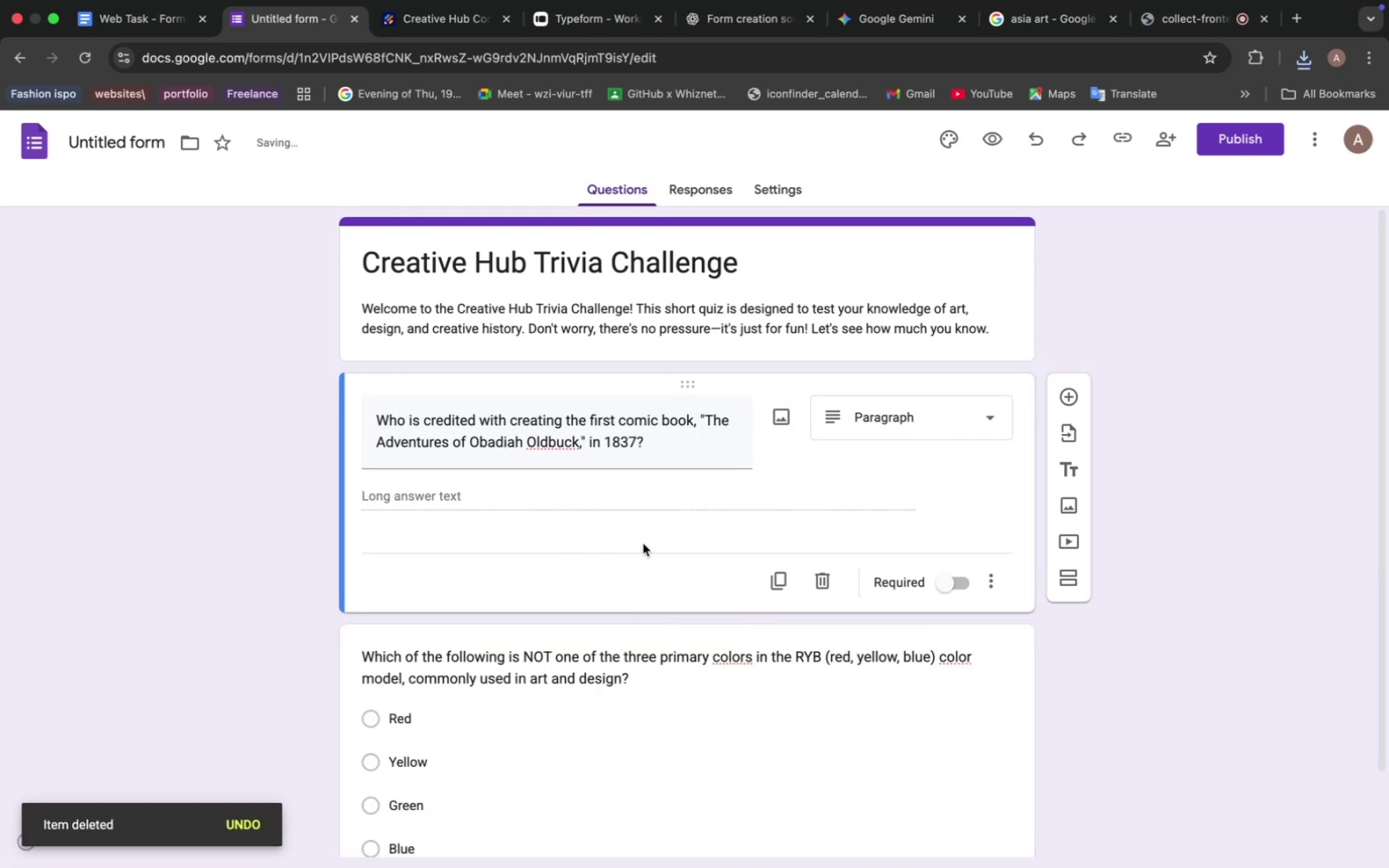 
scroll: coordinate [784, 495], scroll_direction: down, amount: 7.0
 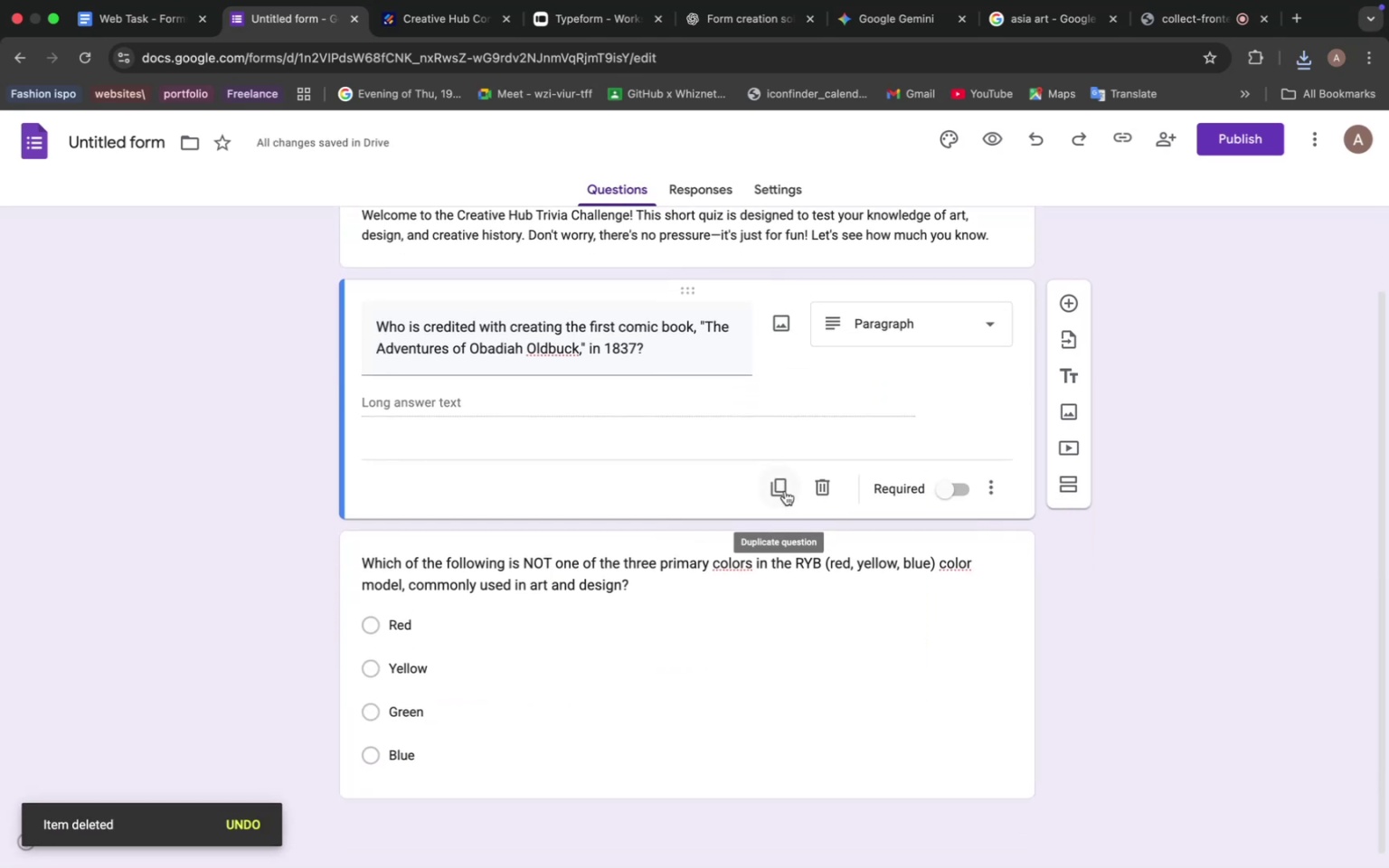 
scroll: coordinate [791, 490], scroll_direction: up, amount: 8.0
 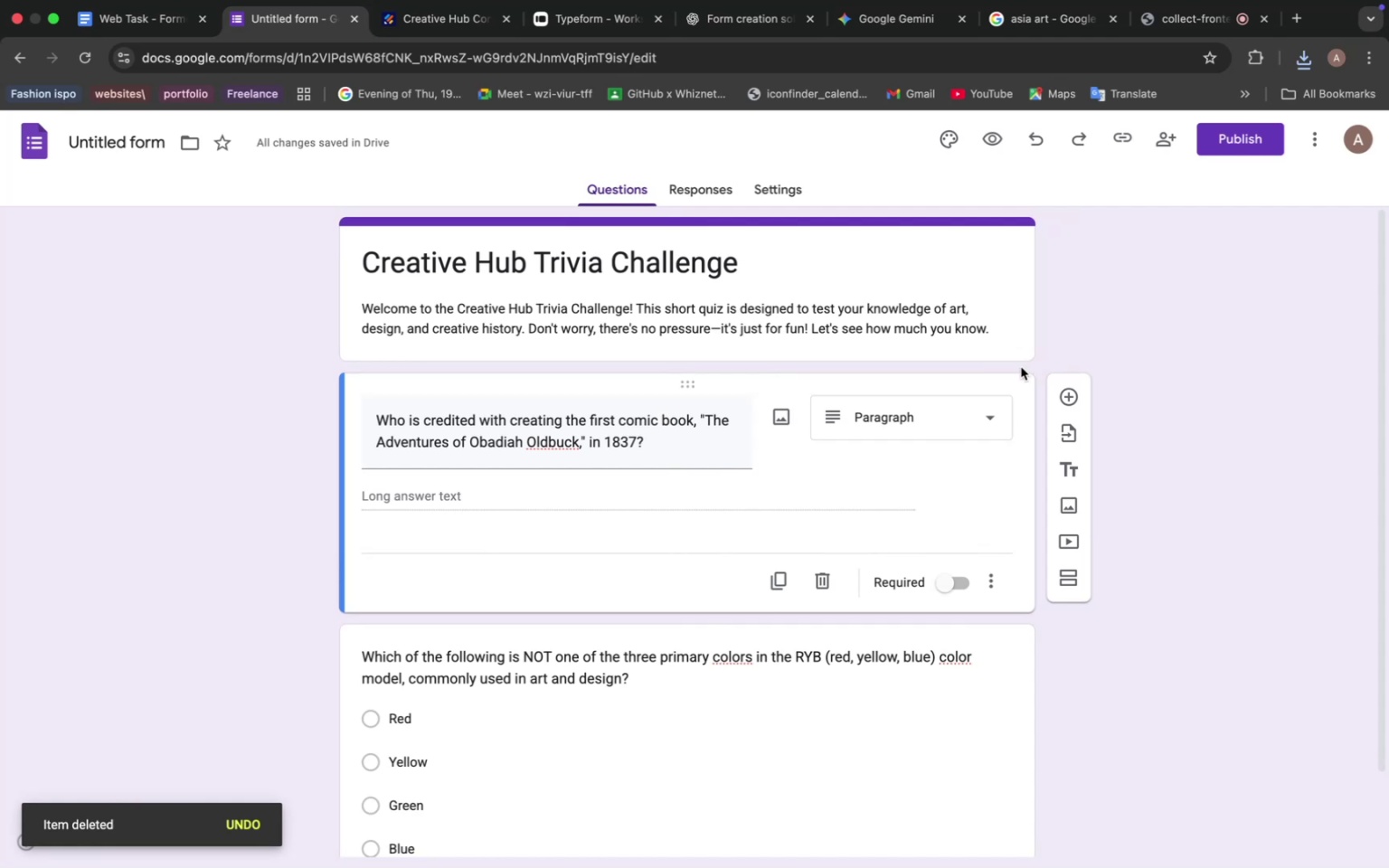 
left_click([1018, 373])
 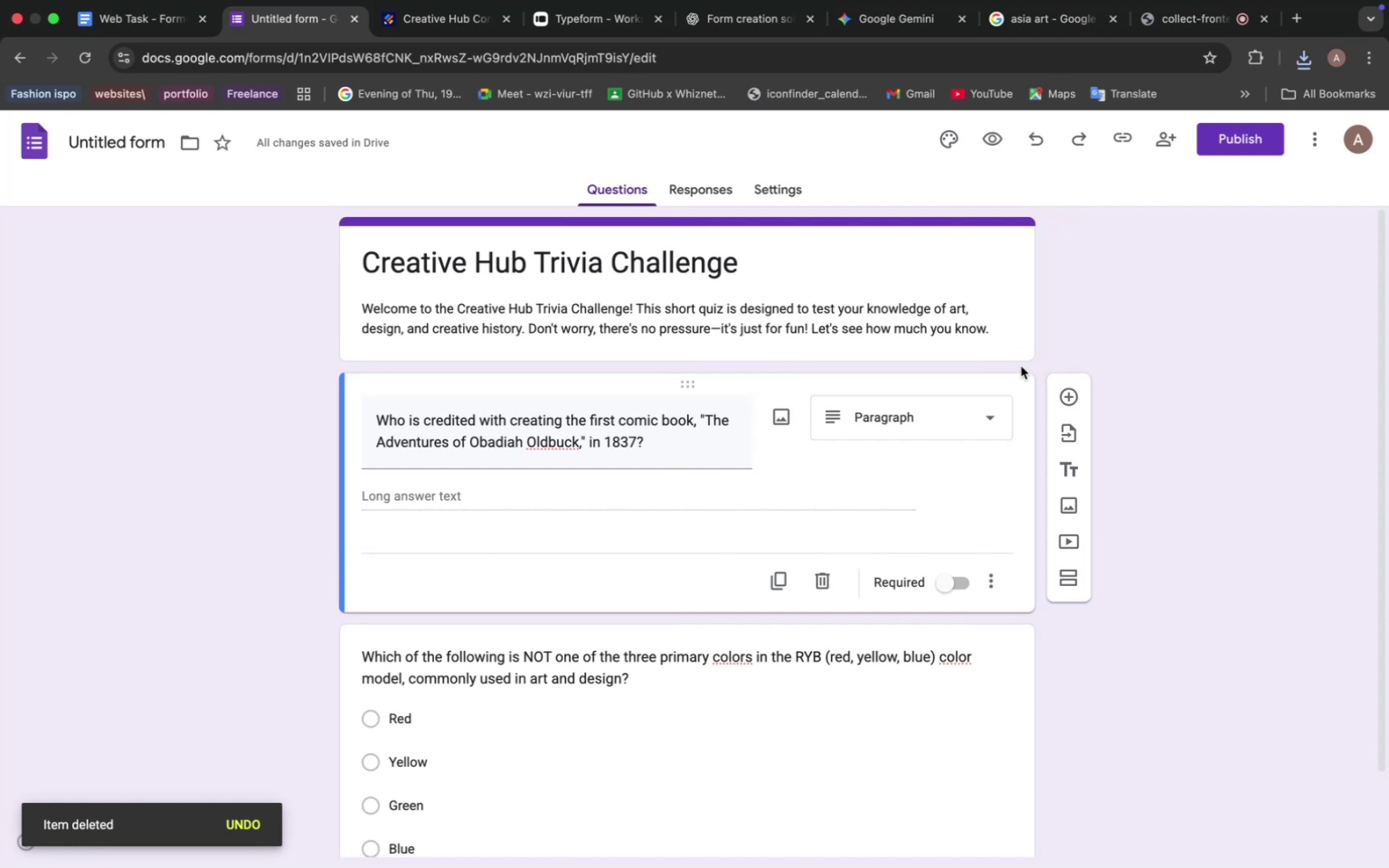 
left_click([1021, 364])
 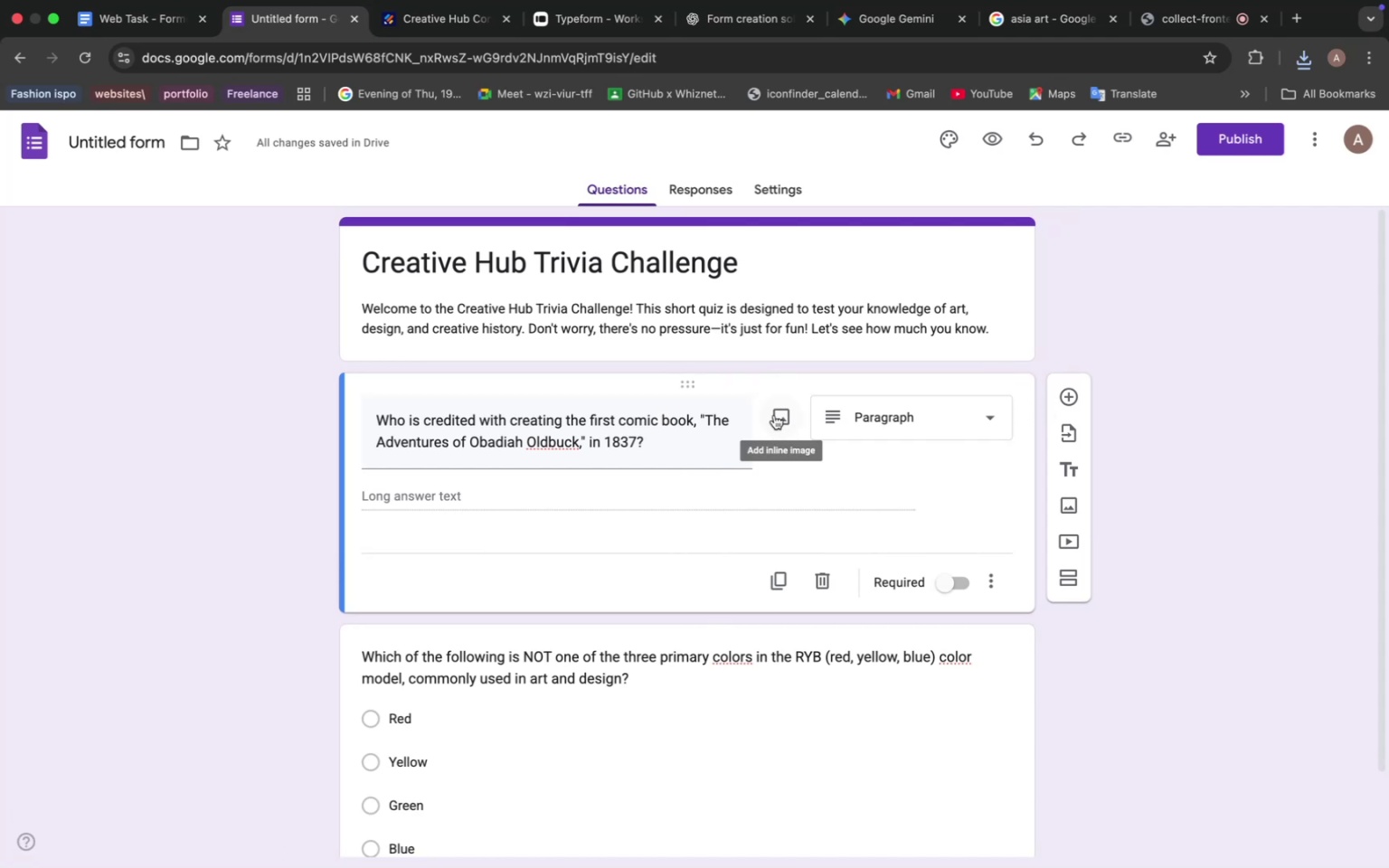 
wait(7.67)
 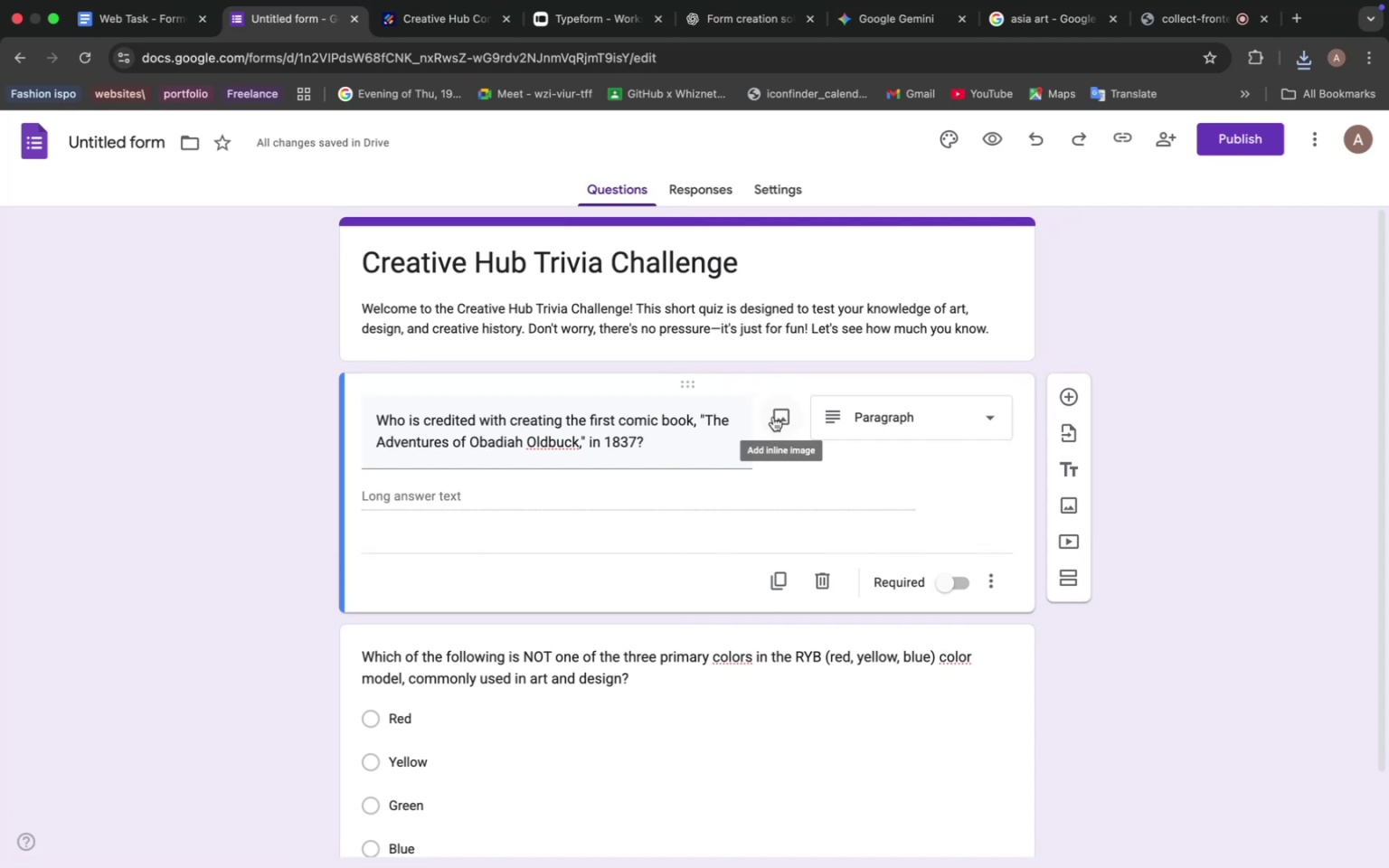 
left_click([780, 414])
 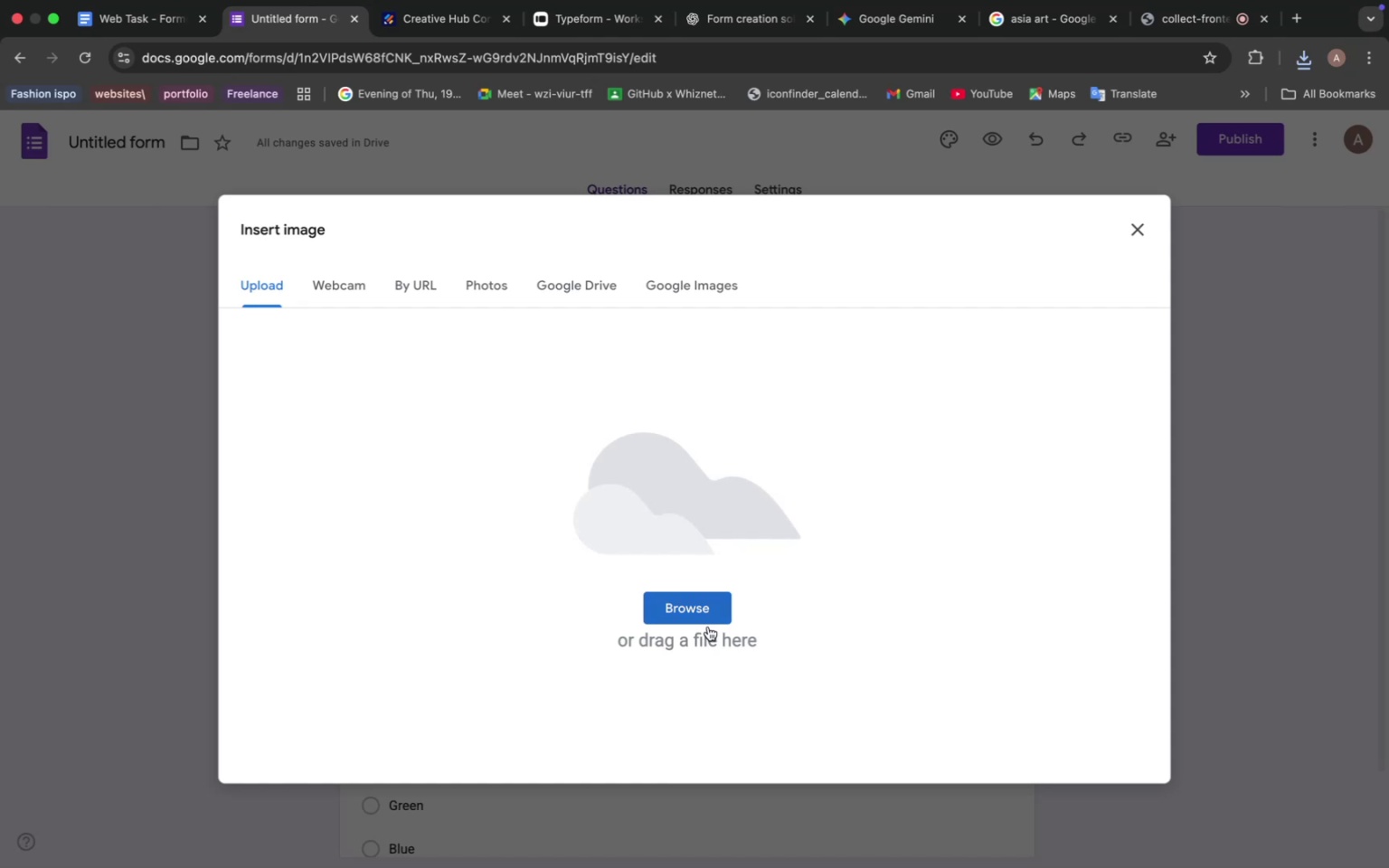 
left_click([708, 609])
 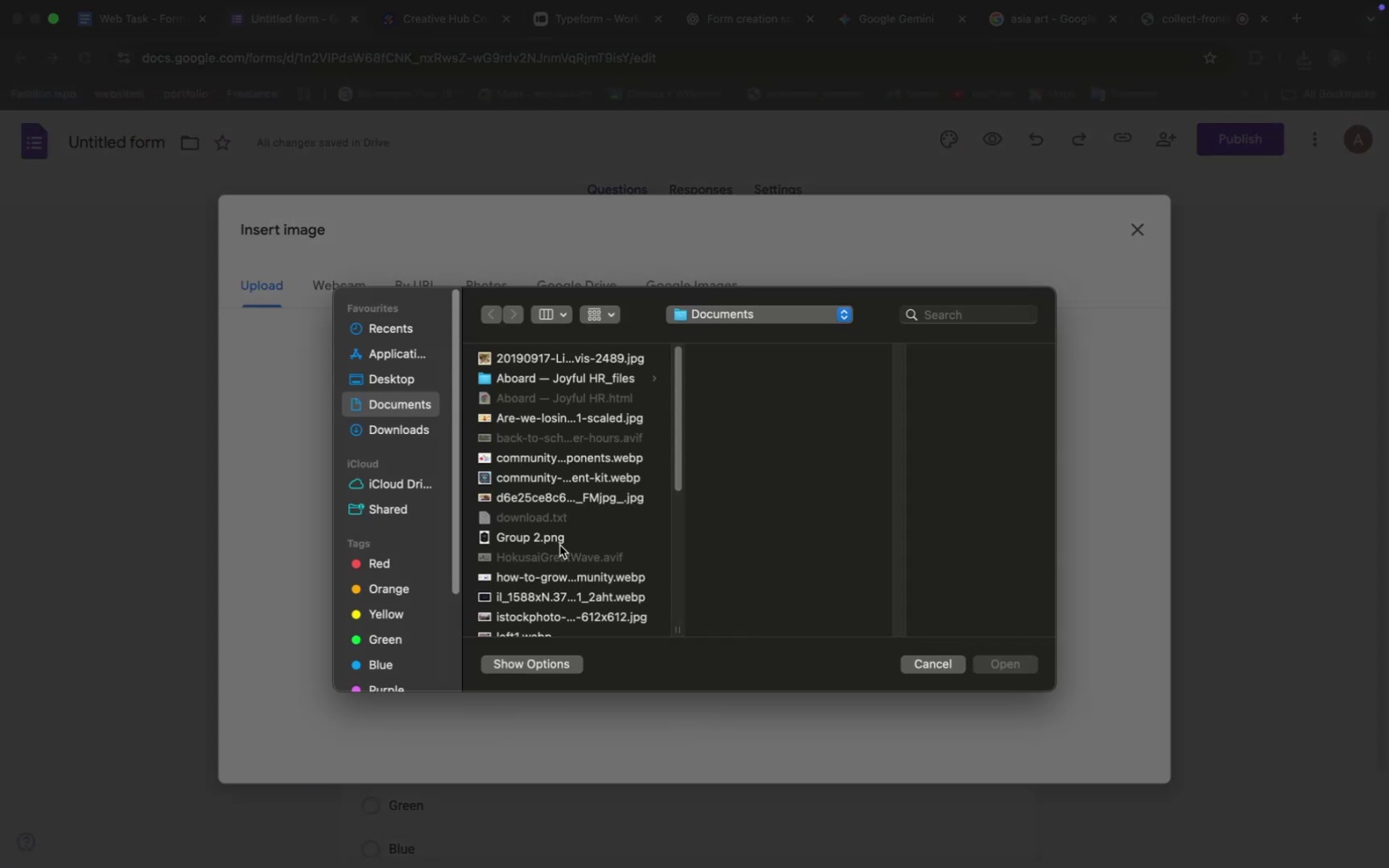 
scroll: coordinate [555, 531], scroll_direction: down, amount: 8.0
 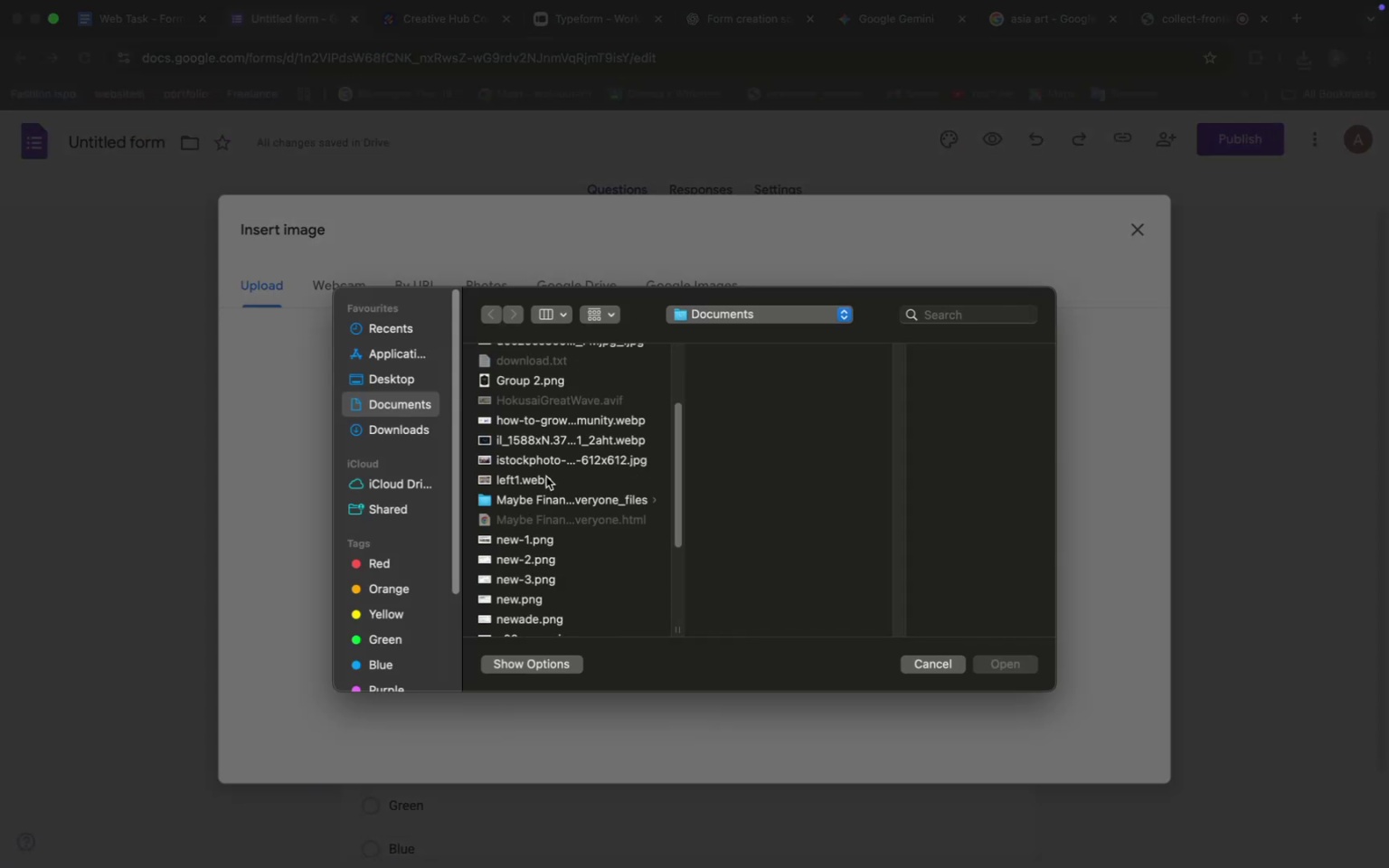 
scroll: coordinate [551, 494], scroll_direction: up, amount: 2.0
 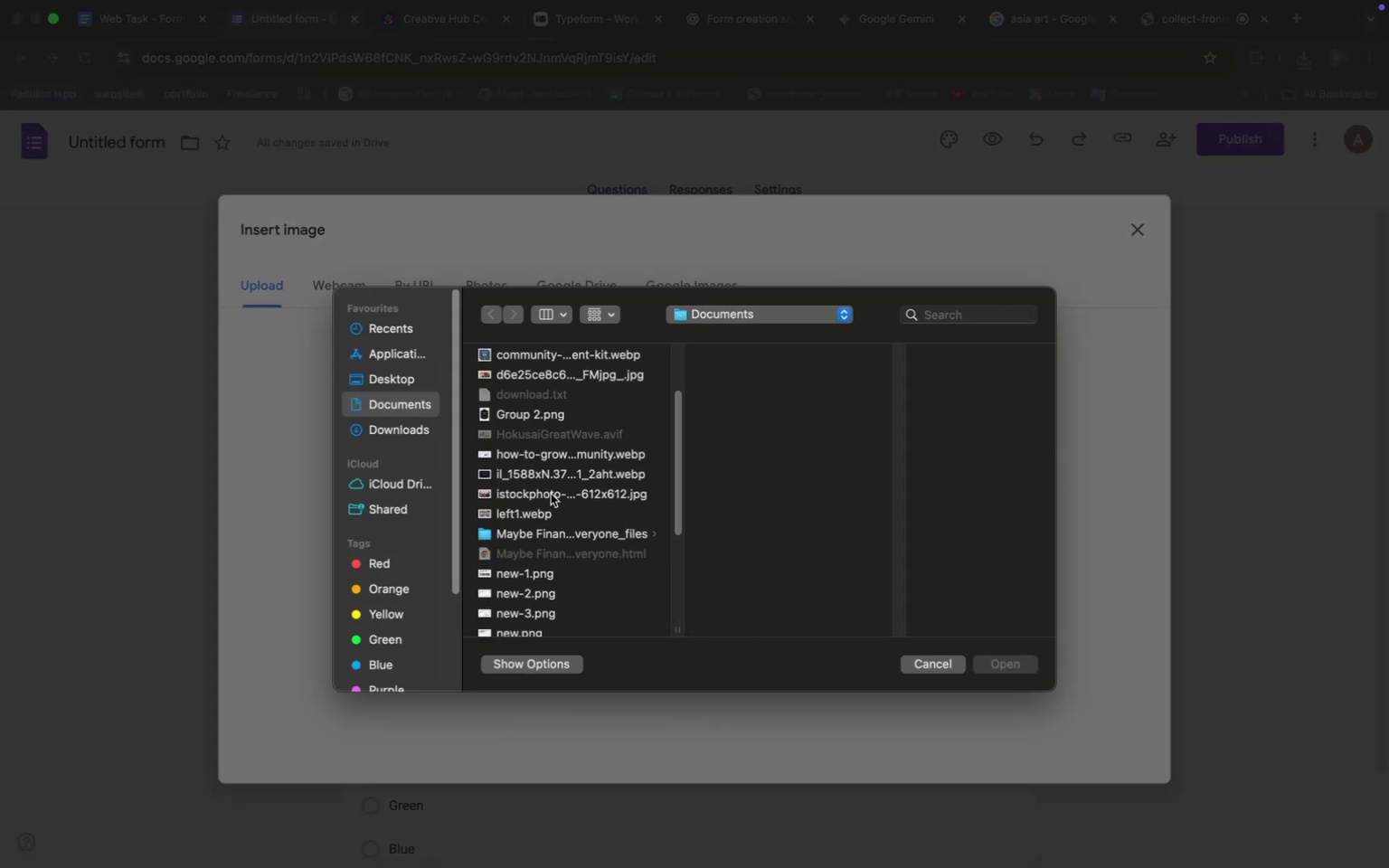 
scroll: coordinate [551, 494], scroll_direction: down, amount: 6.0
 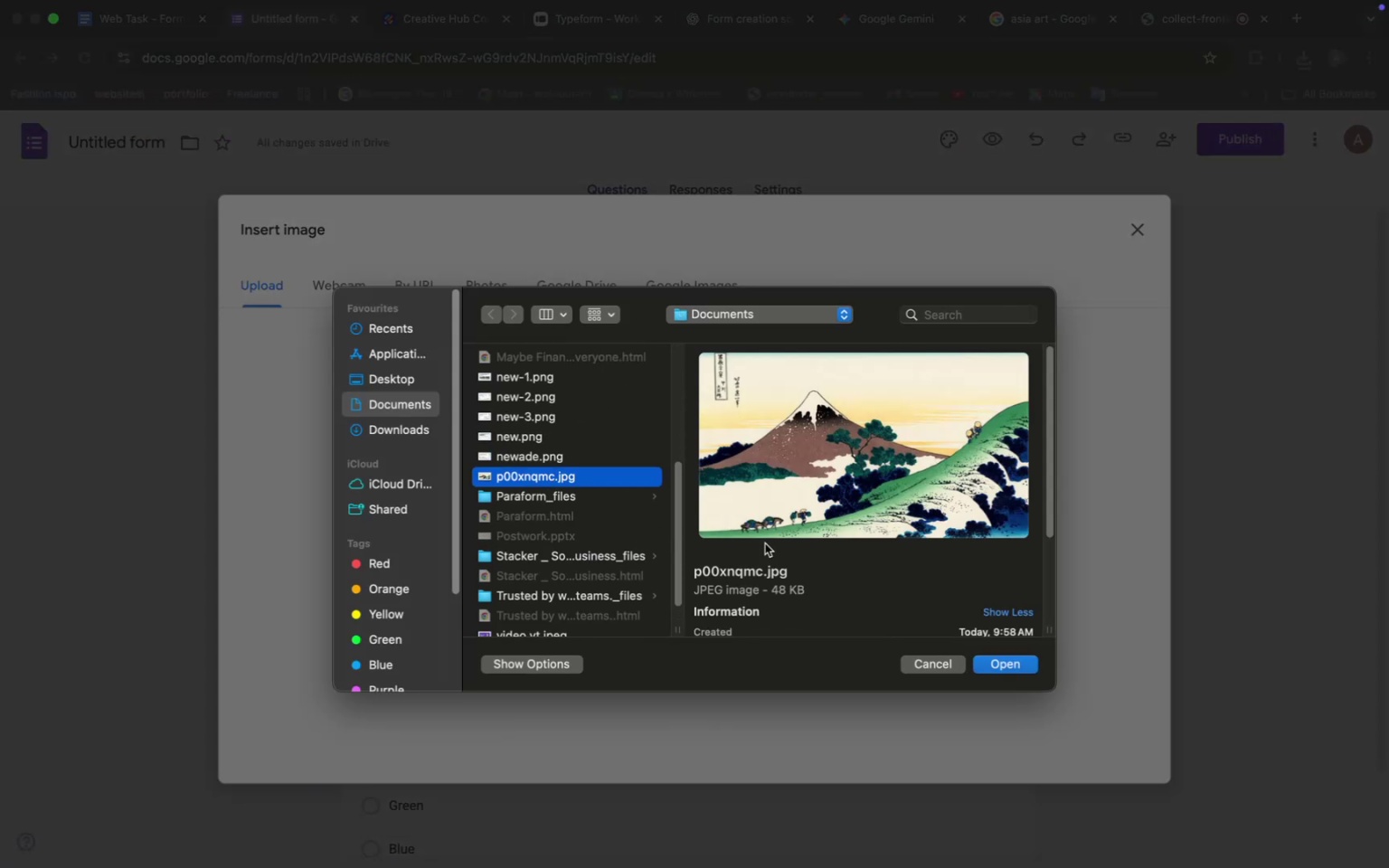 
left_click([522, 451])
 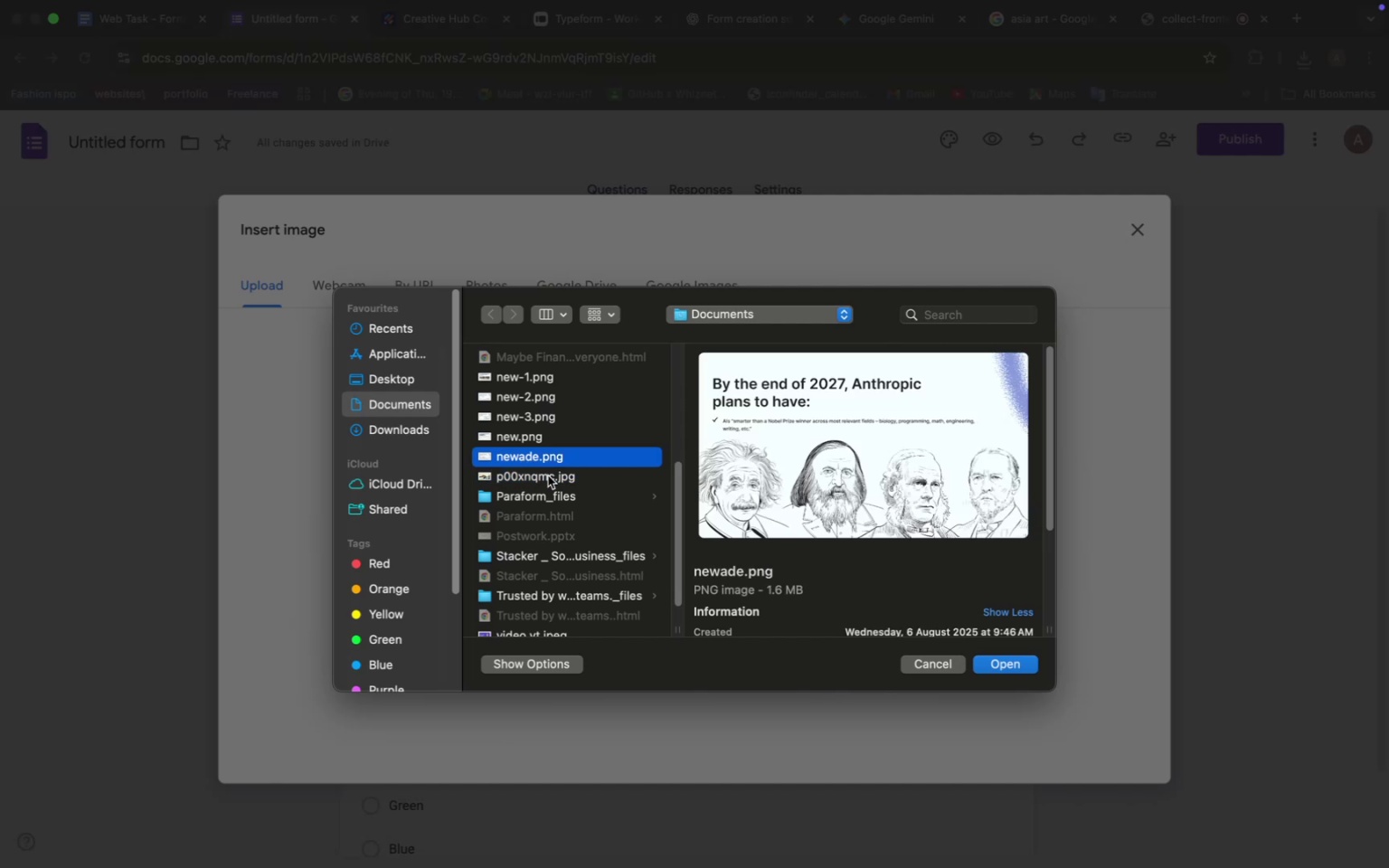 
left_click([548, 476])
 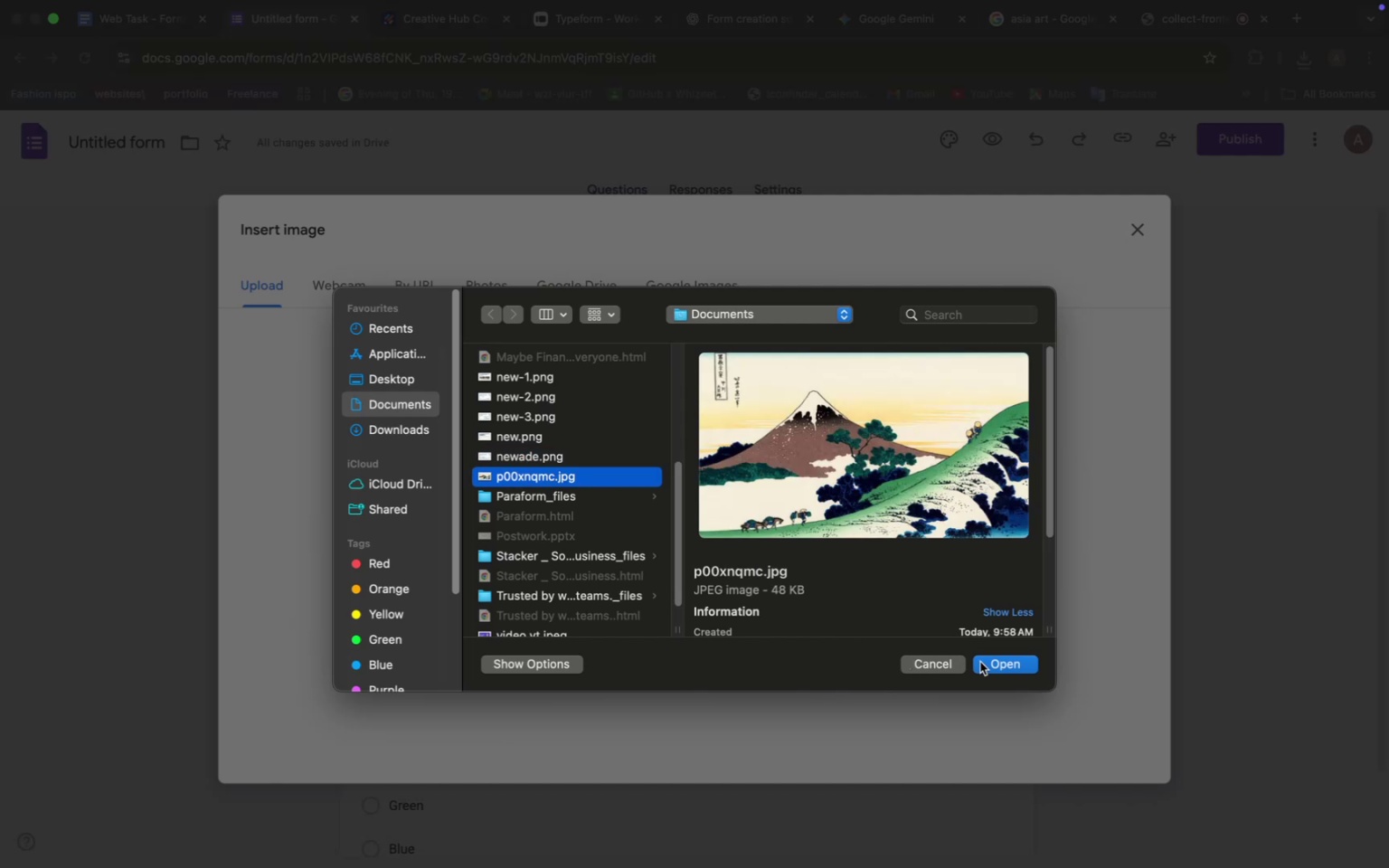 
left_click([989, 664])
 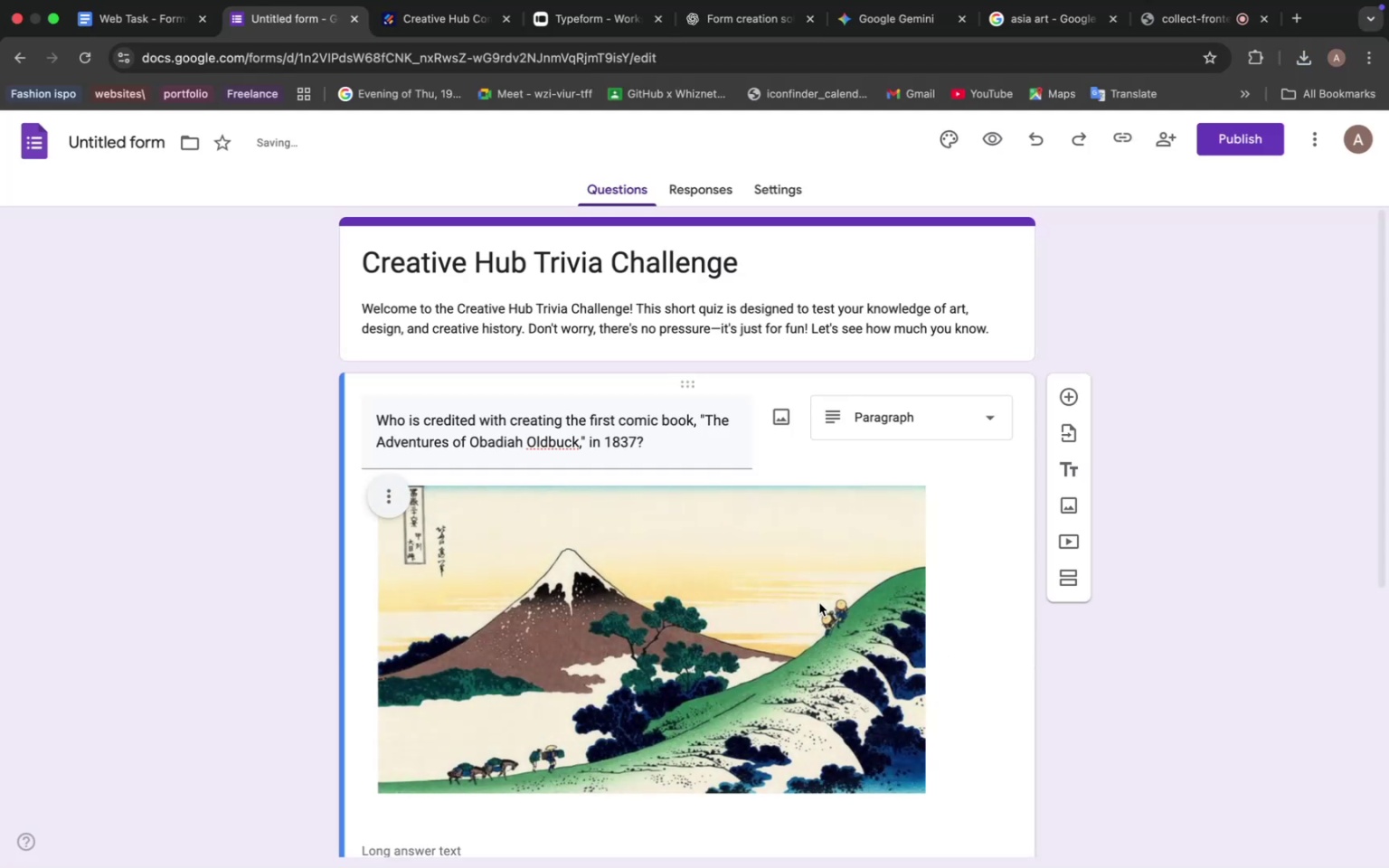 
wait(5.89)
 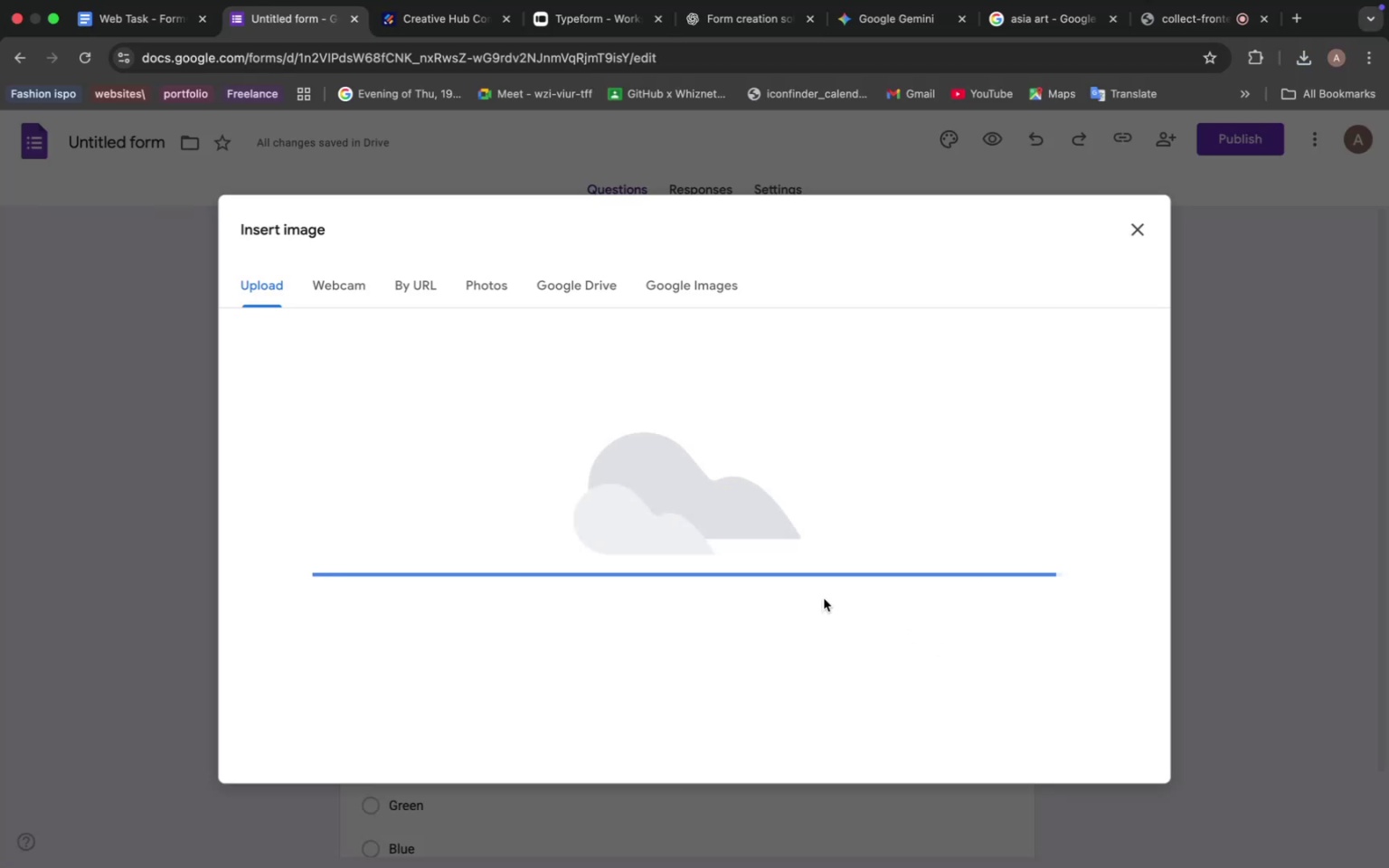 
scroll: coordinate [715, 603], scroll_direction: down, amount: 5.0
 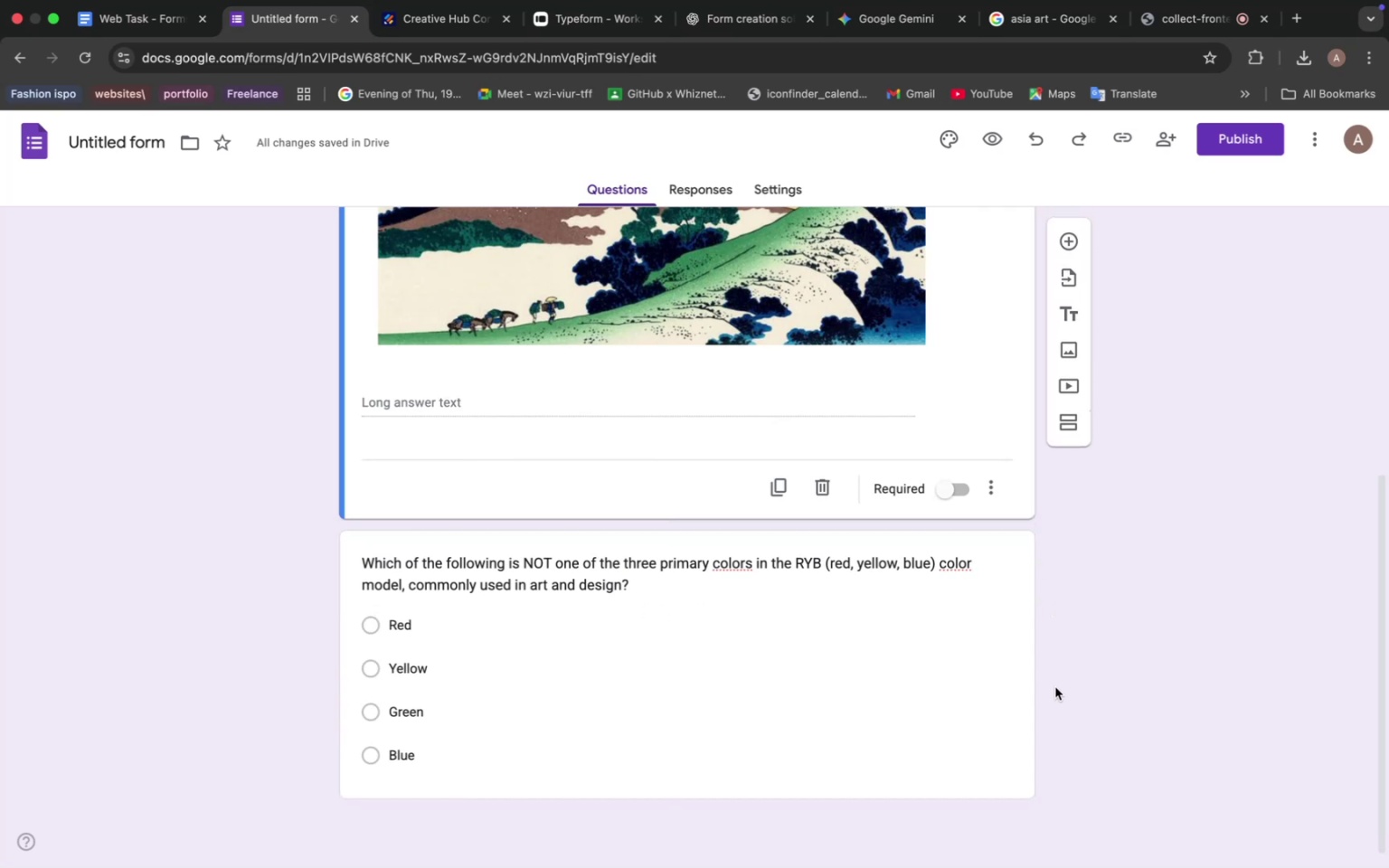 
left_click([995, 767])
 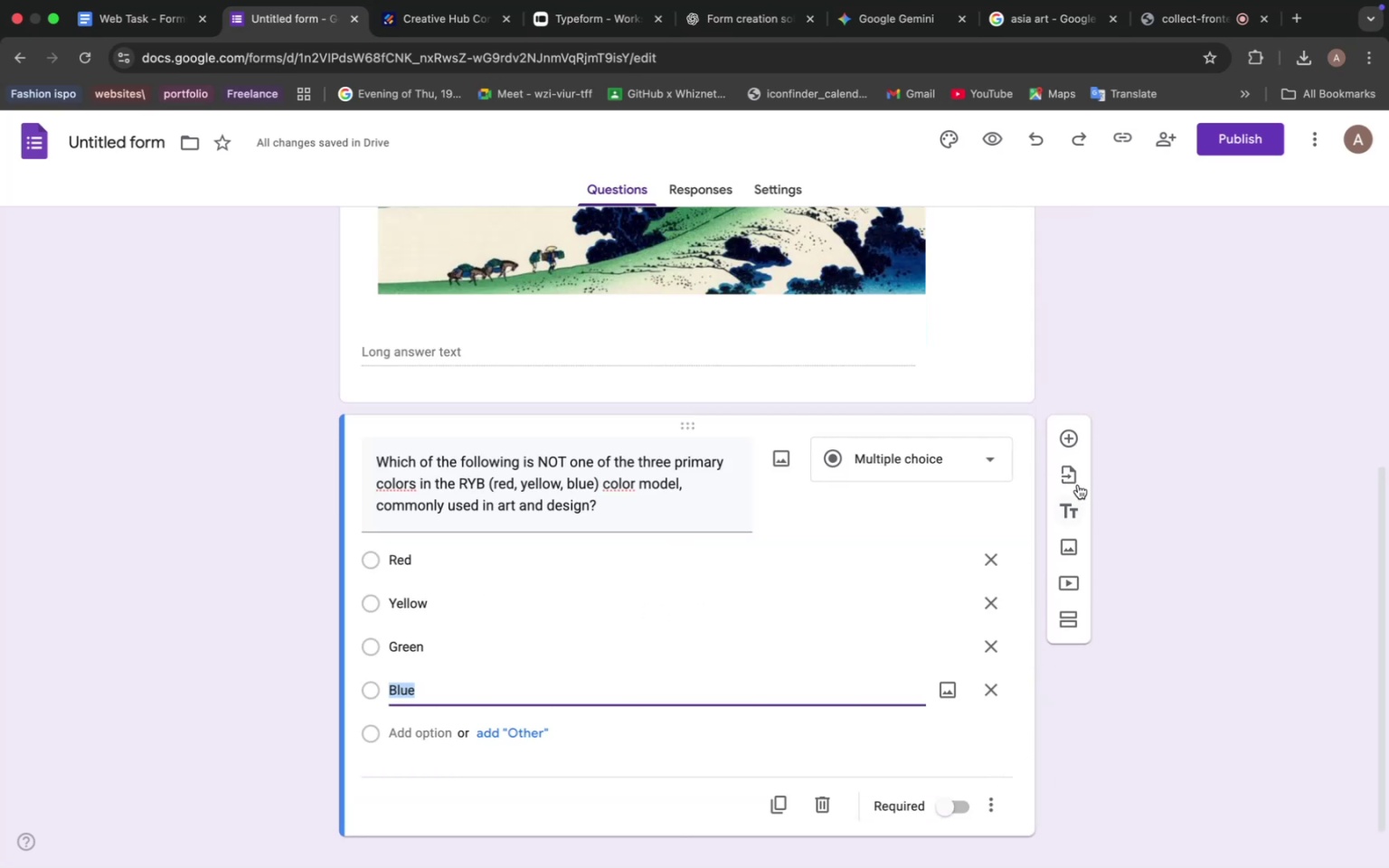 
left_click([1074, 438])
 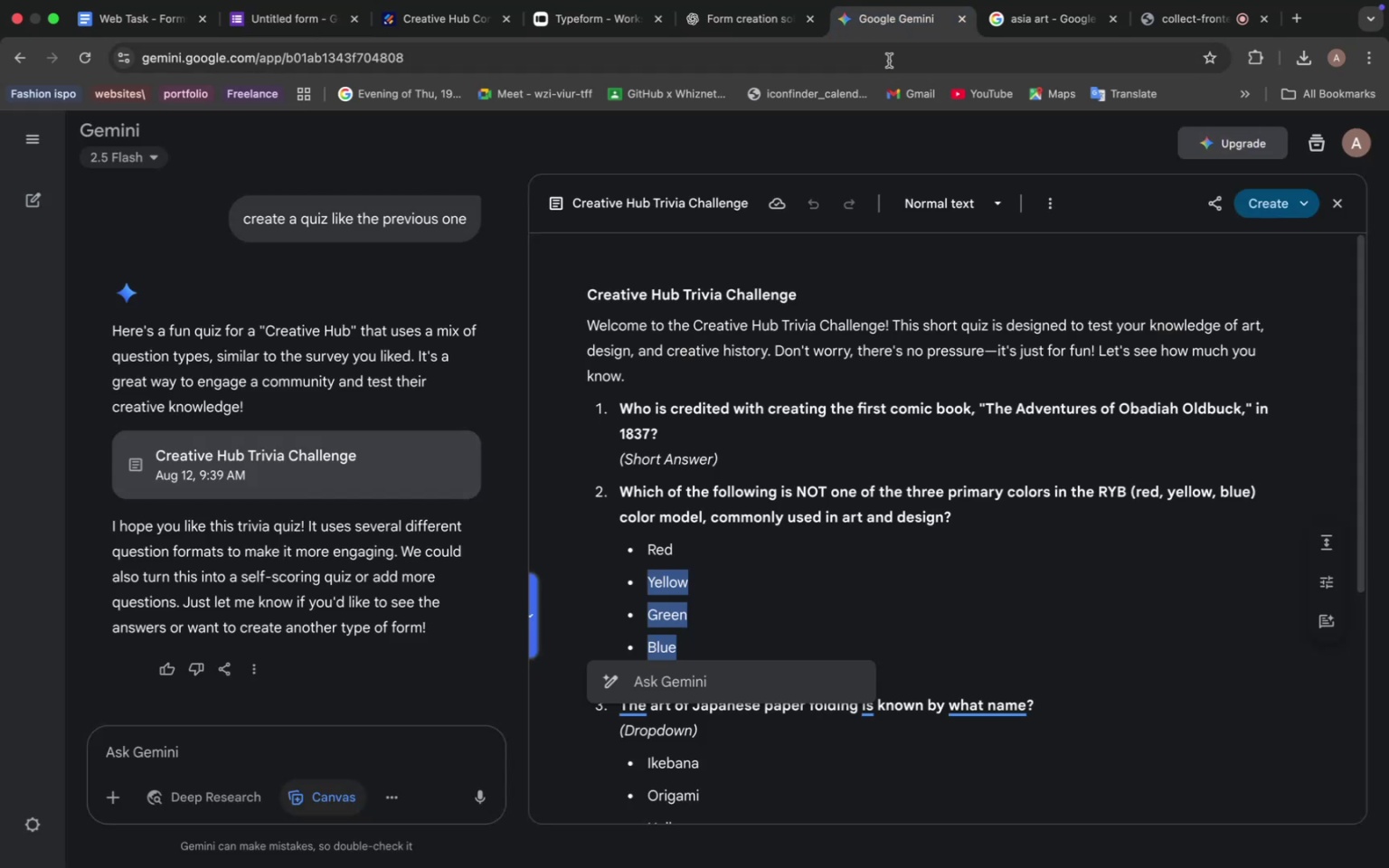 
scroll: coordinate [737, 609], scroll_direction: down, amount: 9.0
 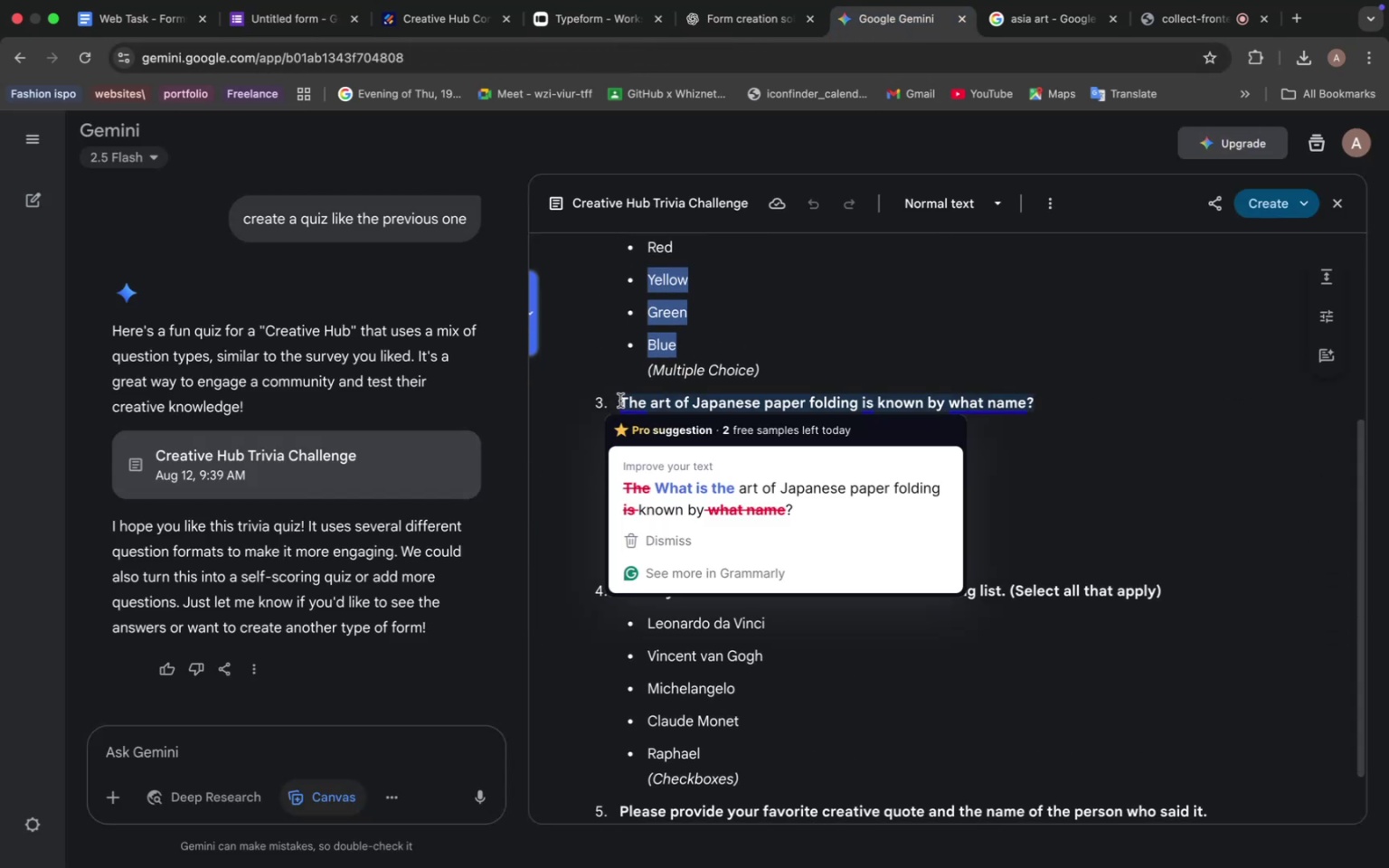 
left_click_drag(start_coordinate=[620, 401], to_coordinate=[1042, 403])
 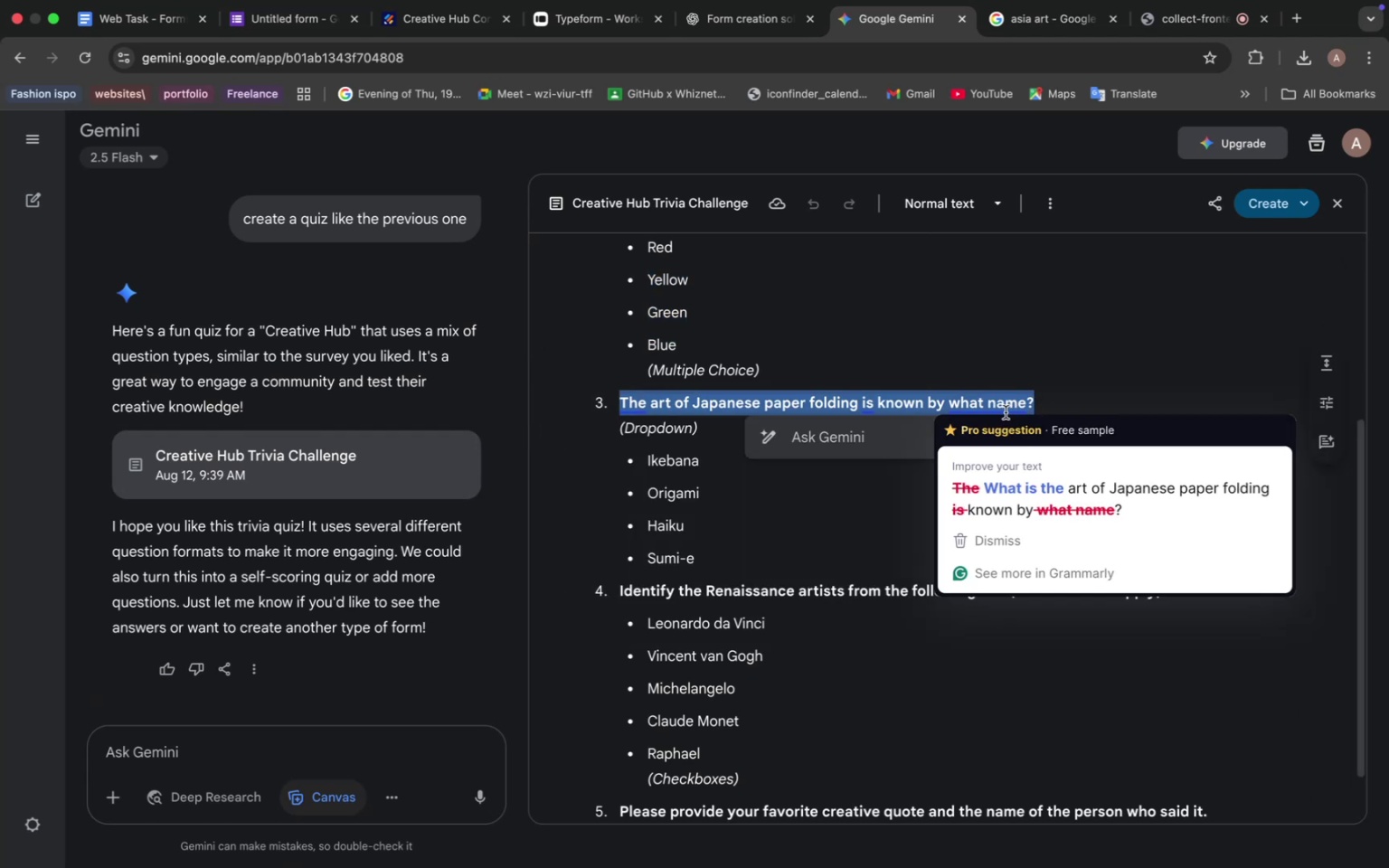 
key(Meta+C)
 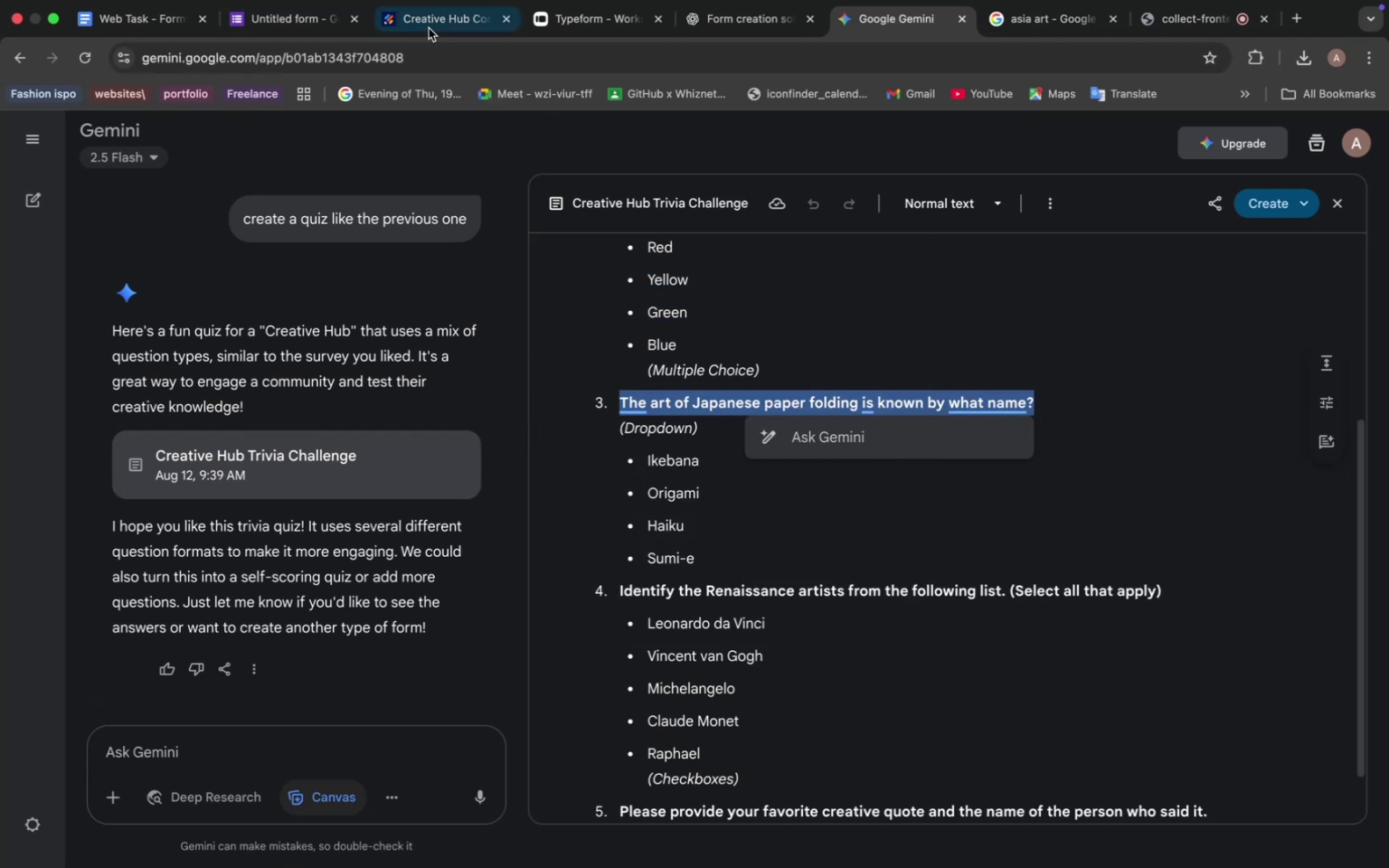 
left_click([318, 24])
 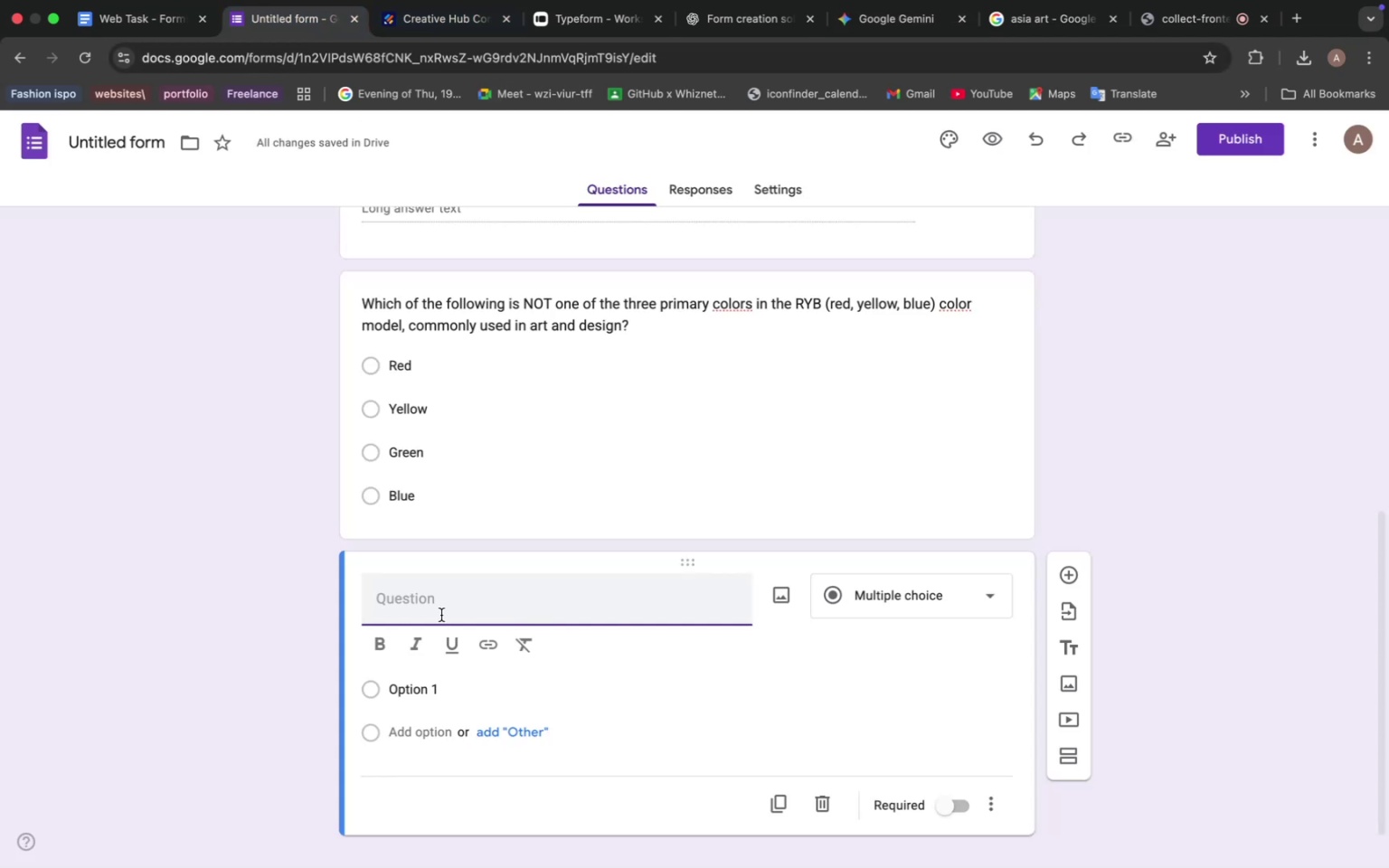 
left_click([436, 614])
 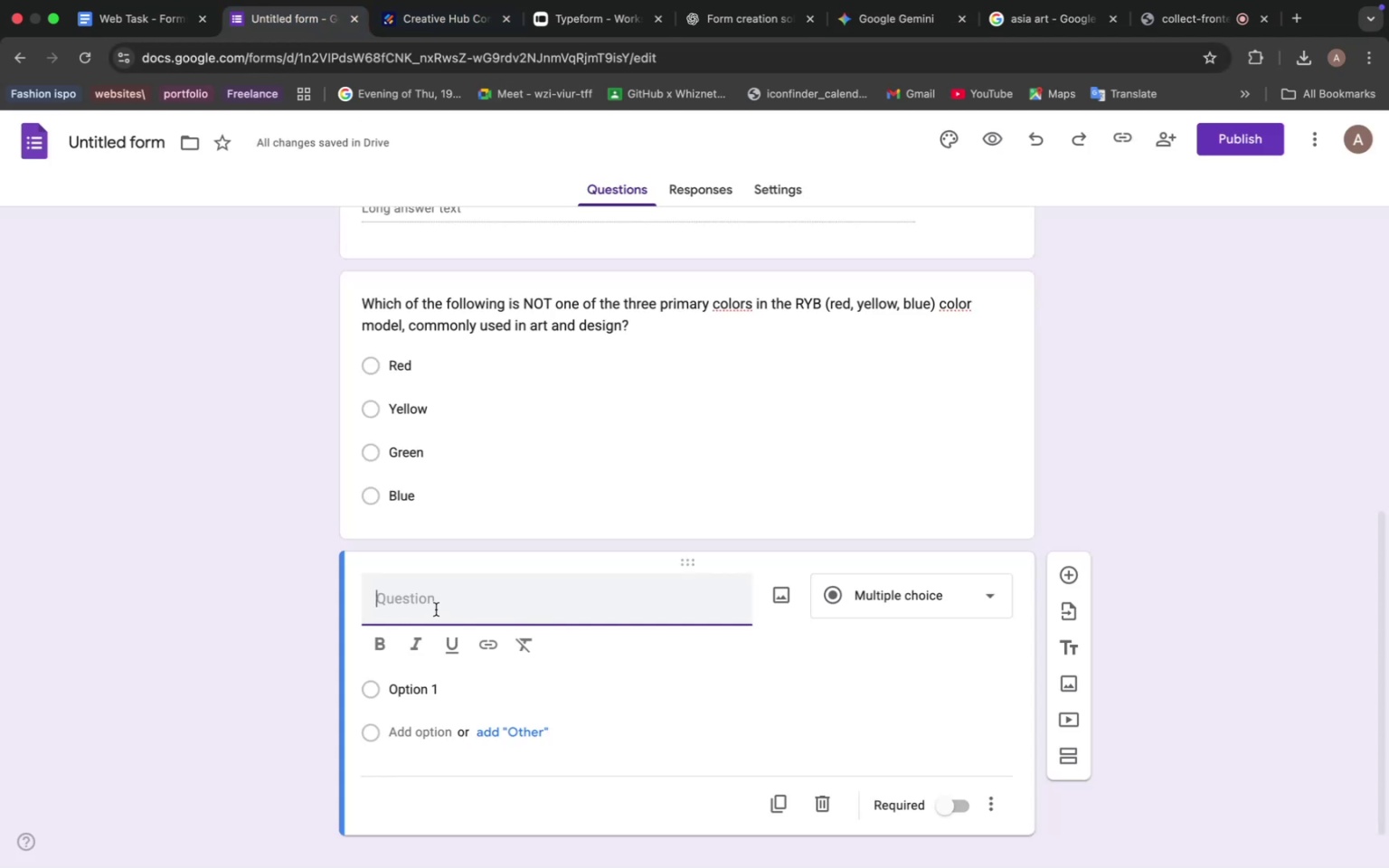 
key(Meta+V)
 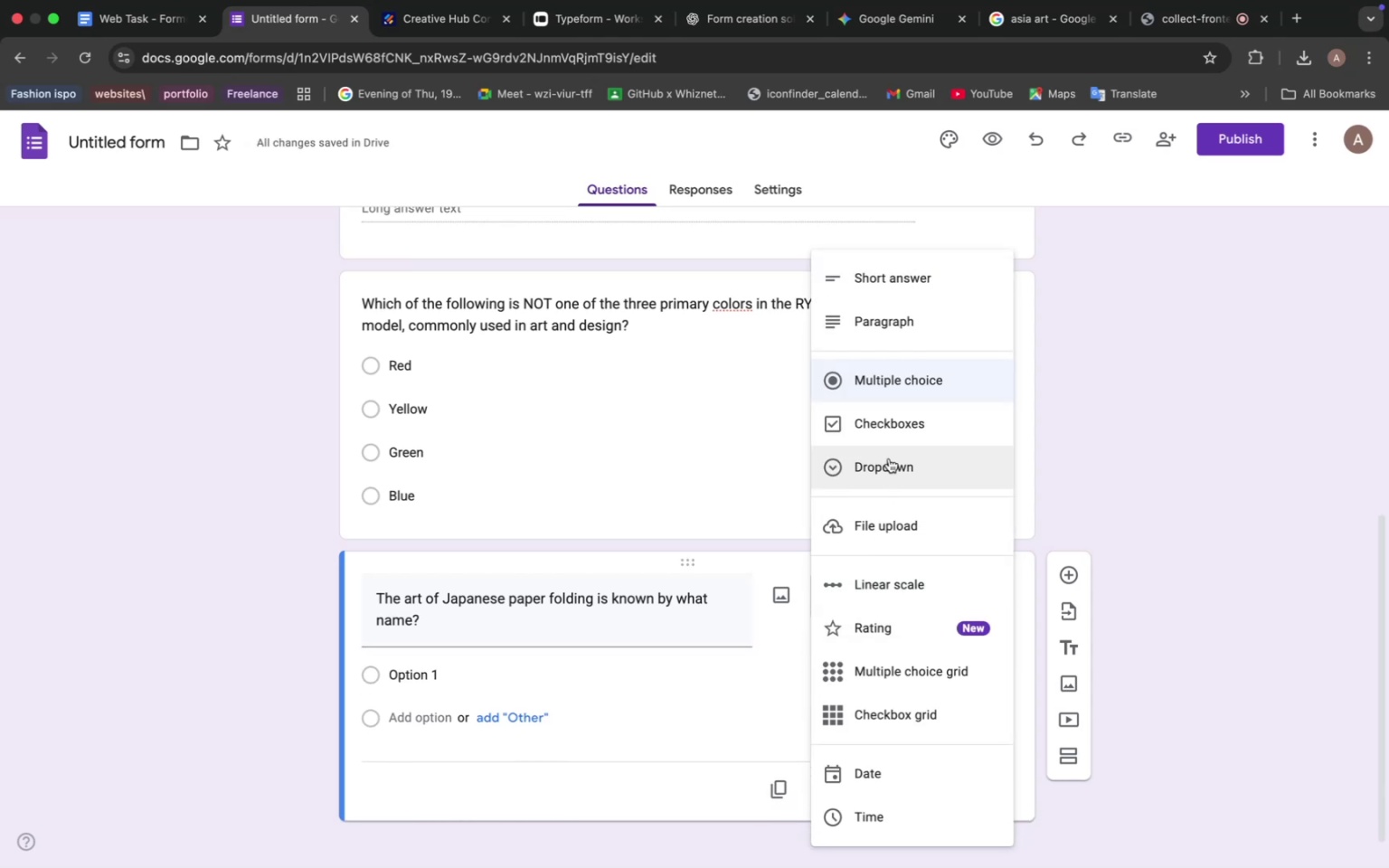 
left_click([890, 464])
 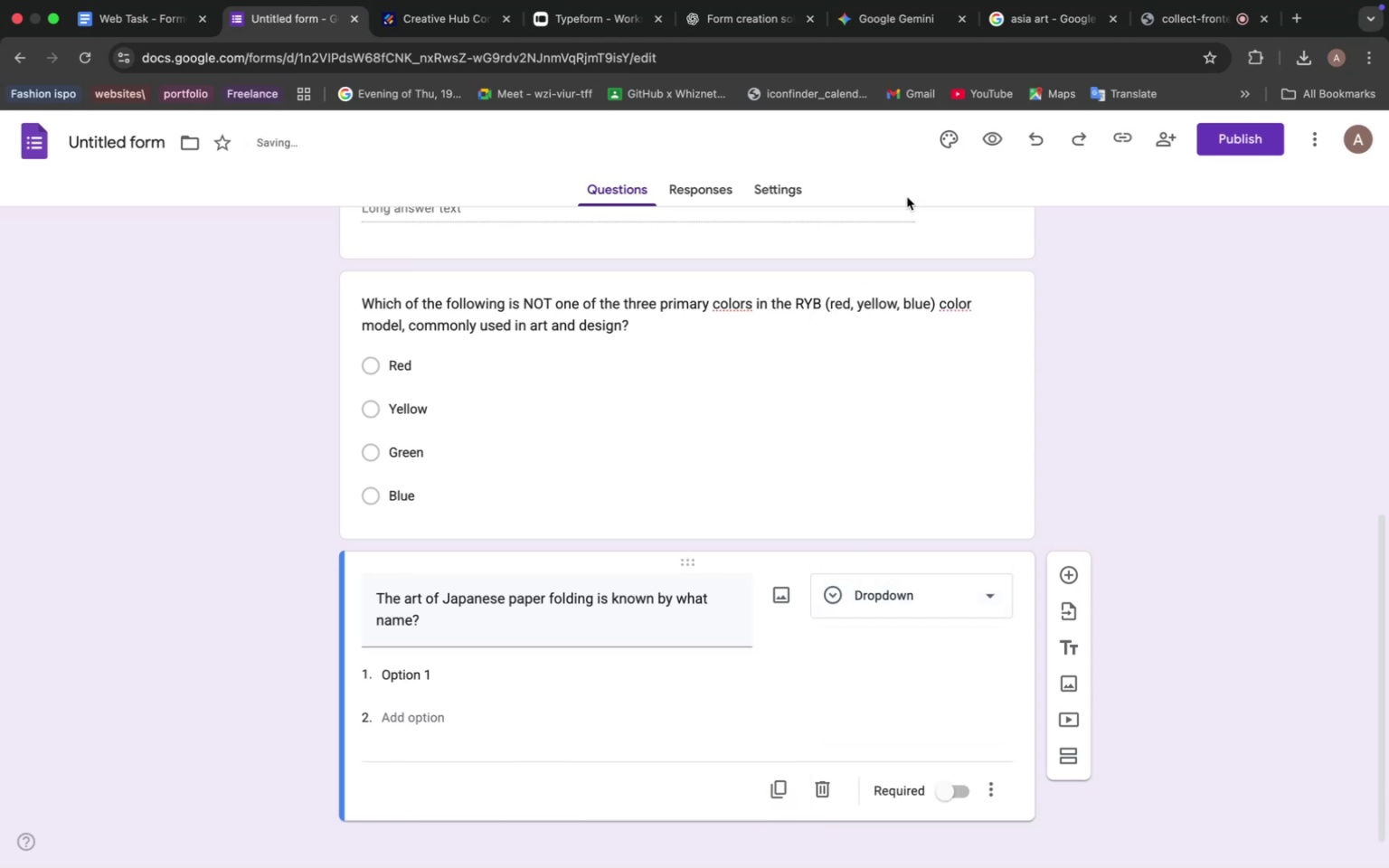 
left_click([875, 8])
 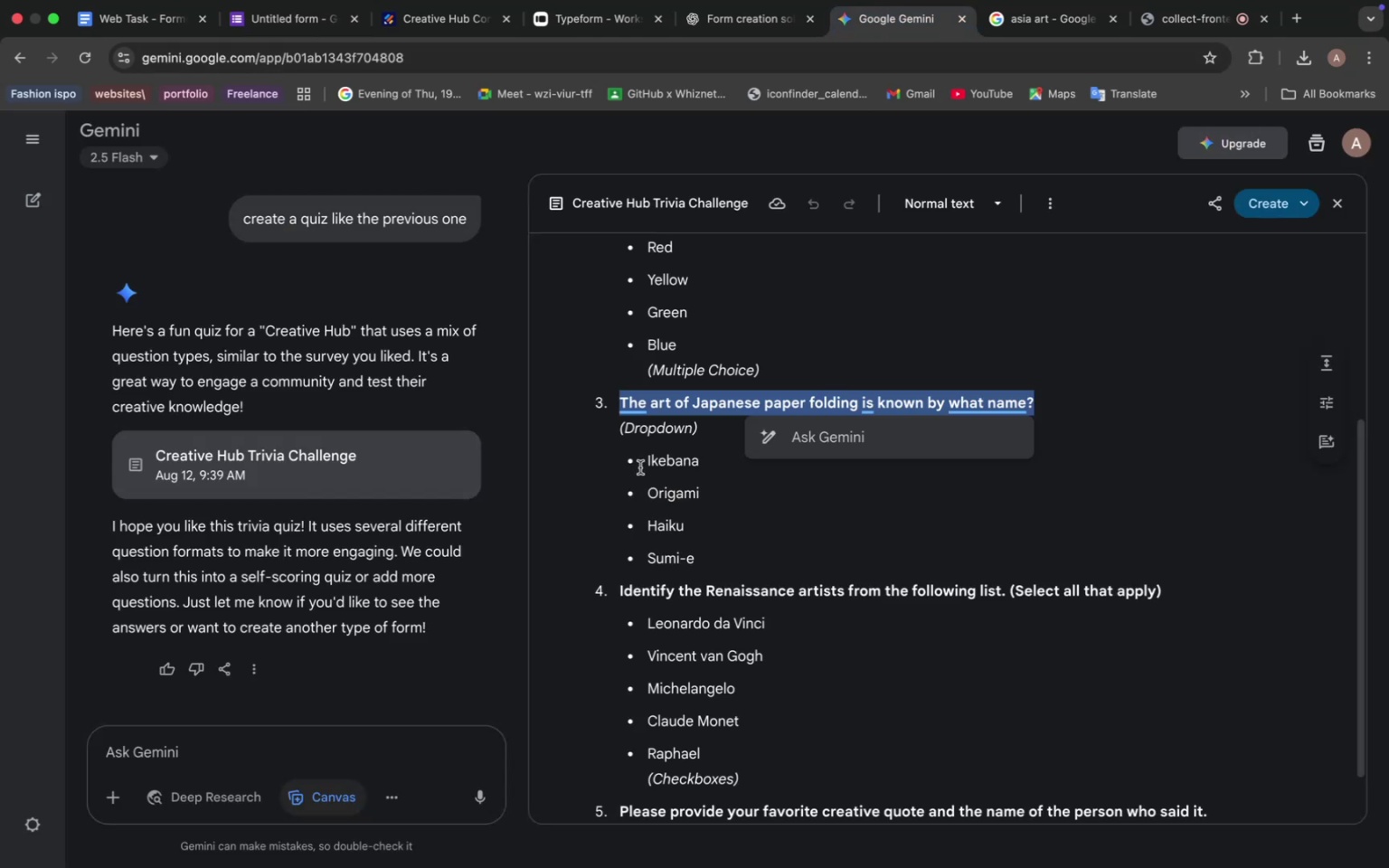 
left_click_drag(start_coordinate=[644, 462], to_coordinate=[701, 558])
 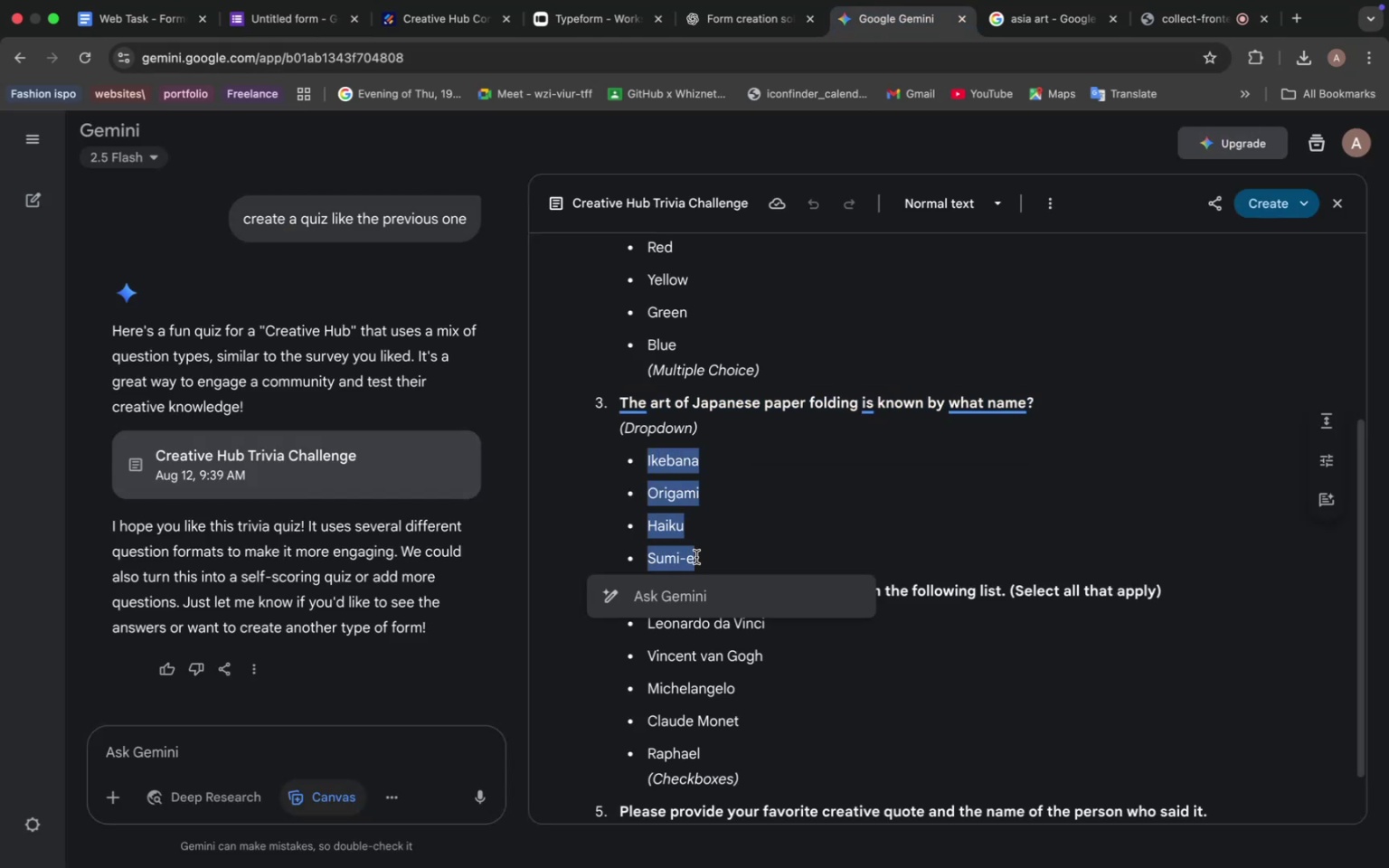 
key(Meta+C)
 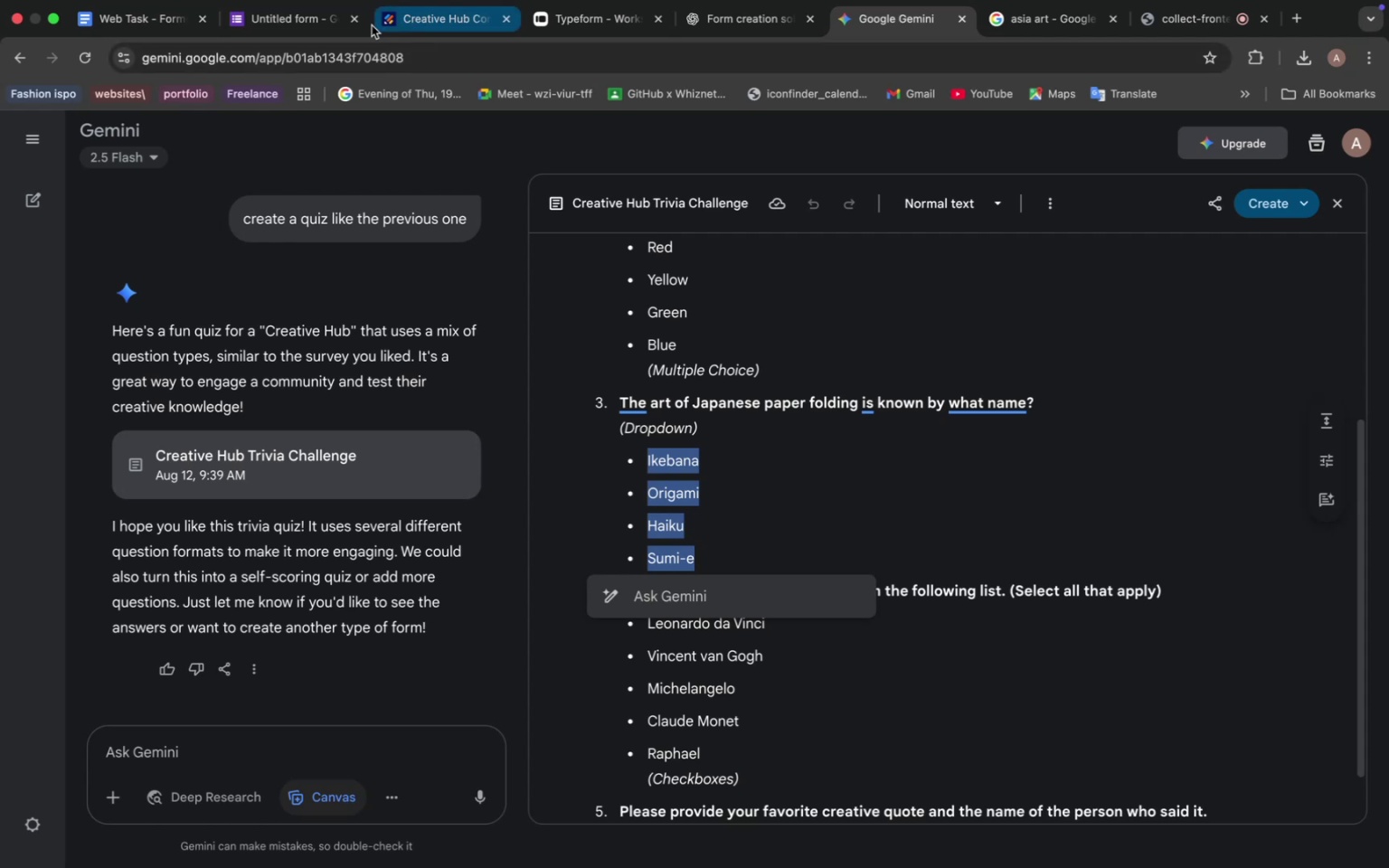 
left_click([279, 9])
 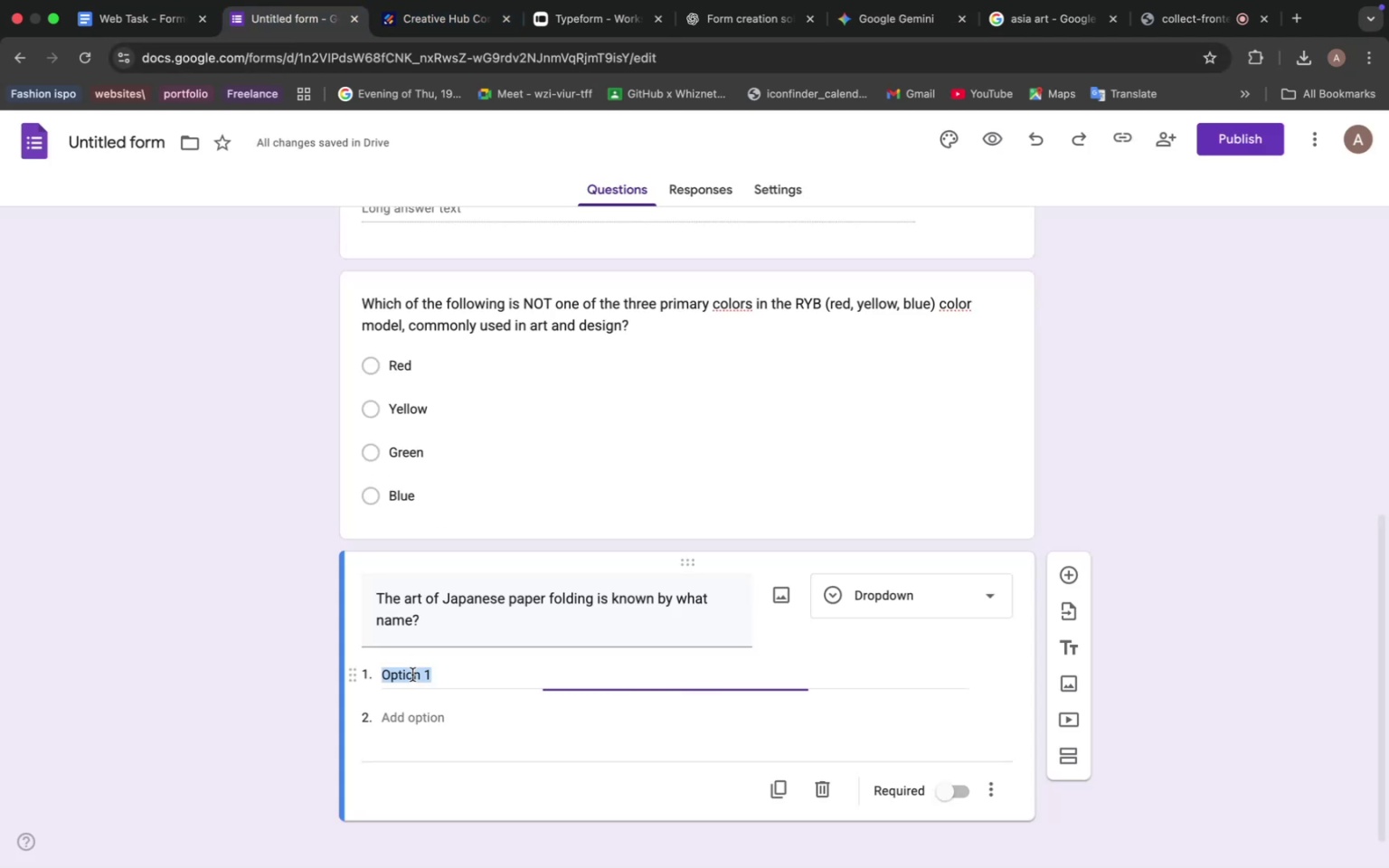 
key(Meta+V)
 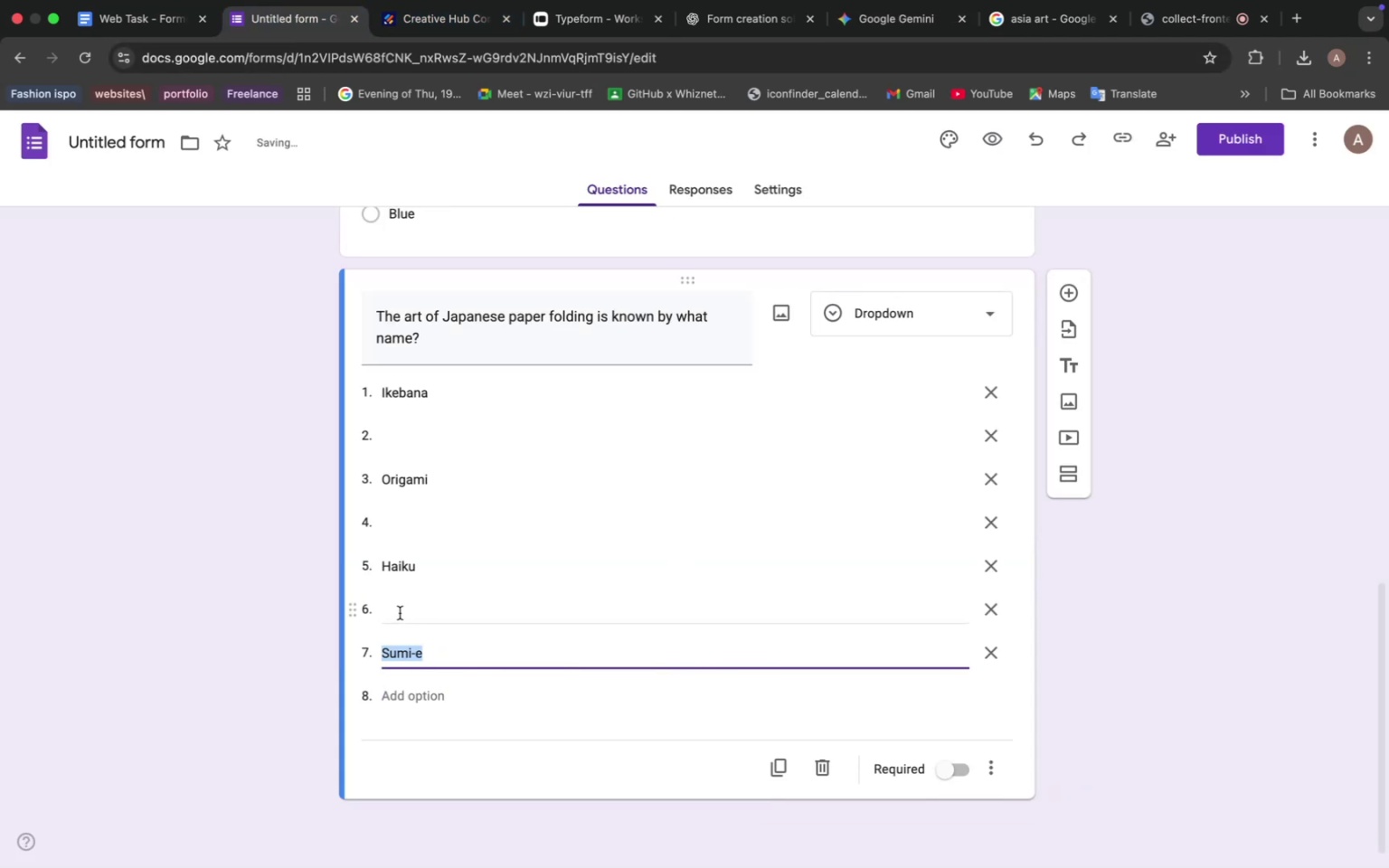 
left_click([392, 604])
 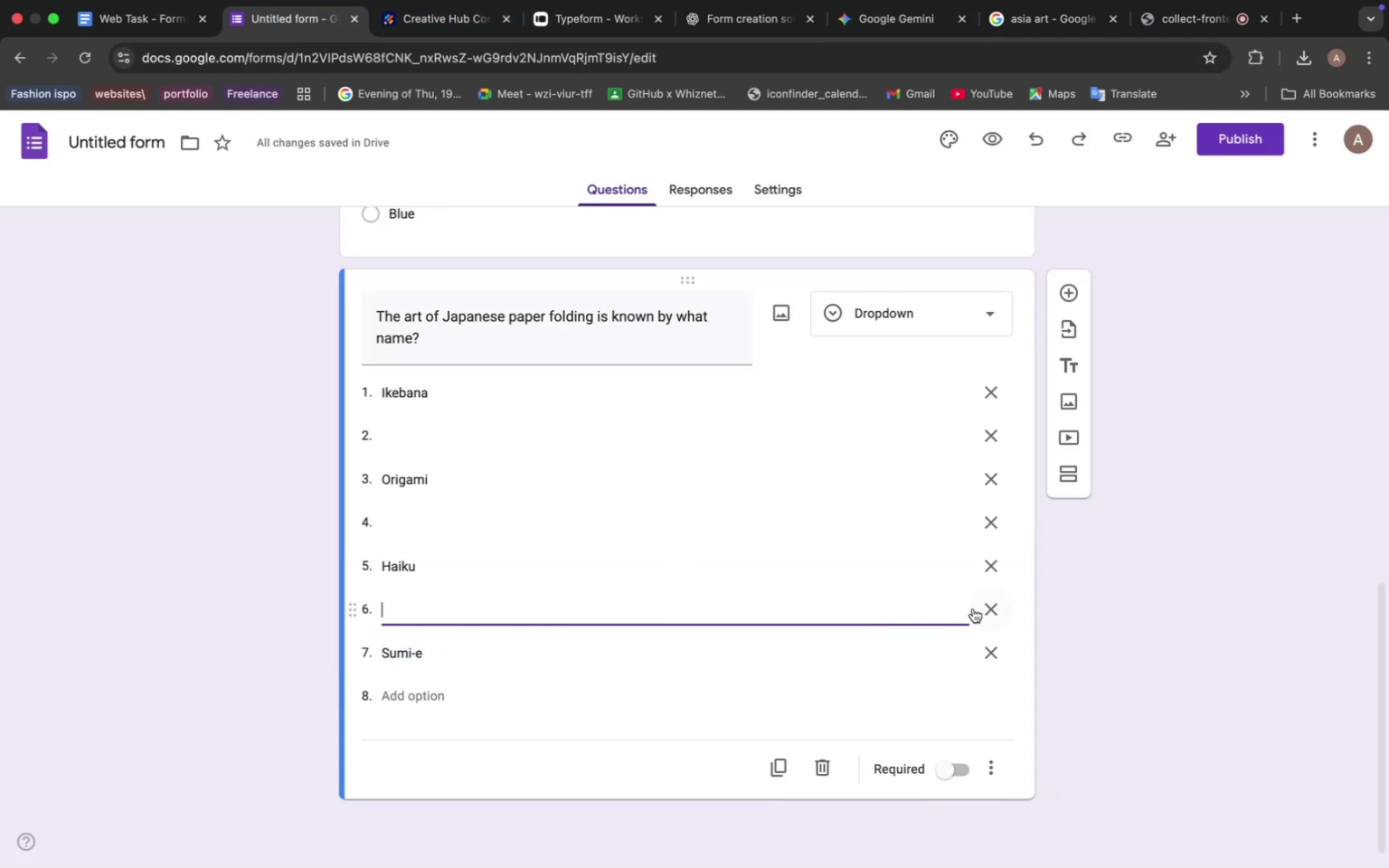 
left_click([990, 609])
 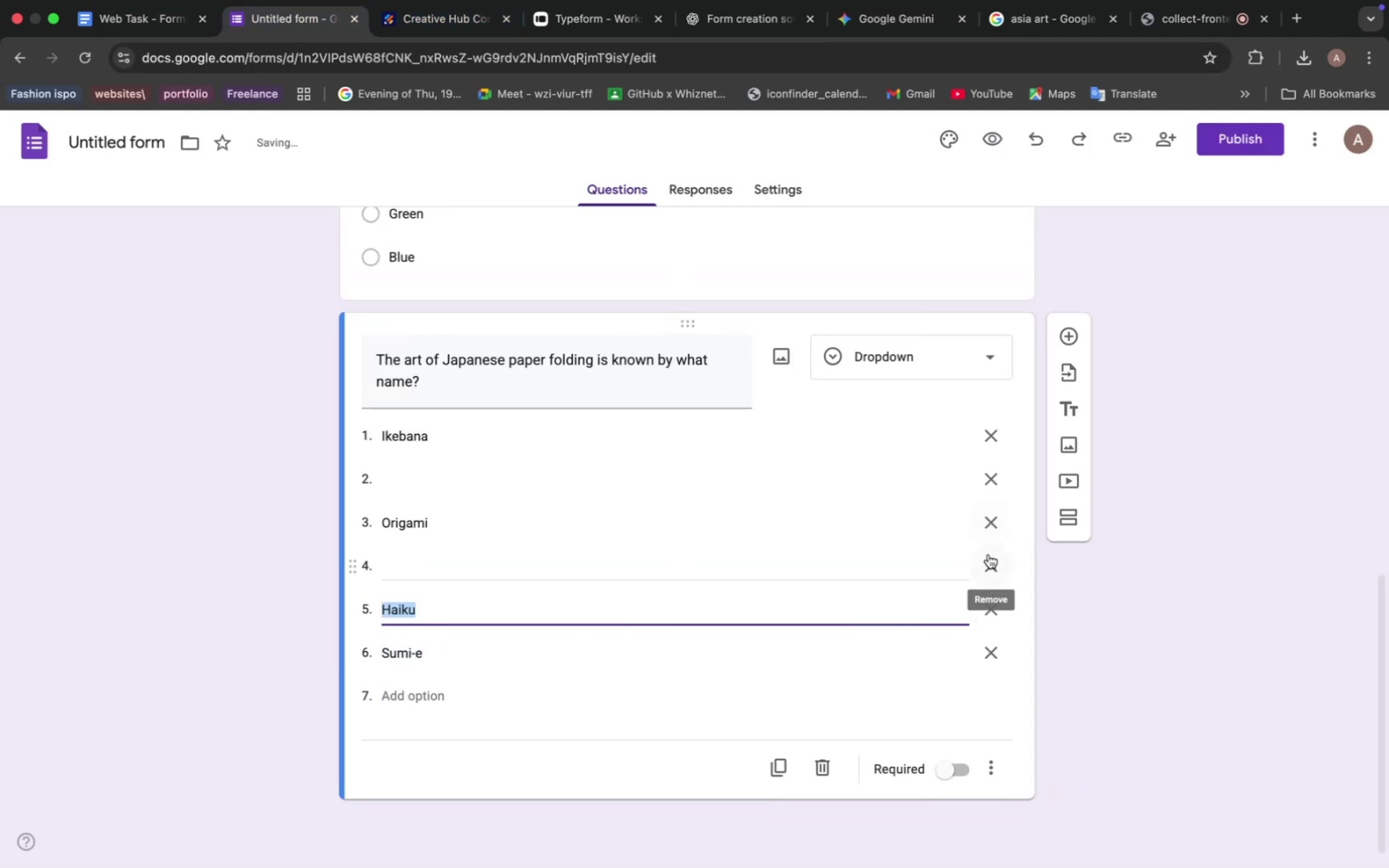 
left_click([988, 554])
 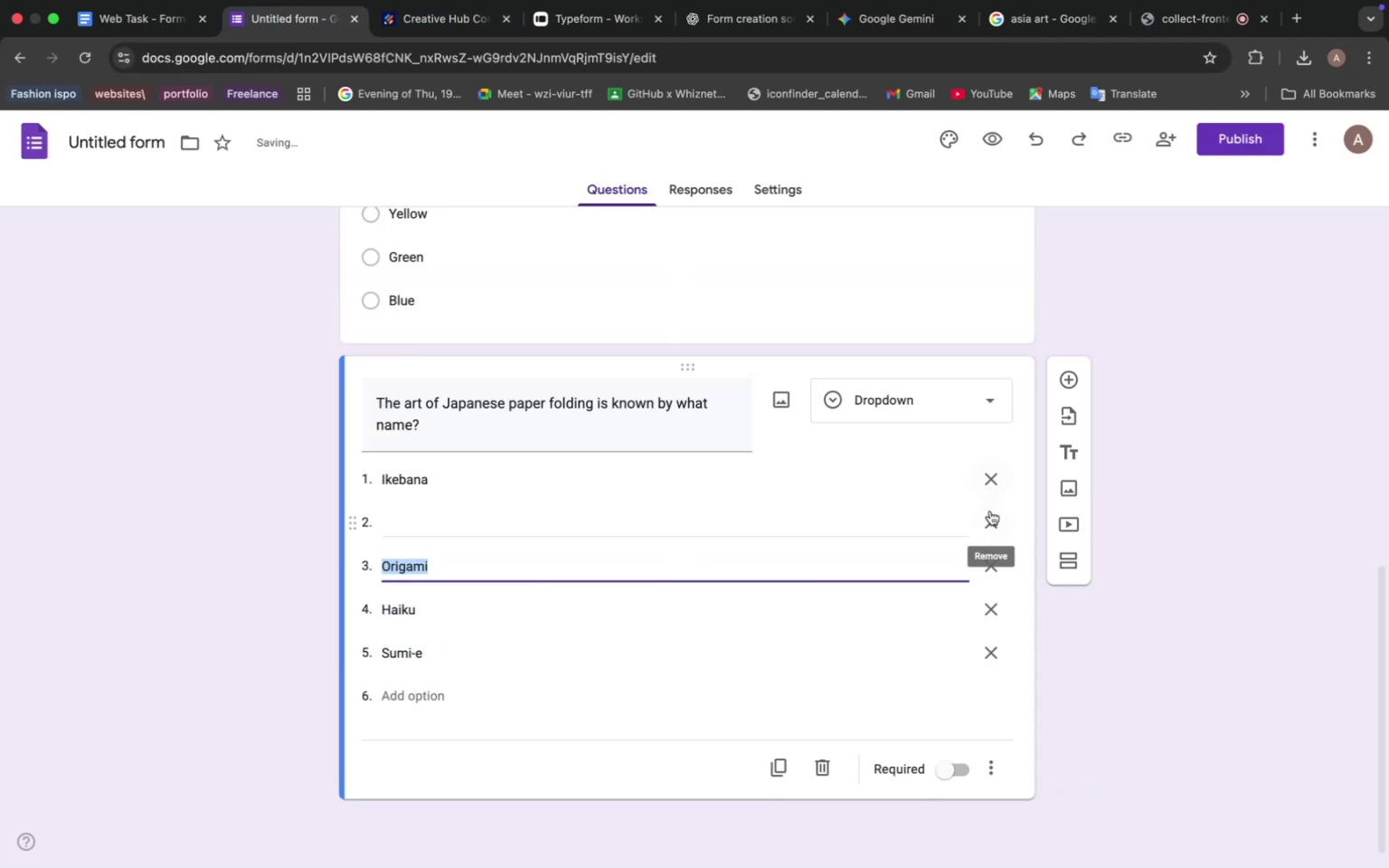 
left_click([989, 515])
 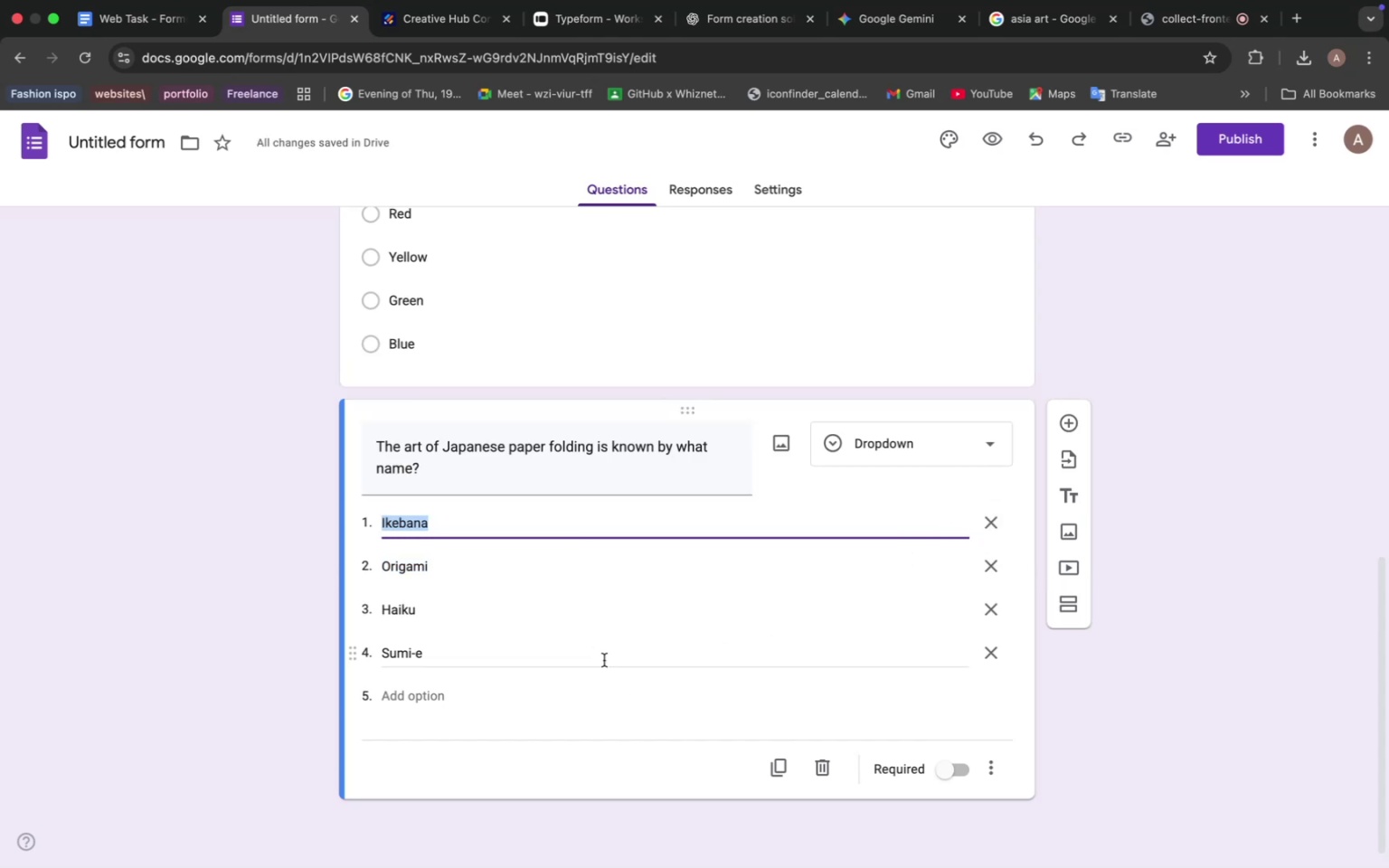 
left_click([443, 707])
 